 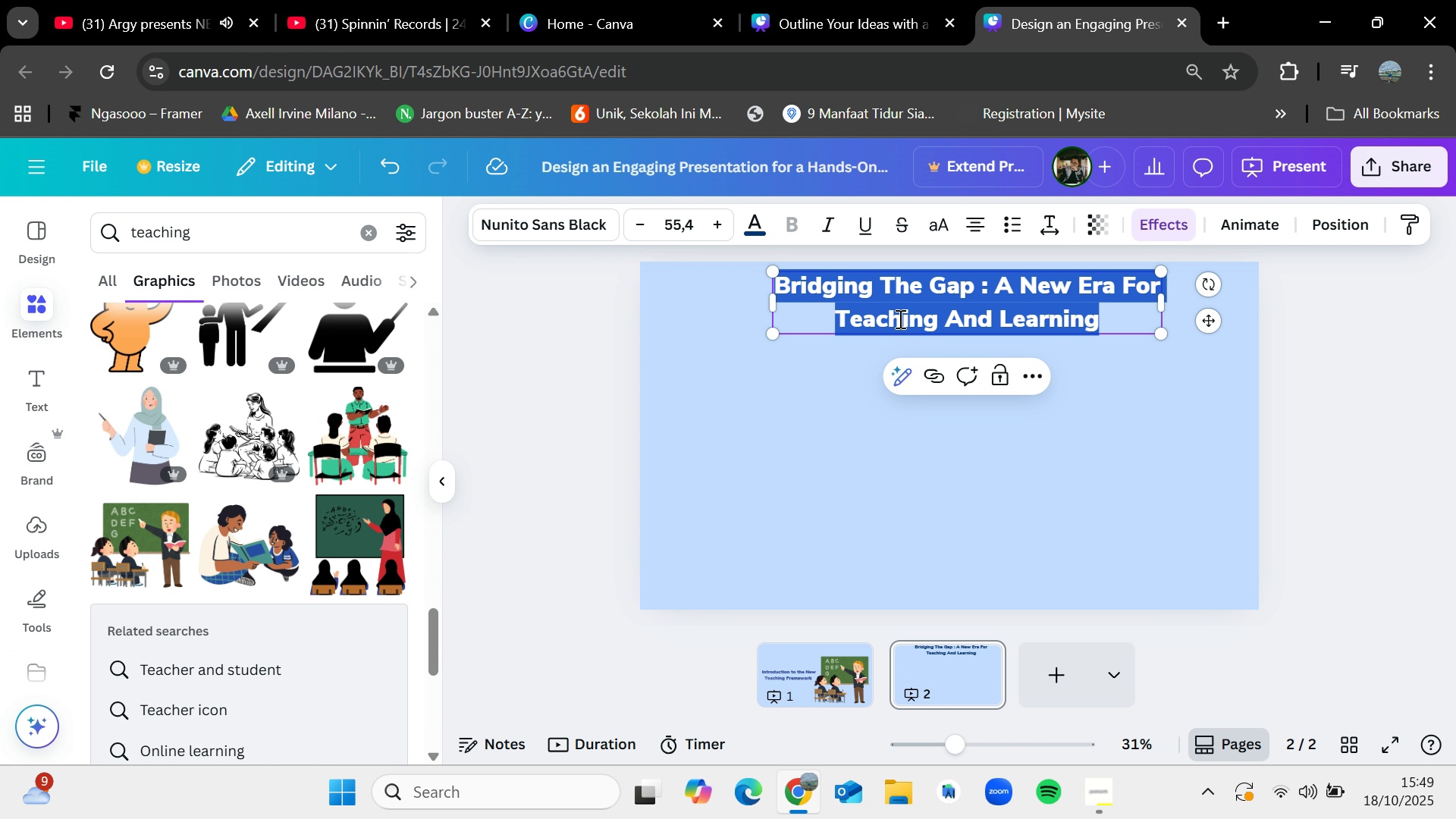 
key(Control+V)
 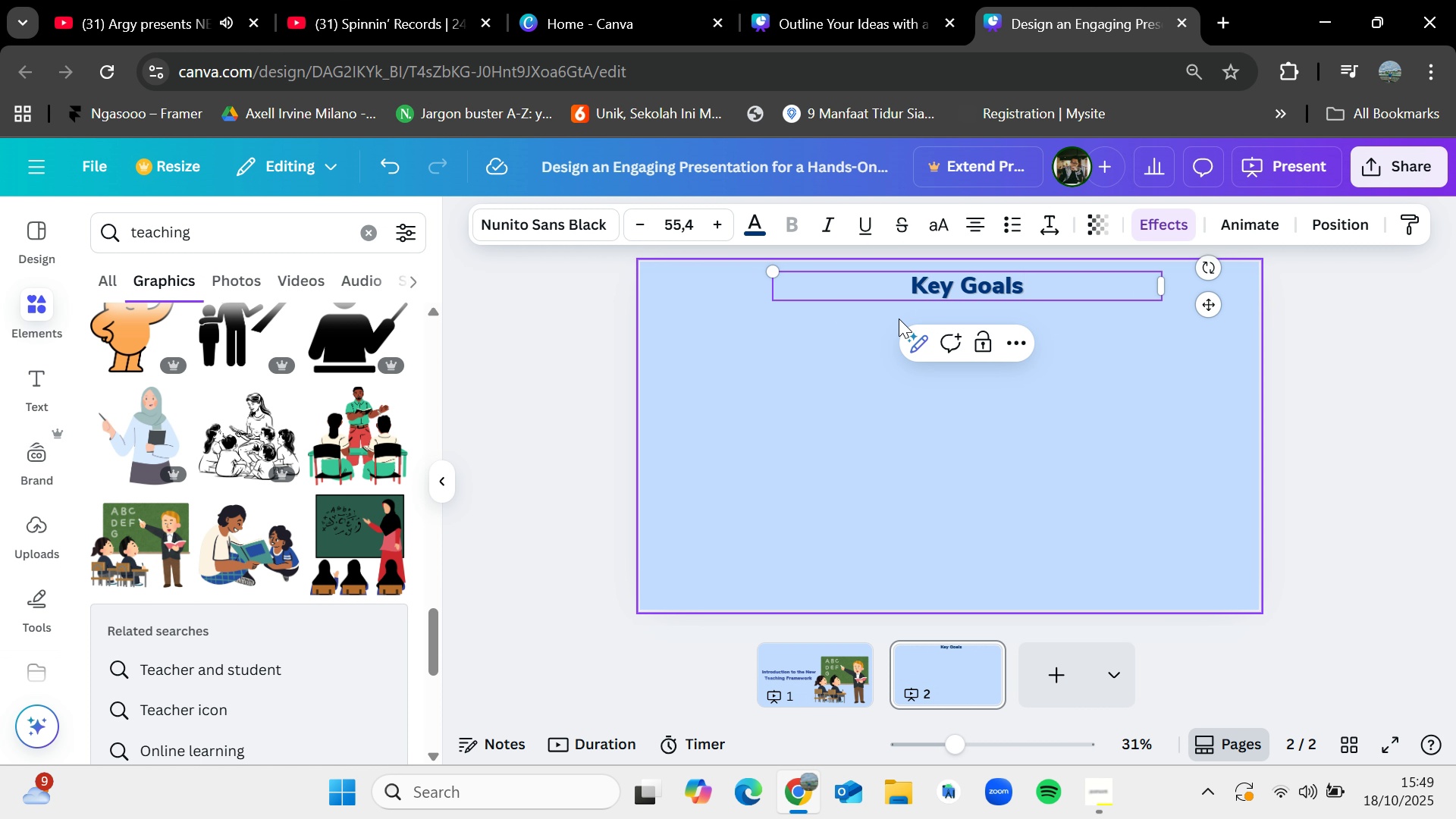 
hold_key(key=VolumeUp, duration=0.77)
 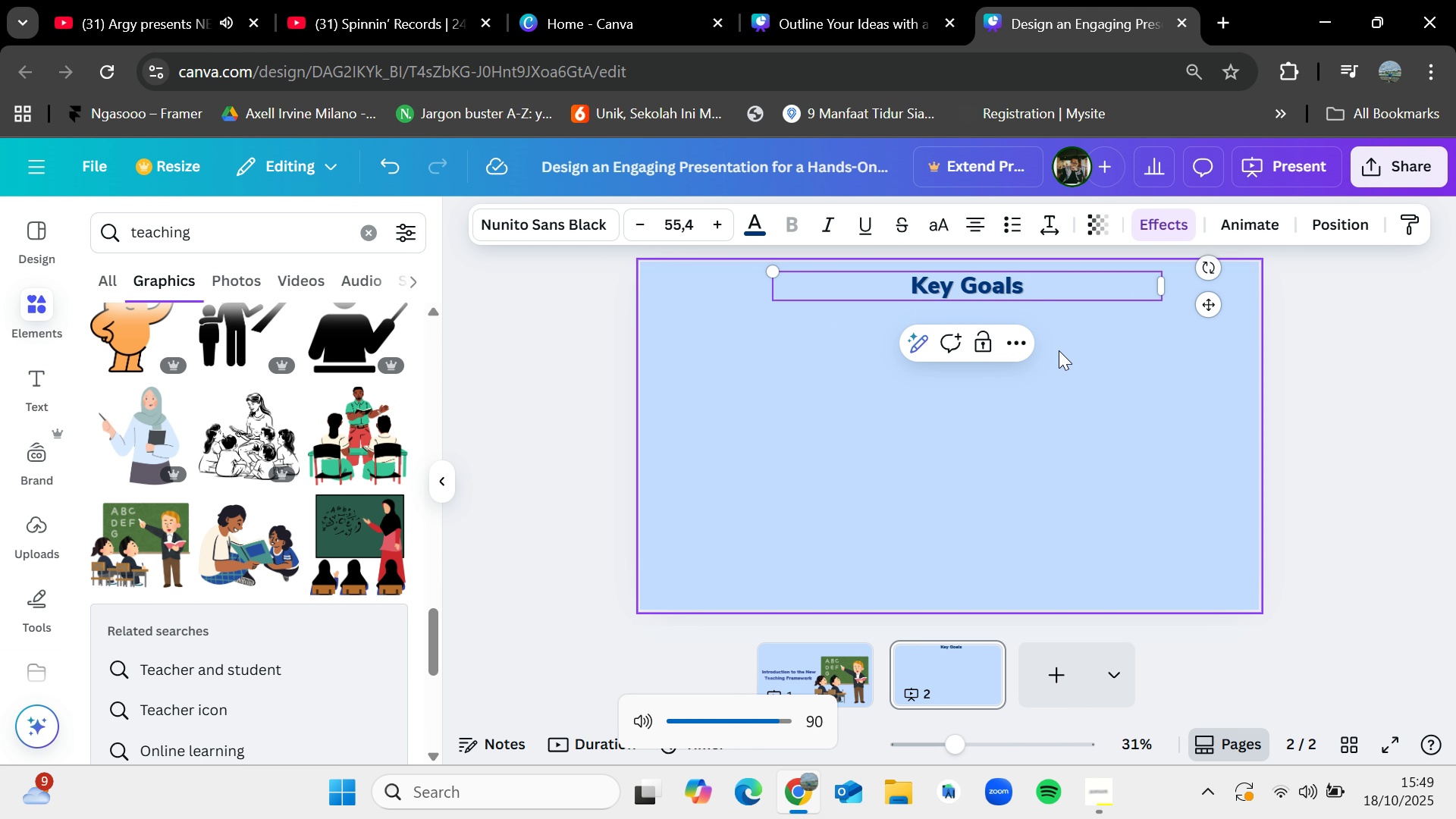 
left_click([1087, 348])
 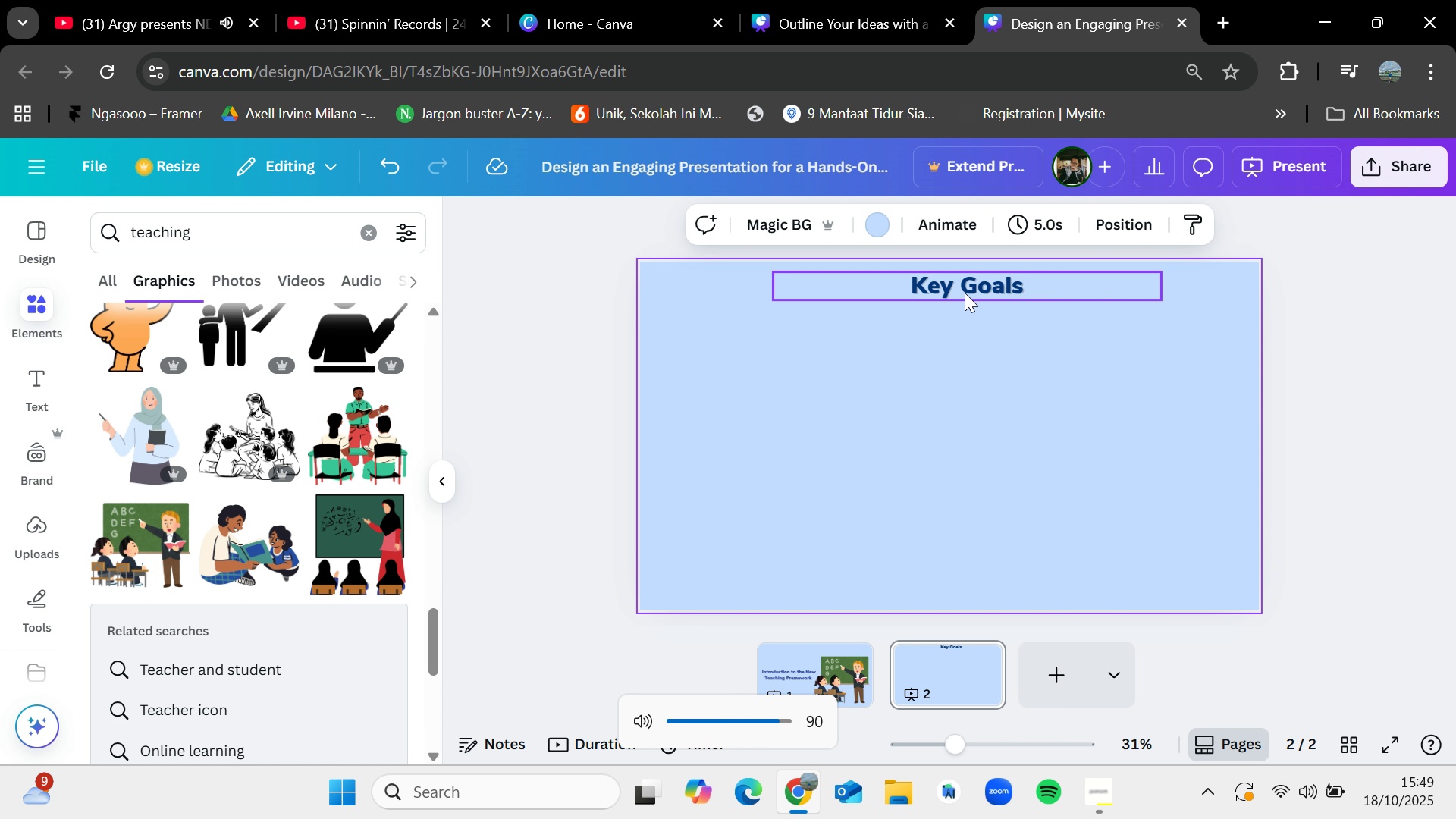 
left_click_drag(start_coordinate=[965, 292], to_coordinate=[954, 300])
 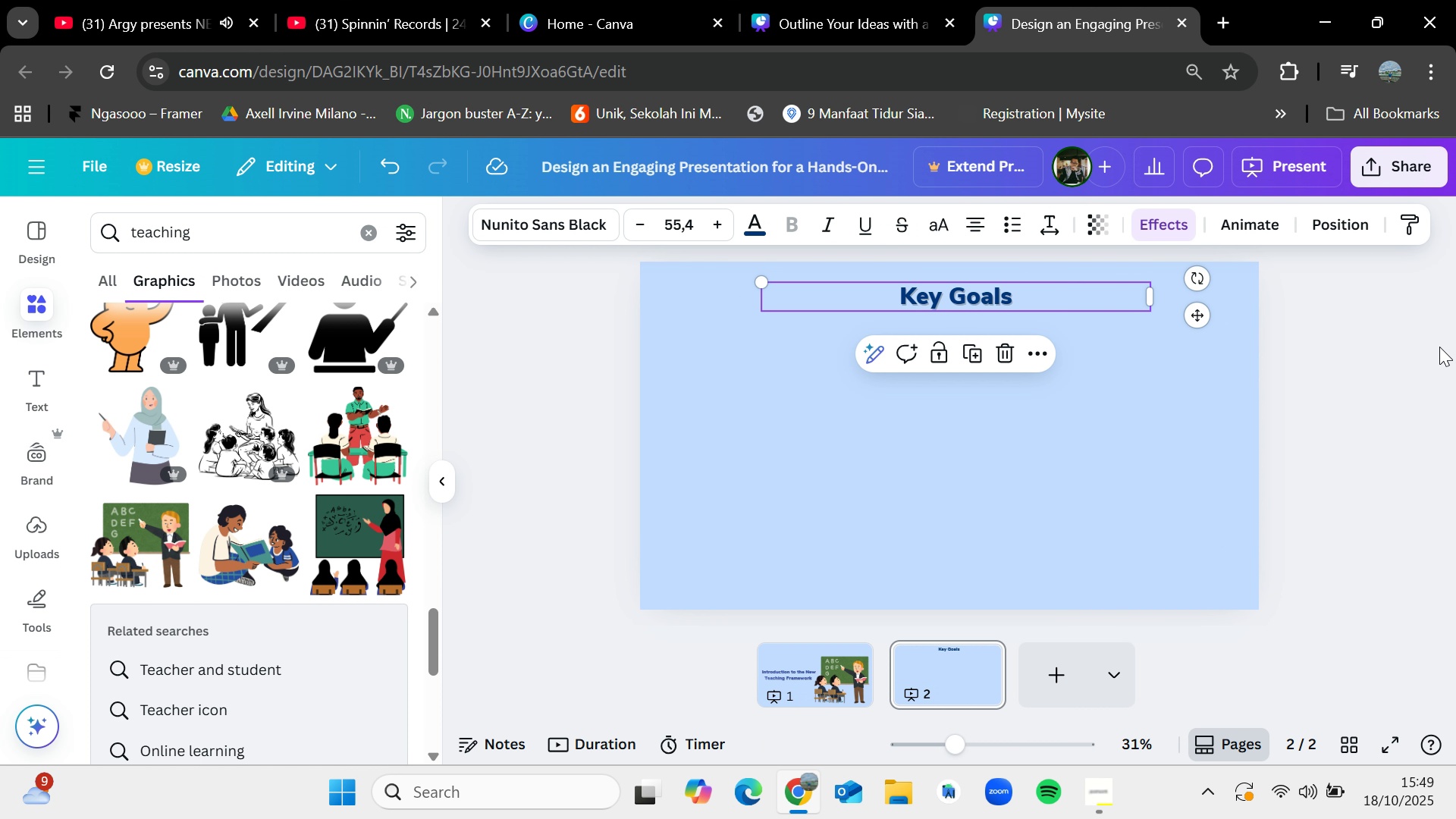 
left_click([1439, 347])
 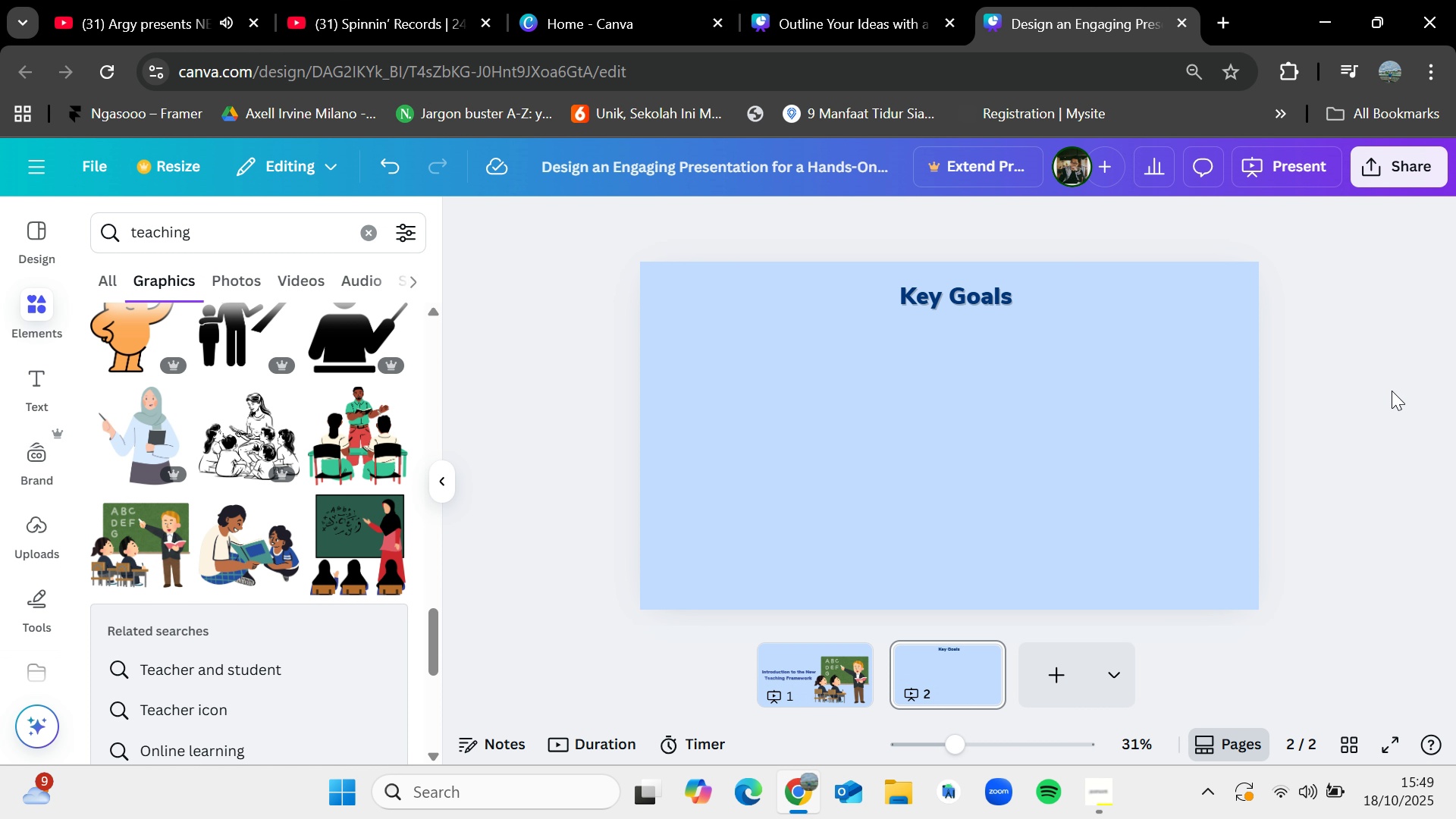 
wait(25.31)
 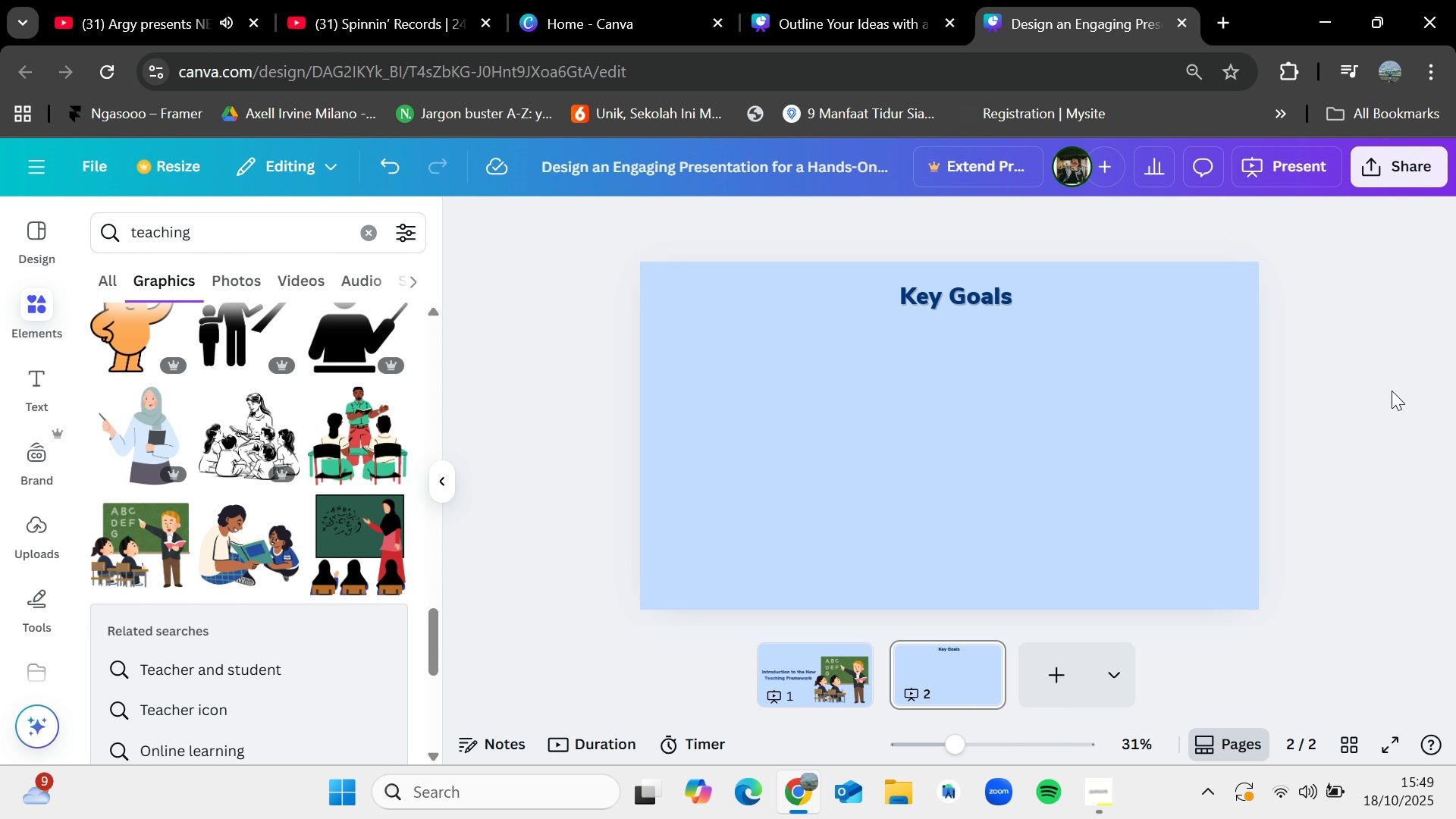 
left_click([918, 0])
 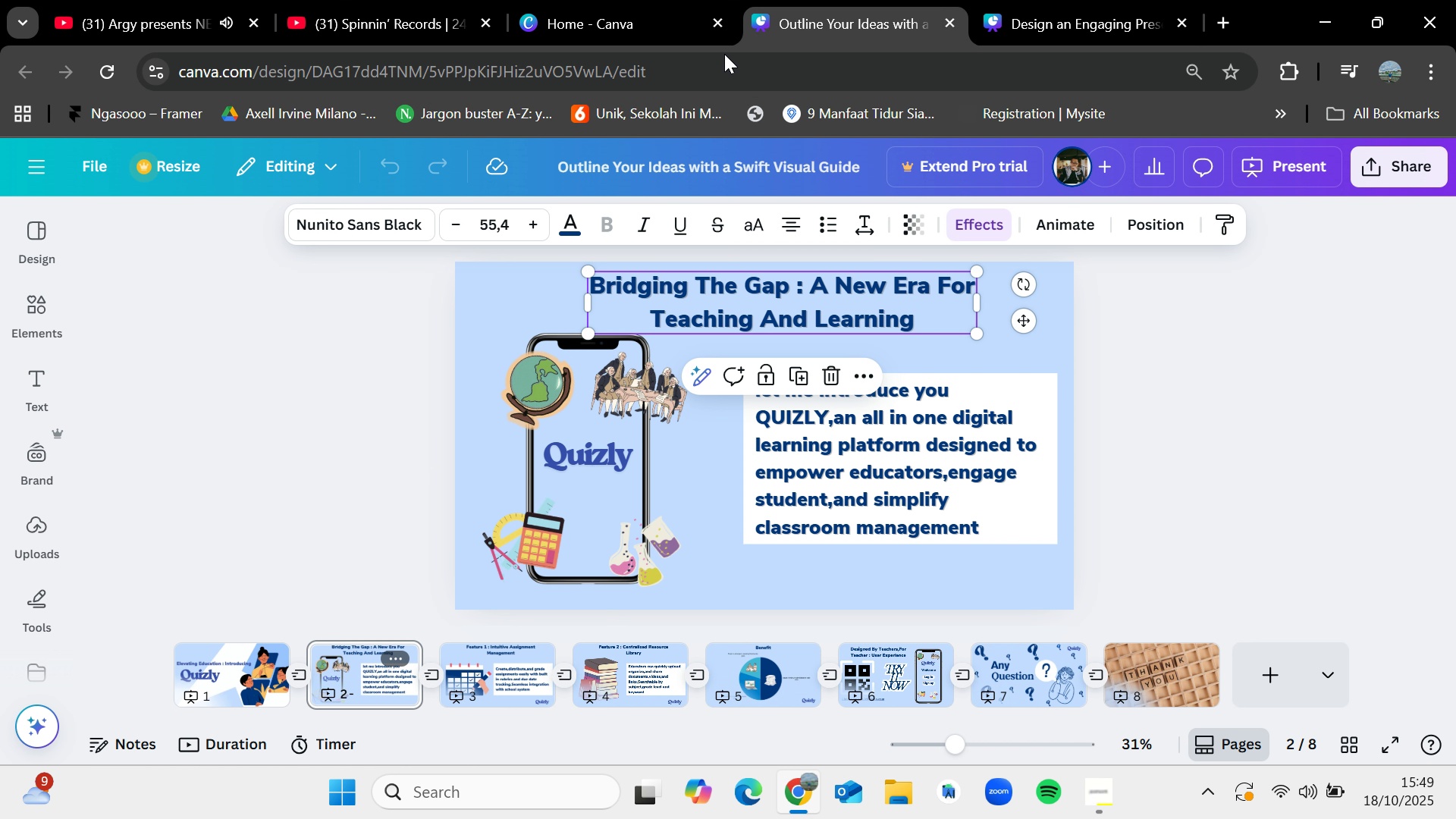 
left_click([670, 0])
 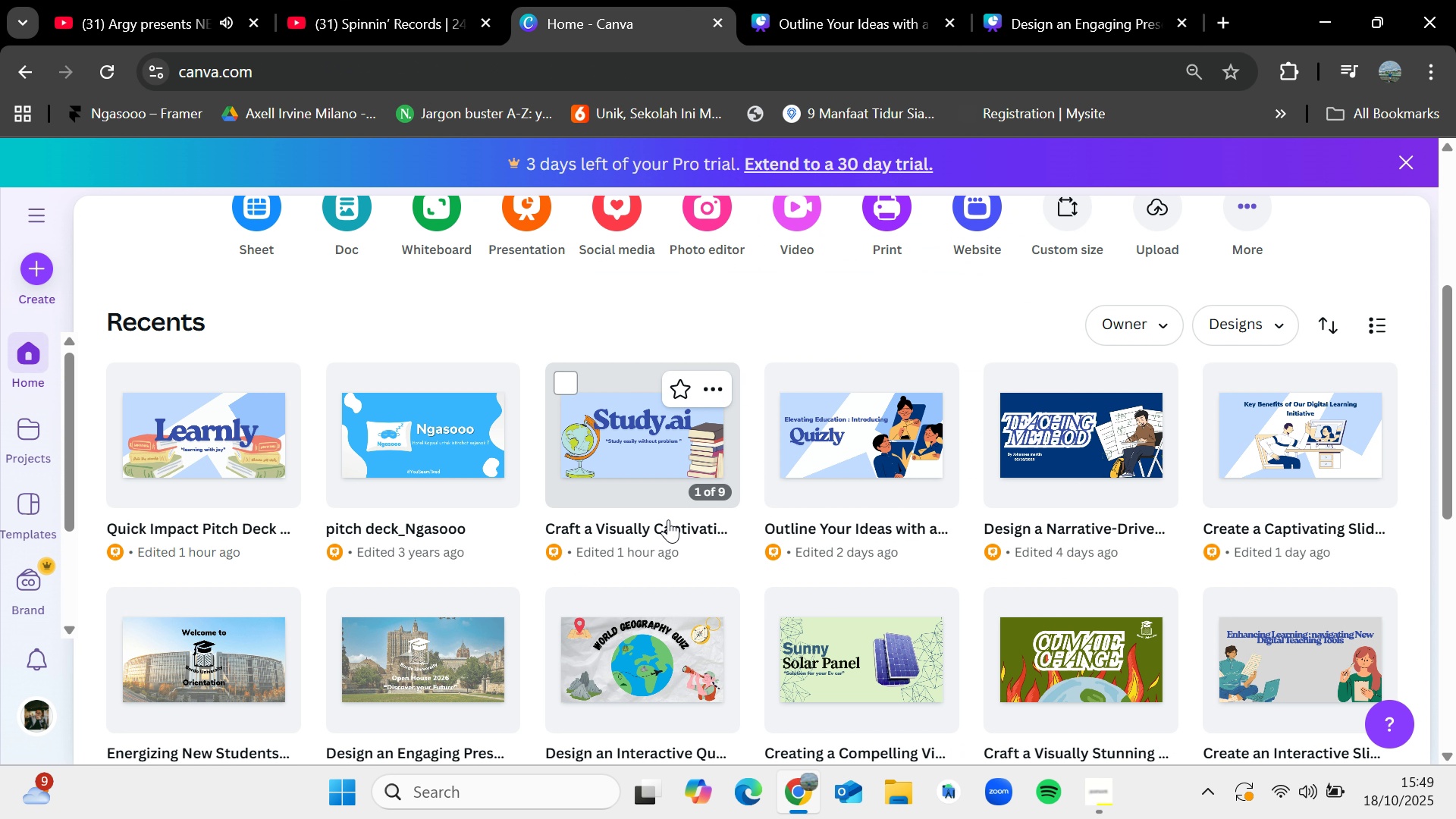 
left_click([174, 453])
 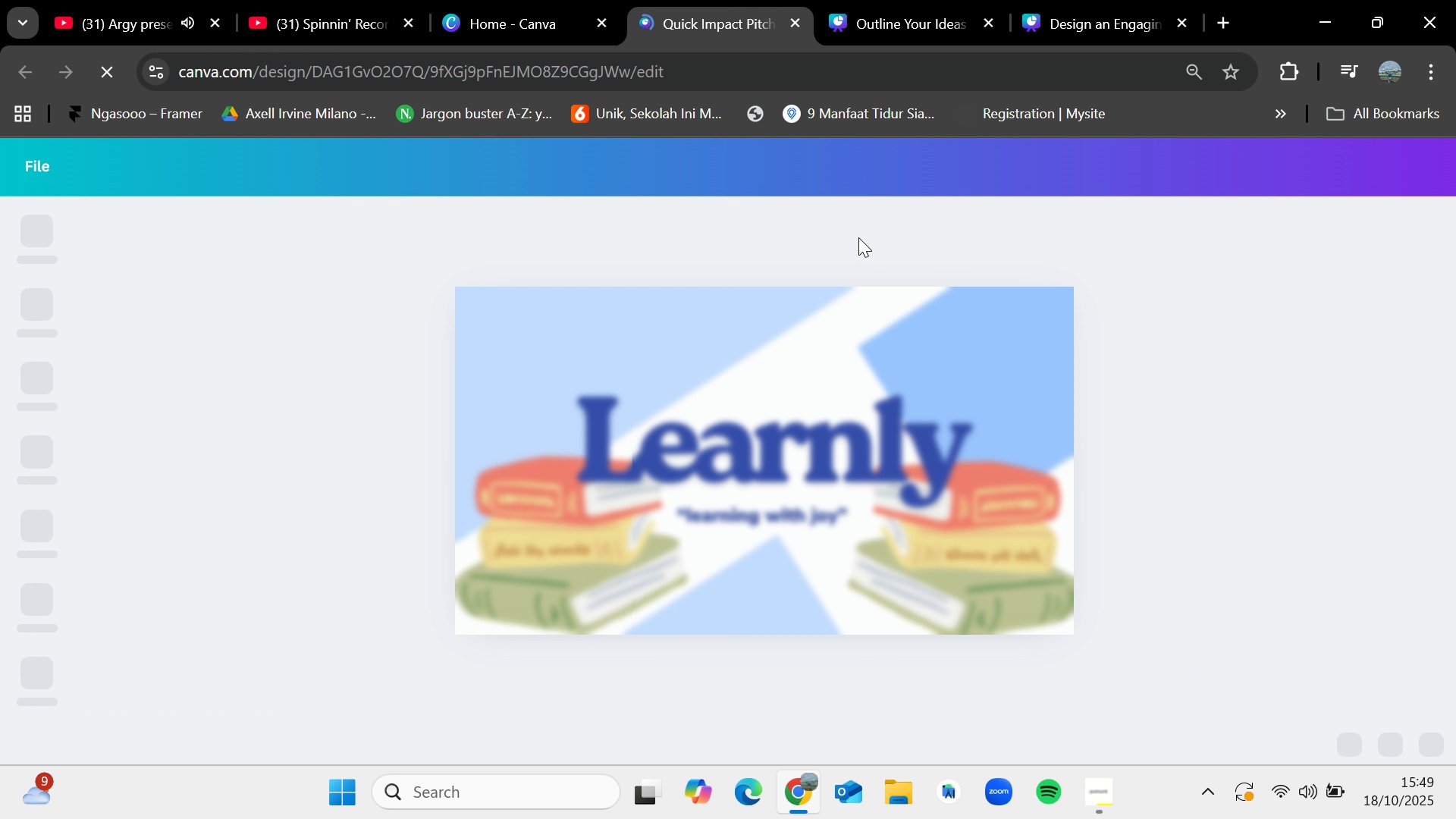 
wait(9.39)
 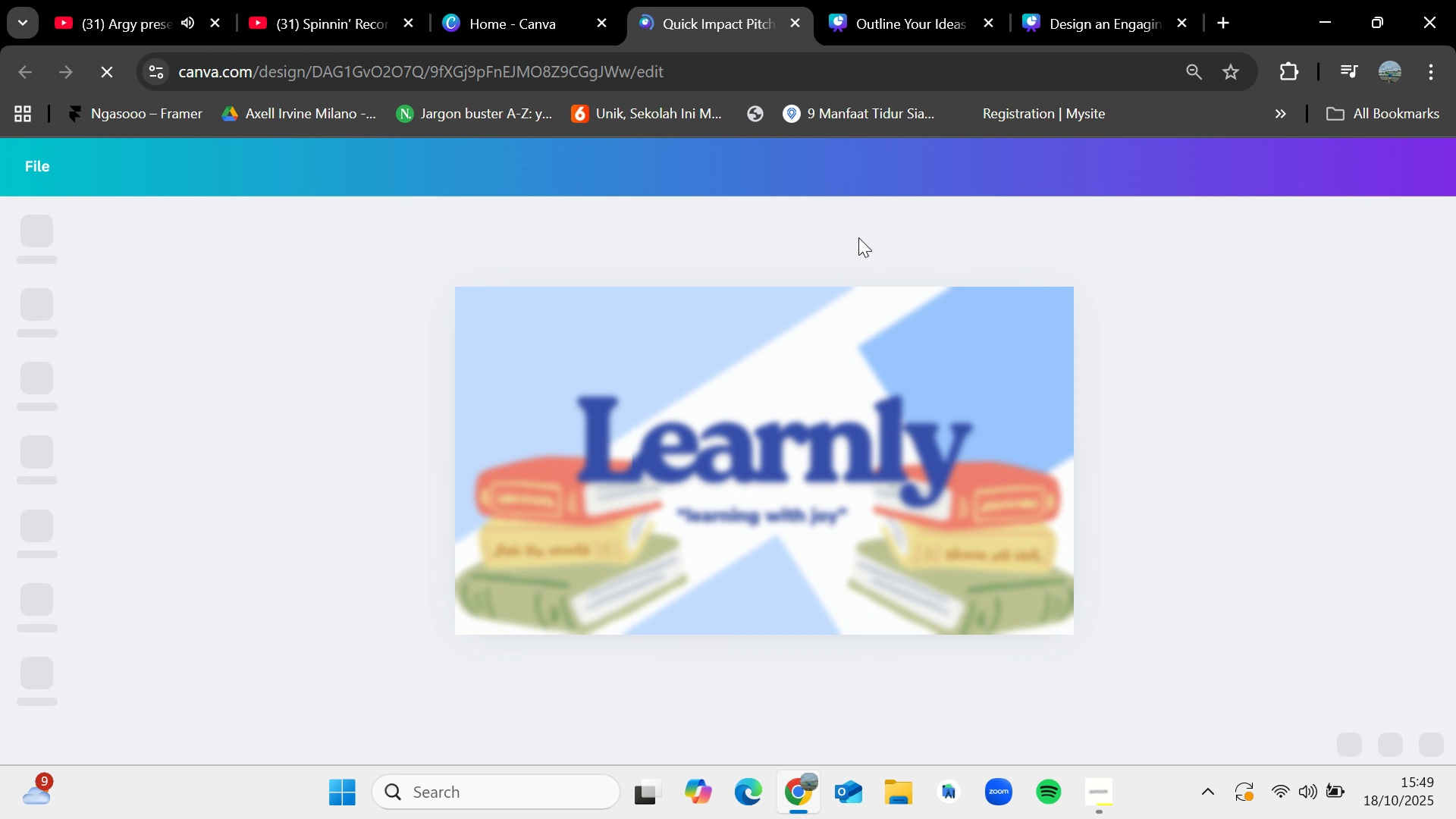 
left_click([801, 17])
 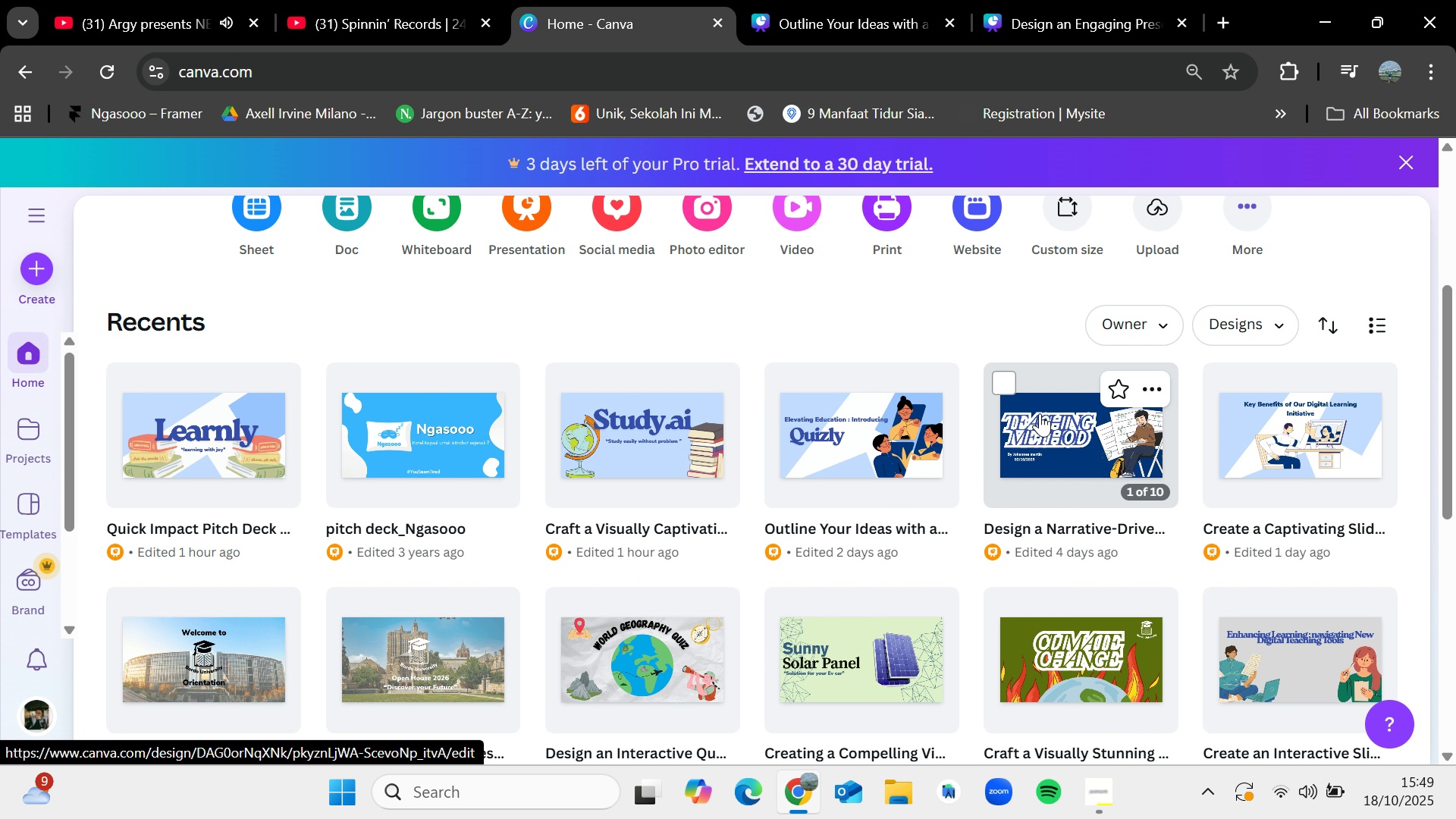 
left_click([1300, 425])
 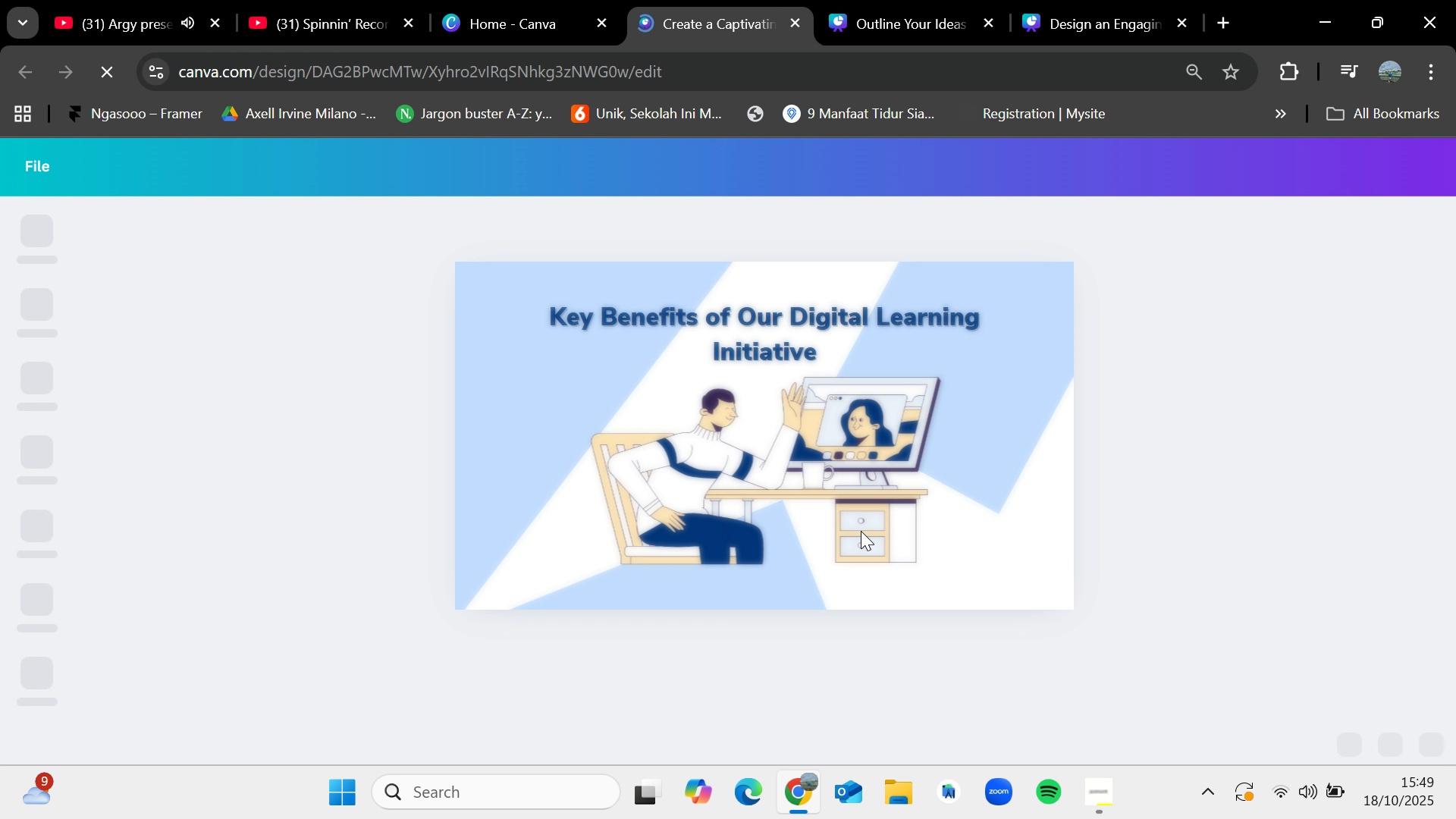 
mouse_move([768, 569])
 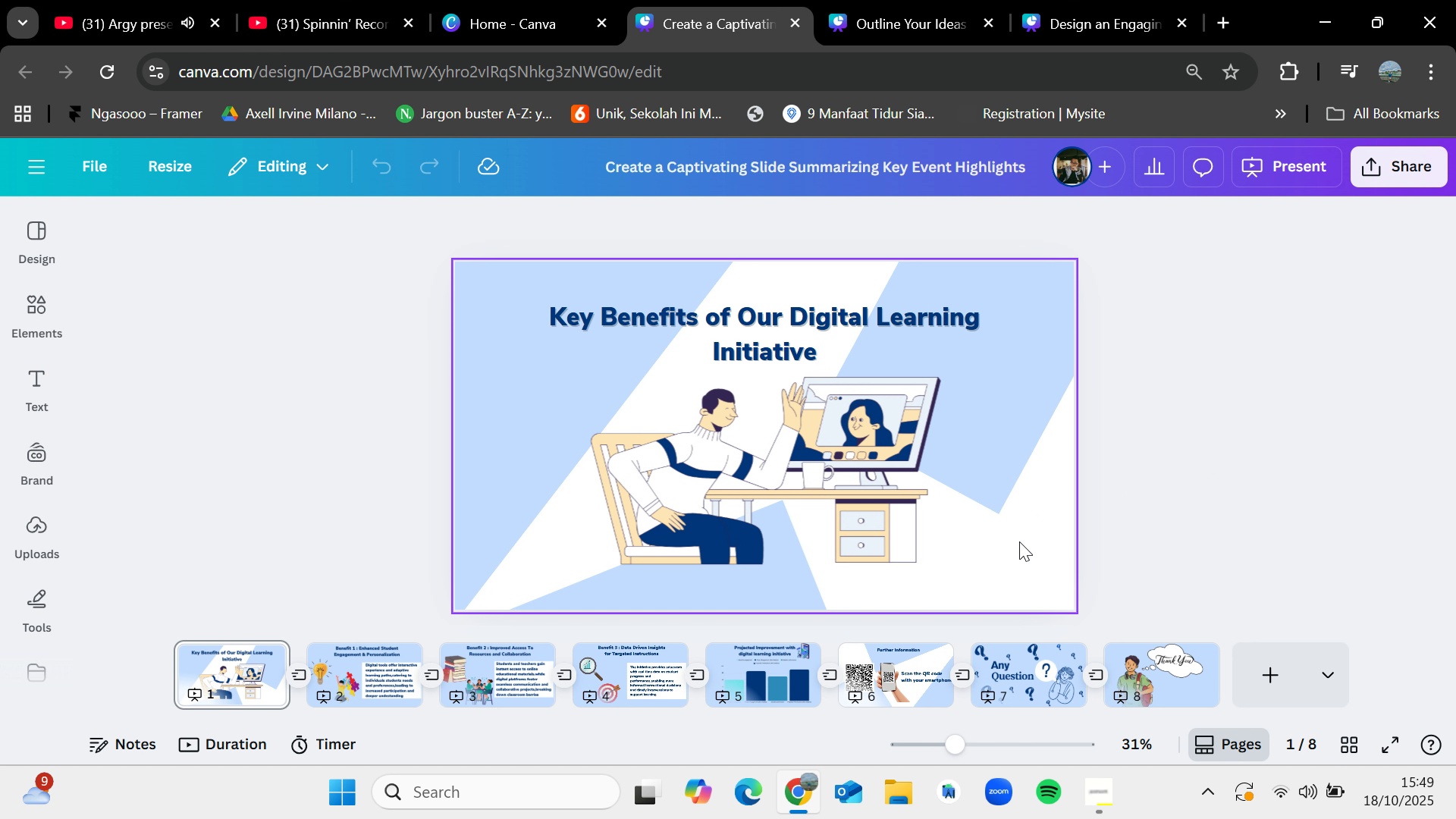 
left_click([566, 0])
 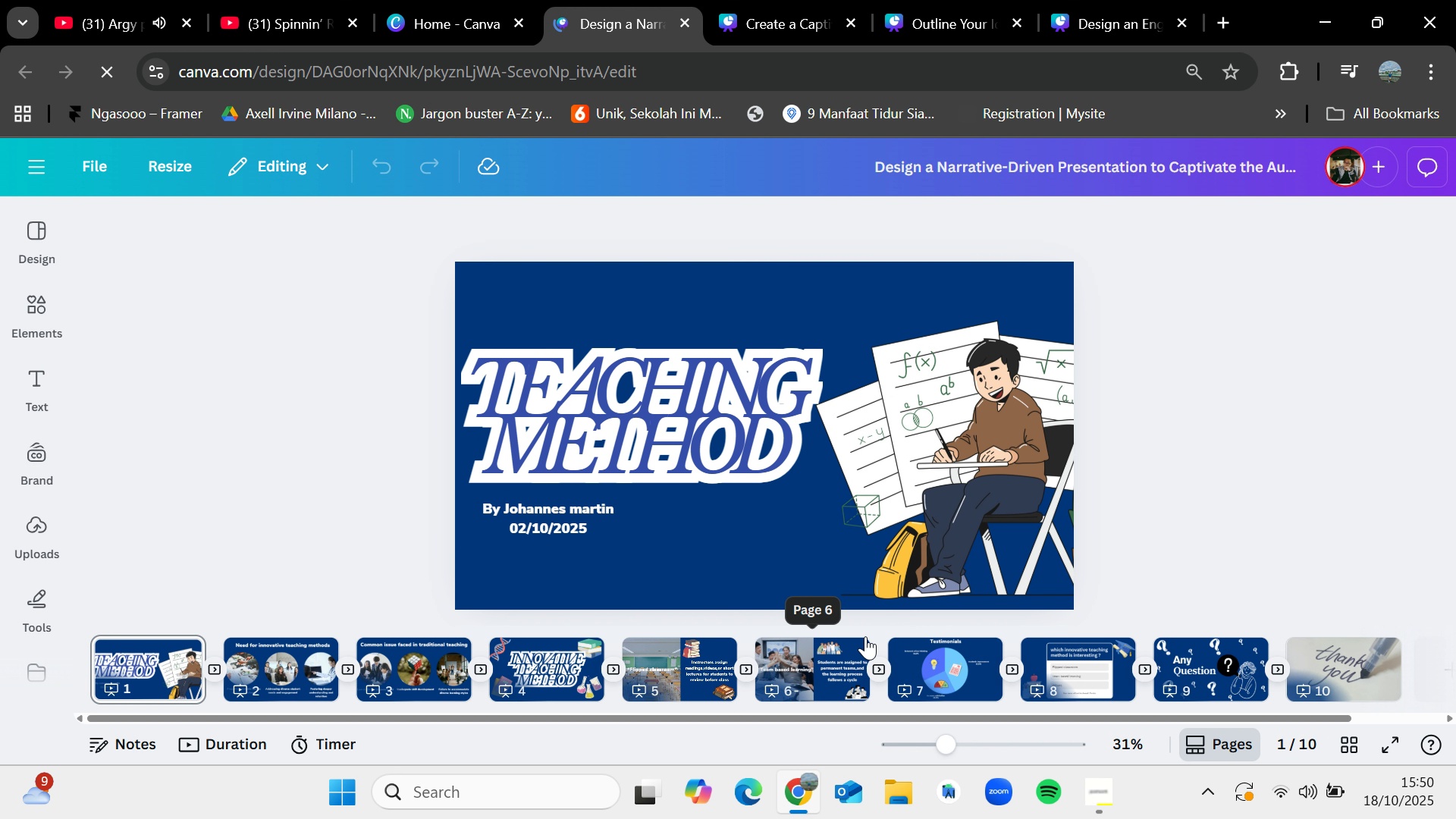 
wait(13.39)
 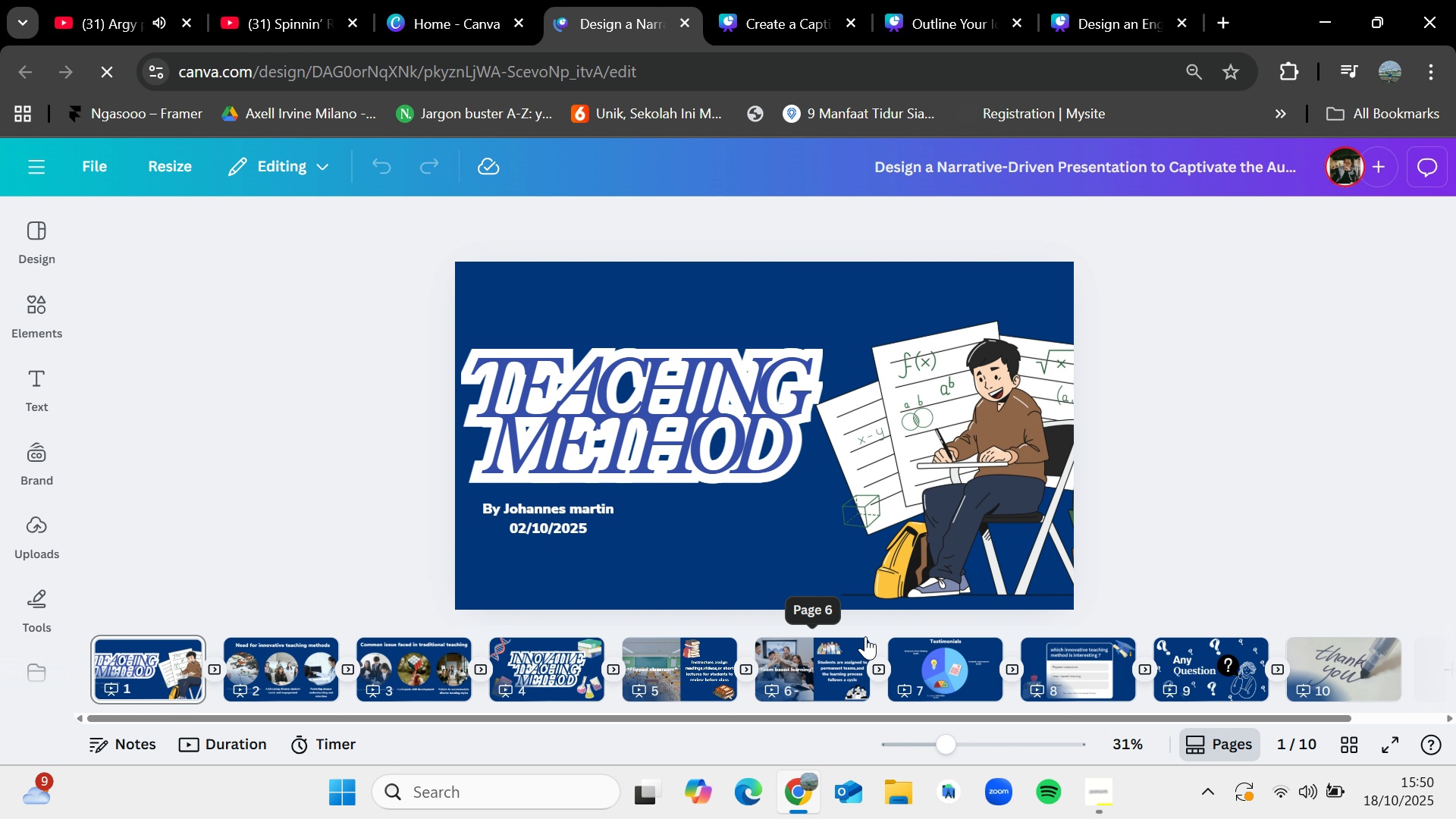 
left_click([794, 0])
 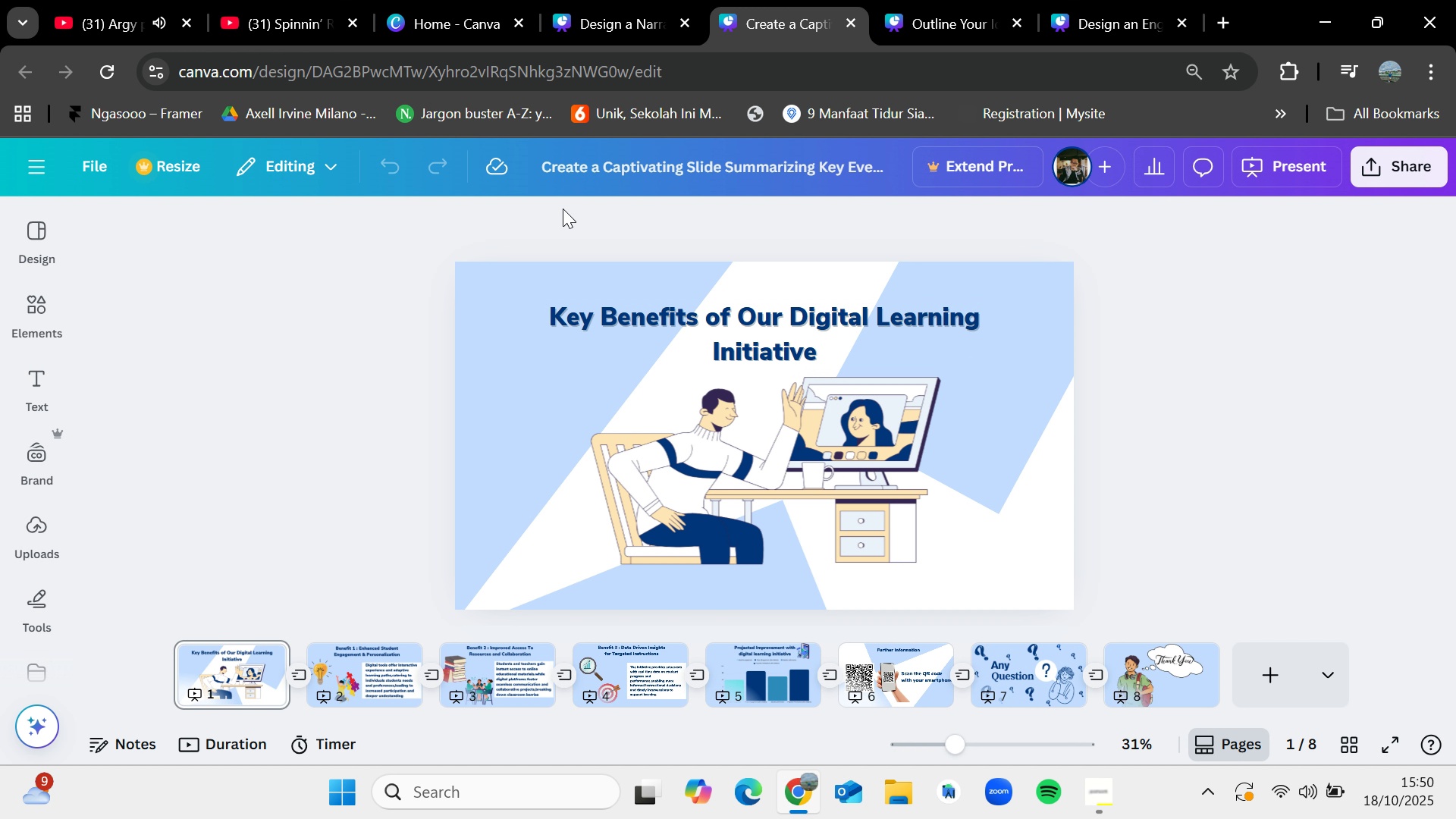 
left_click([436, 0])
 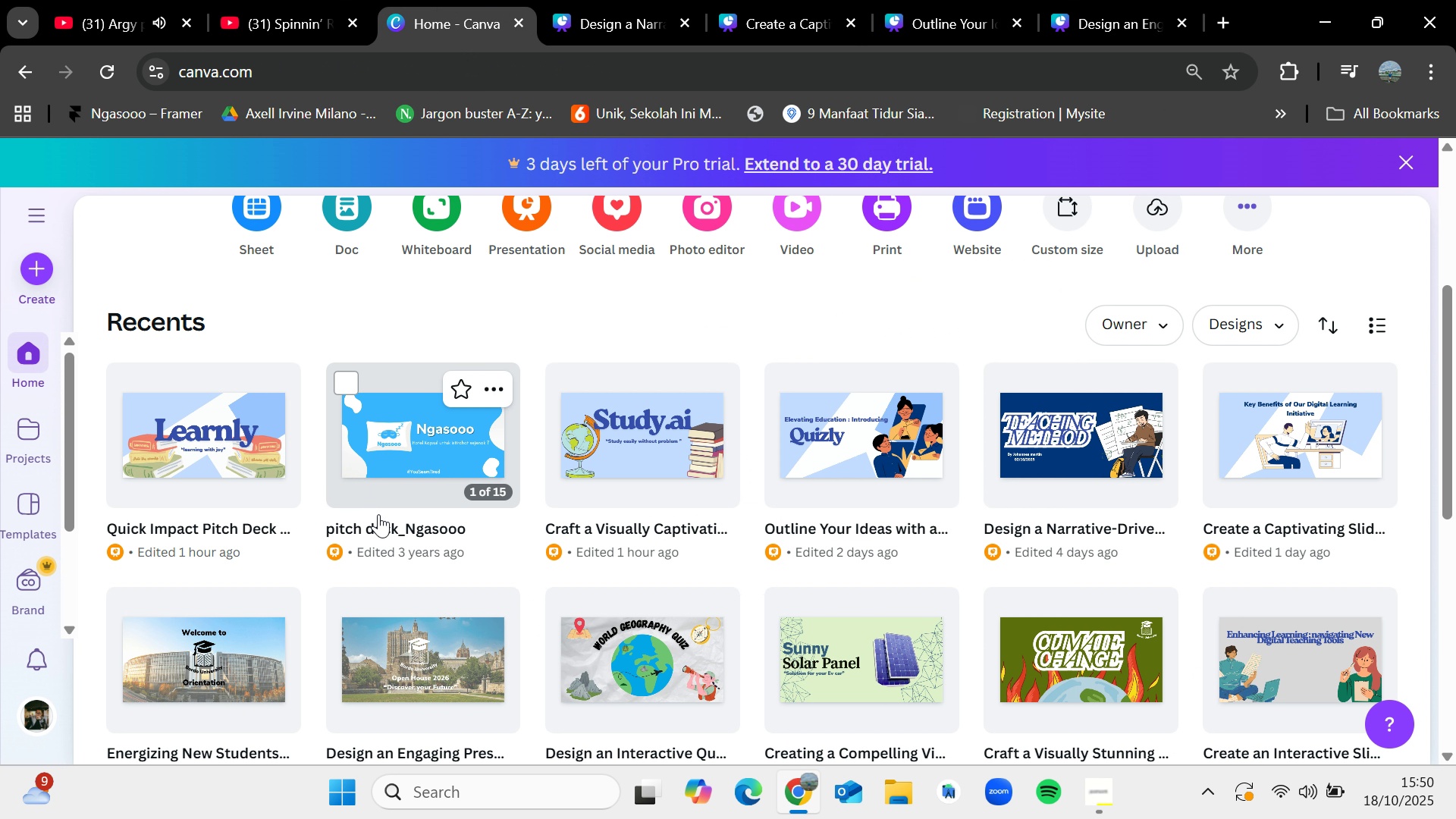 
scroll: coordinate [386, 525], scroll_direction: down, amount: 1.0
 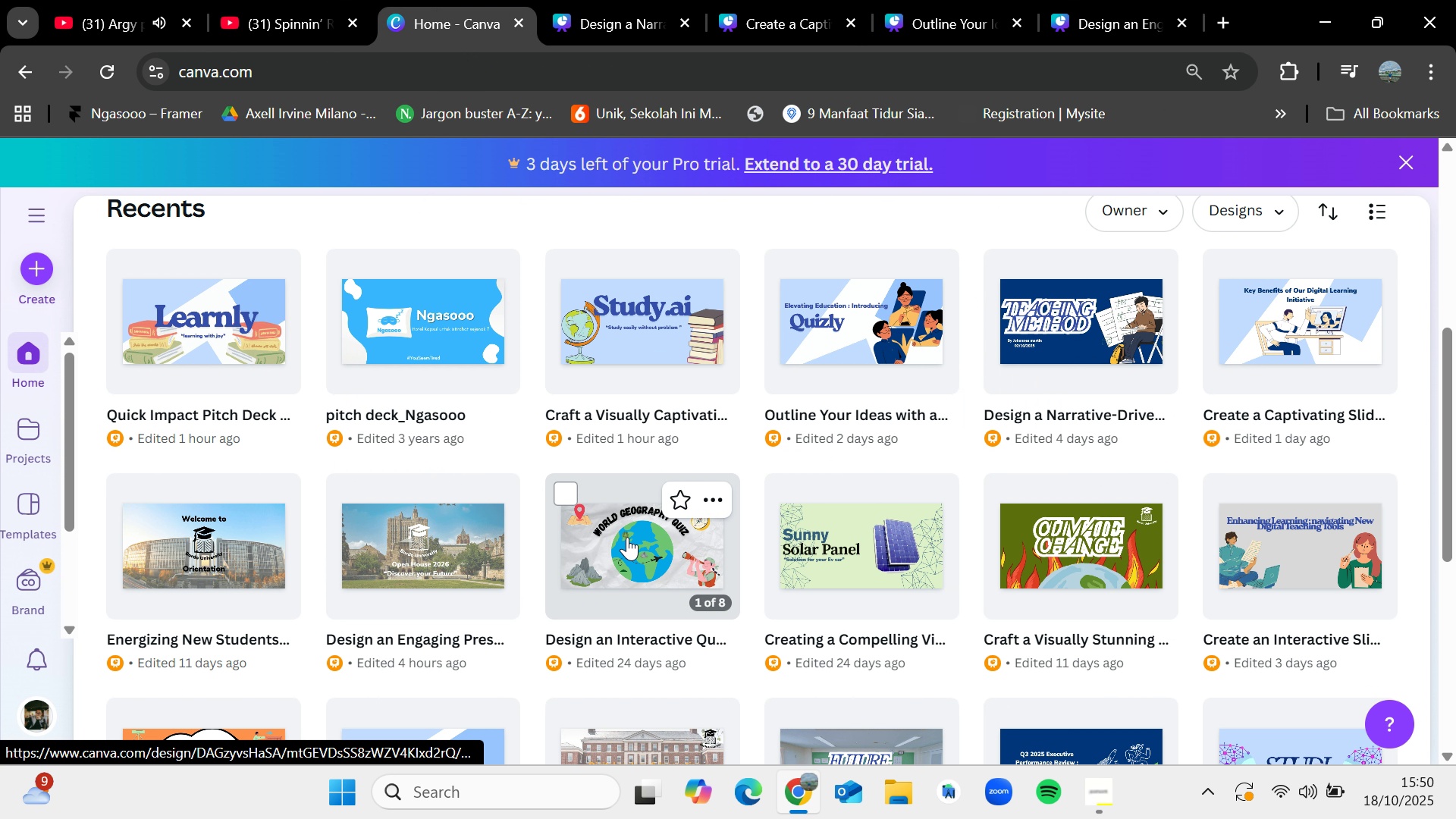 
left_click([1065, 536])
 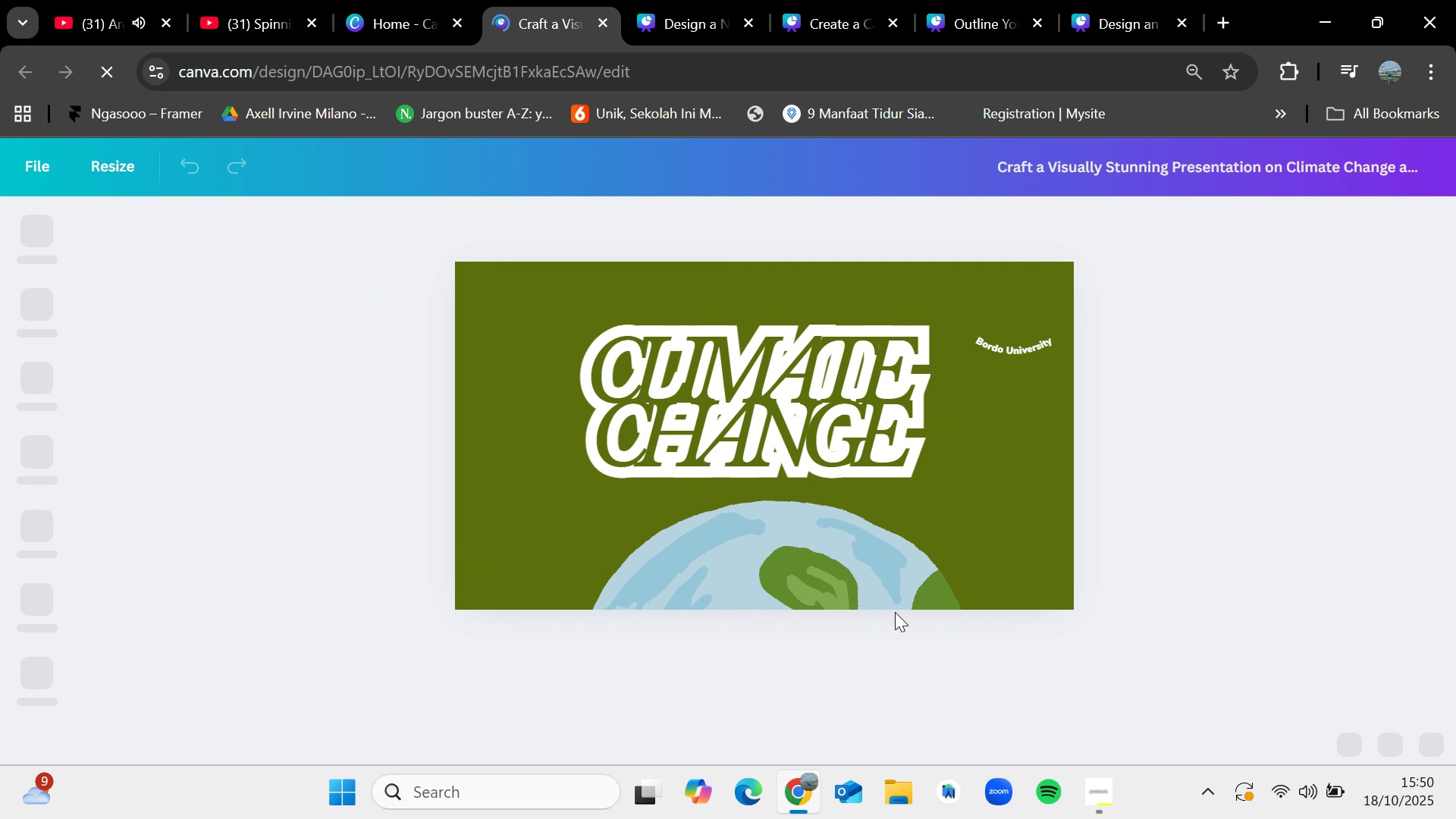 
mouse_move([911, 606])
 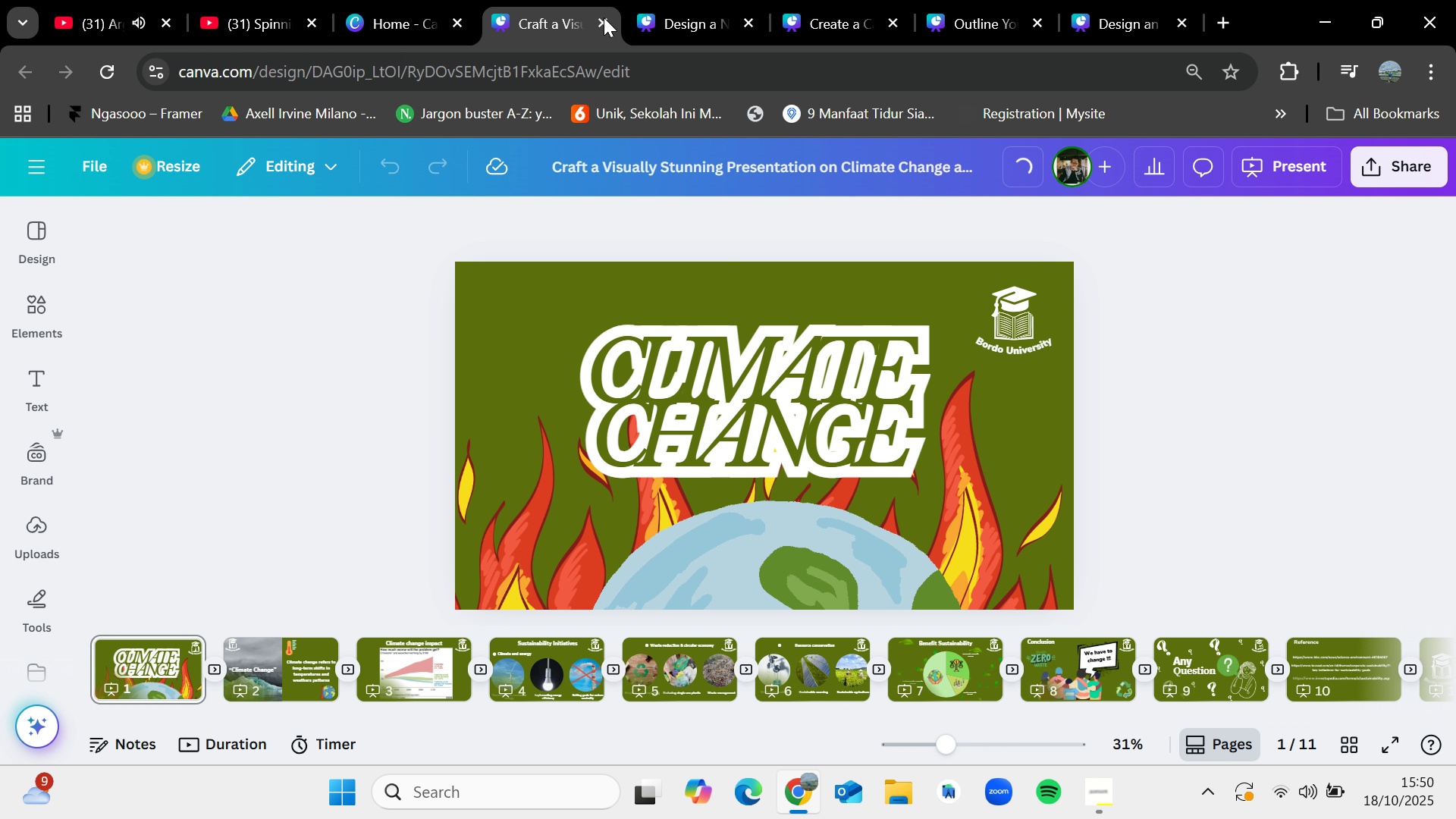 
left_click([602, 20])
 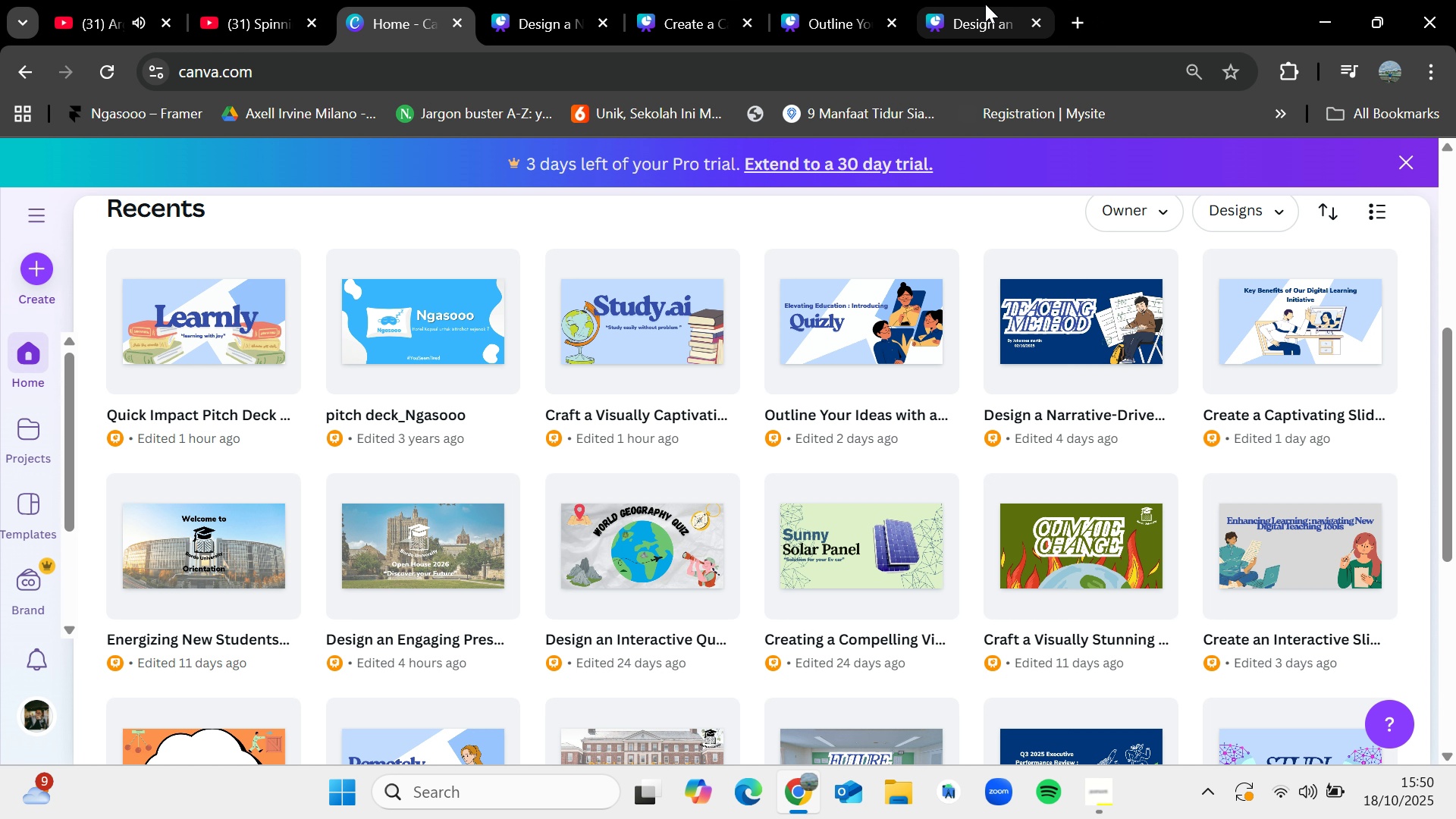 
left_click([985, 4])
 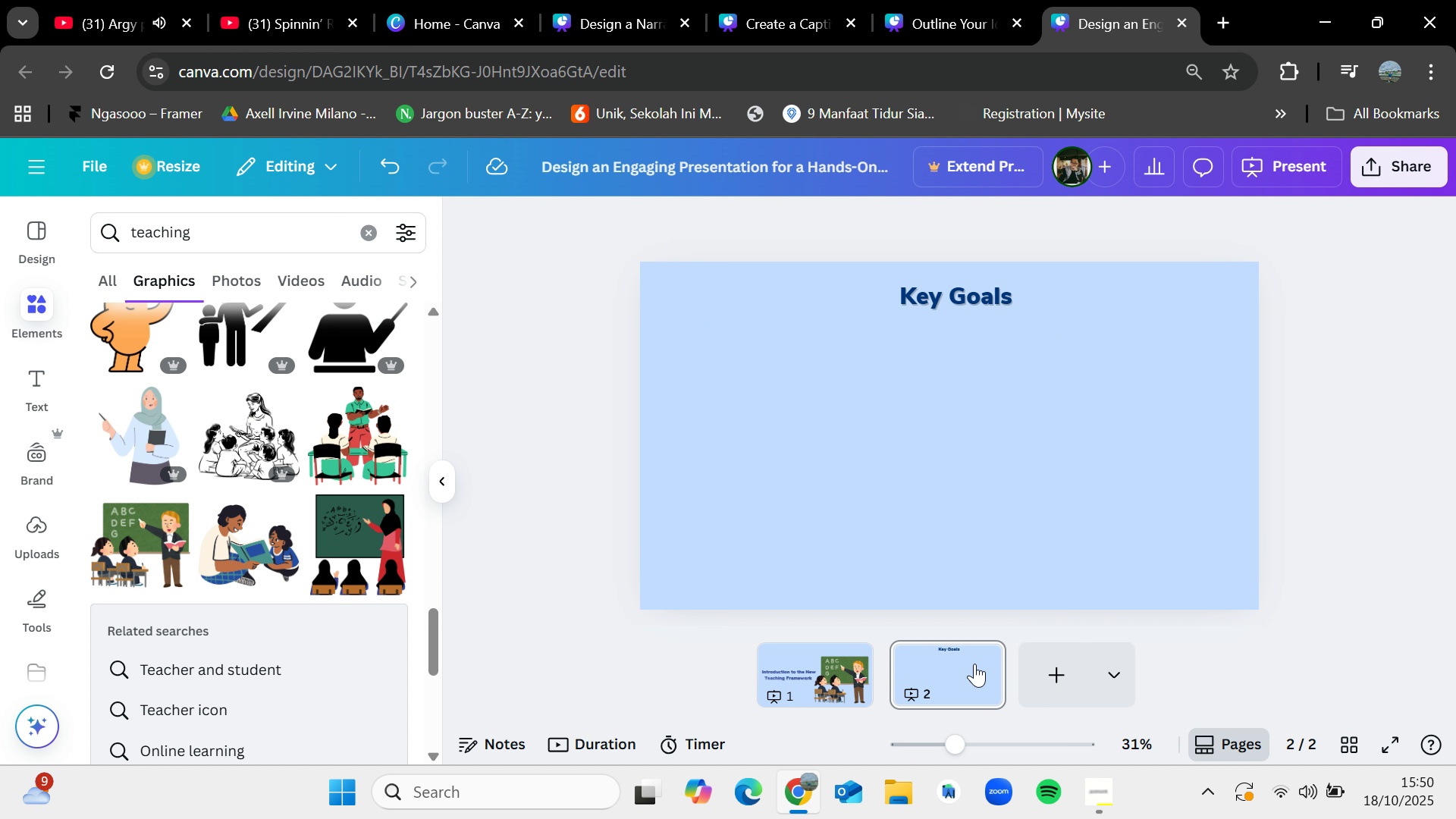 
left_click([979, 293])
 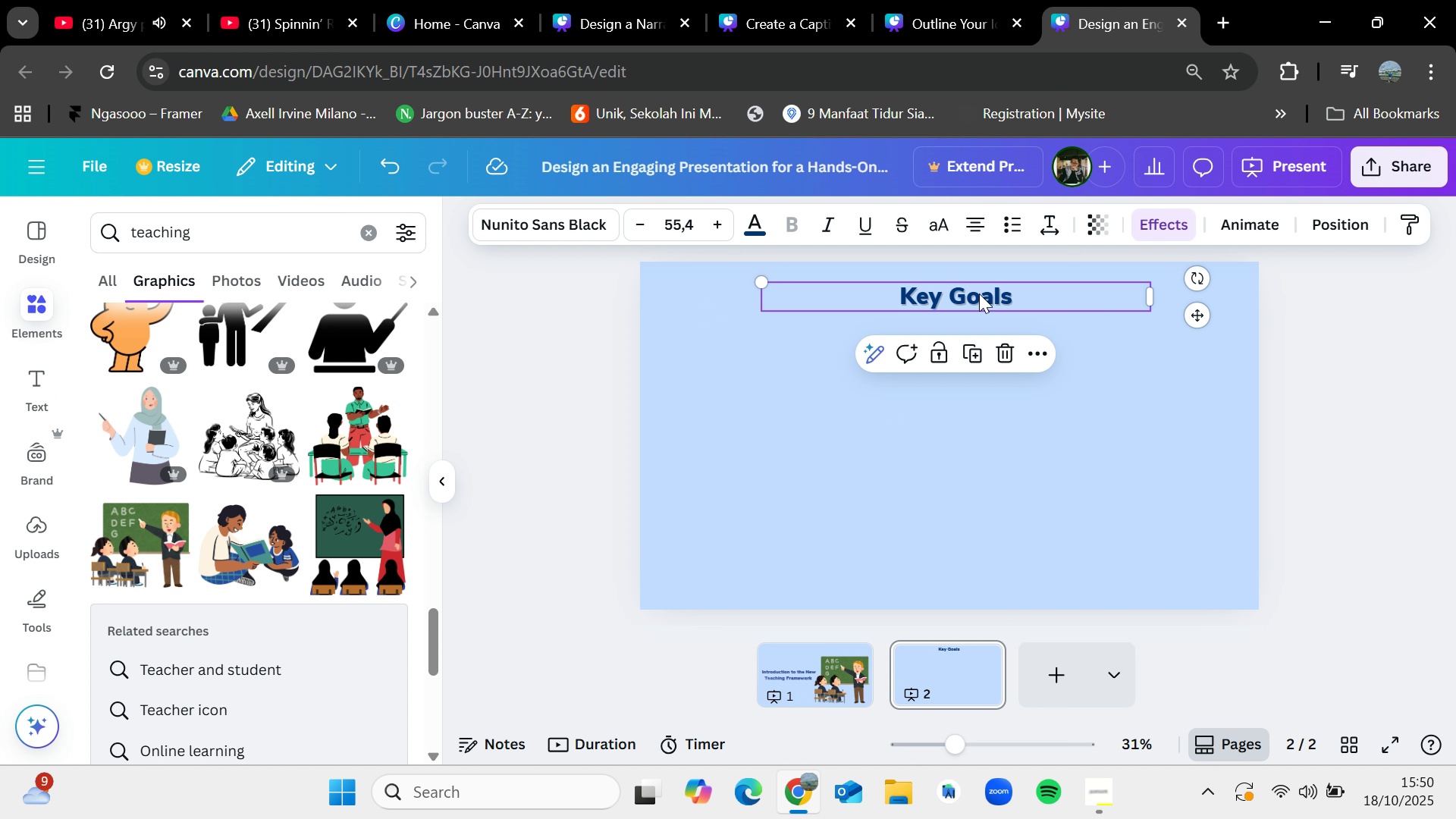 
key(Control+C)
 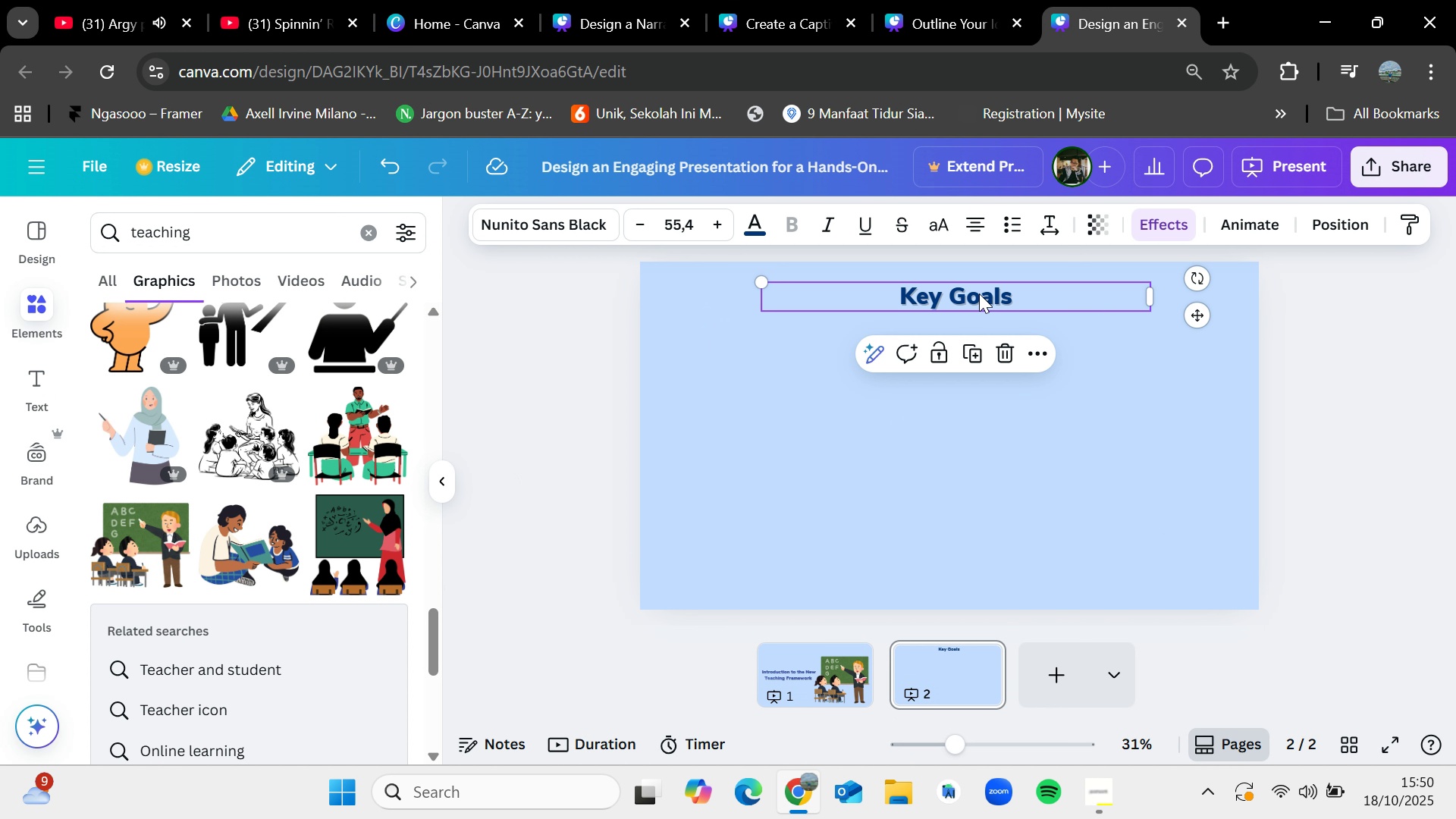 
key(Control+V)
 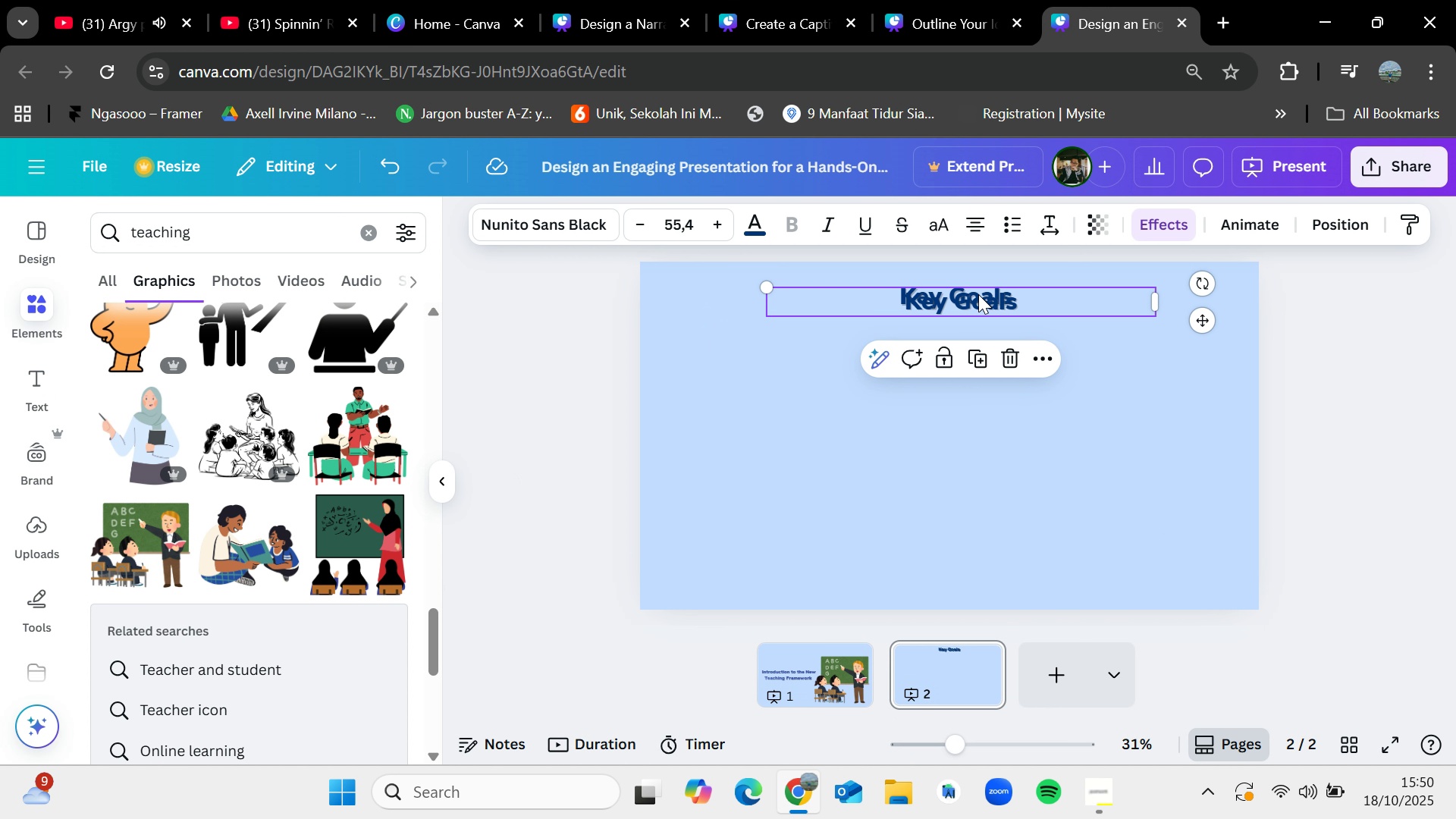 
left_click_drag(start_coordinate=[978, 297], to_coordinate=[828, 389])
 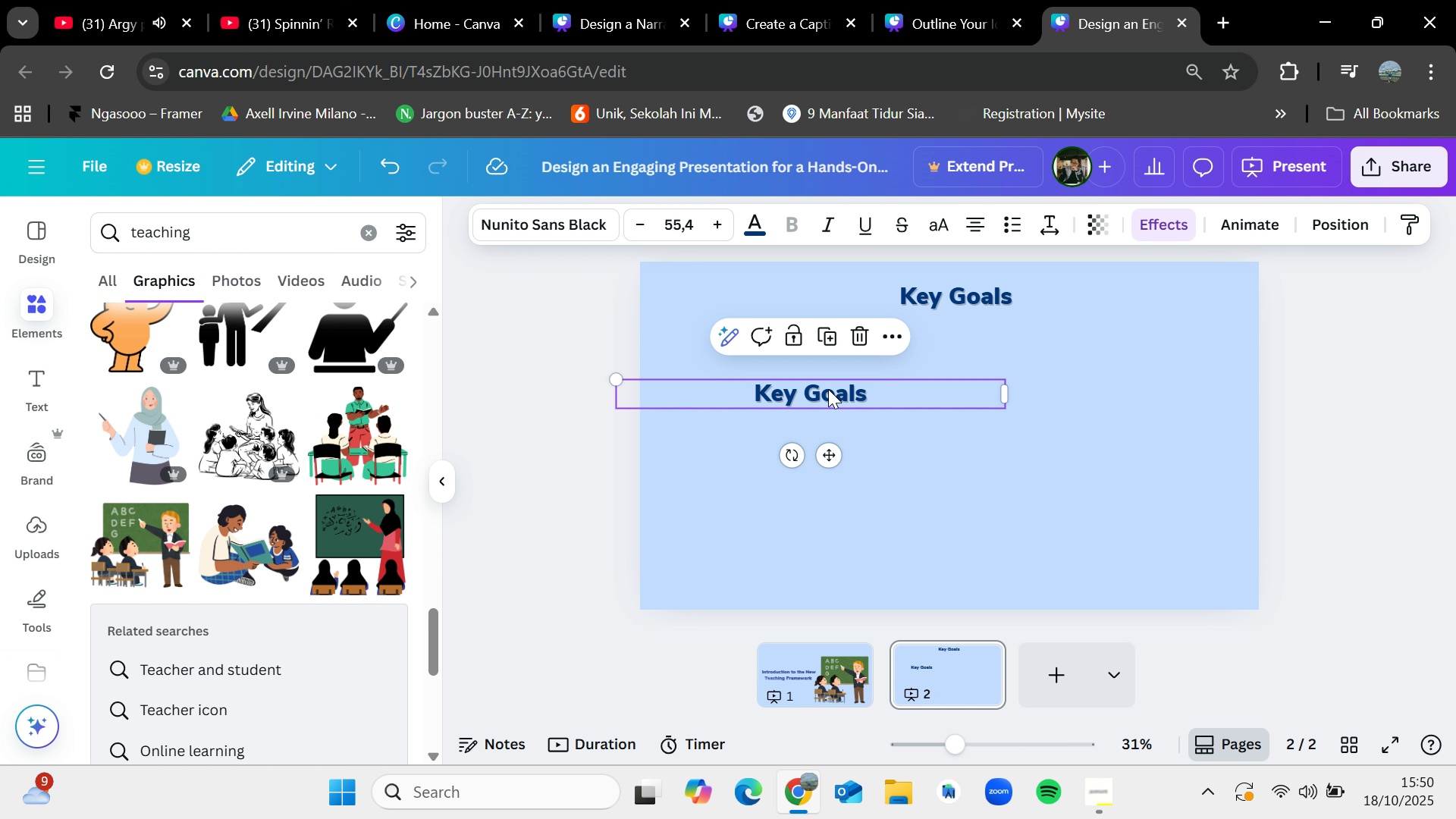 
double_click([828, 389])
 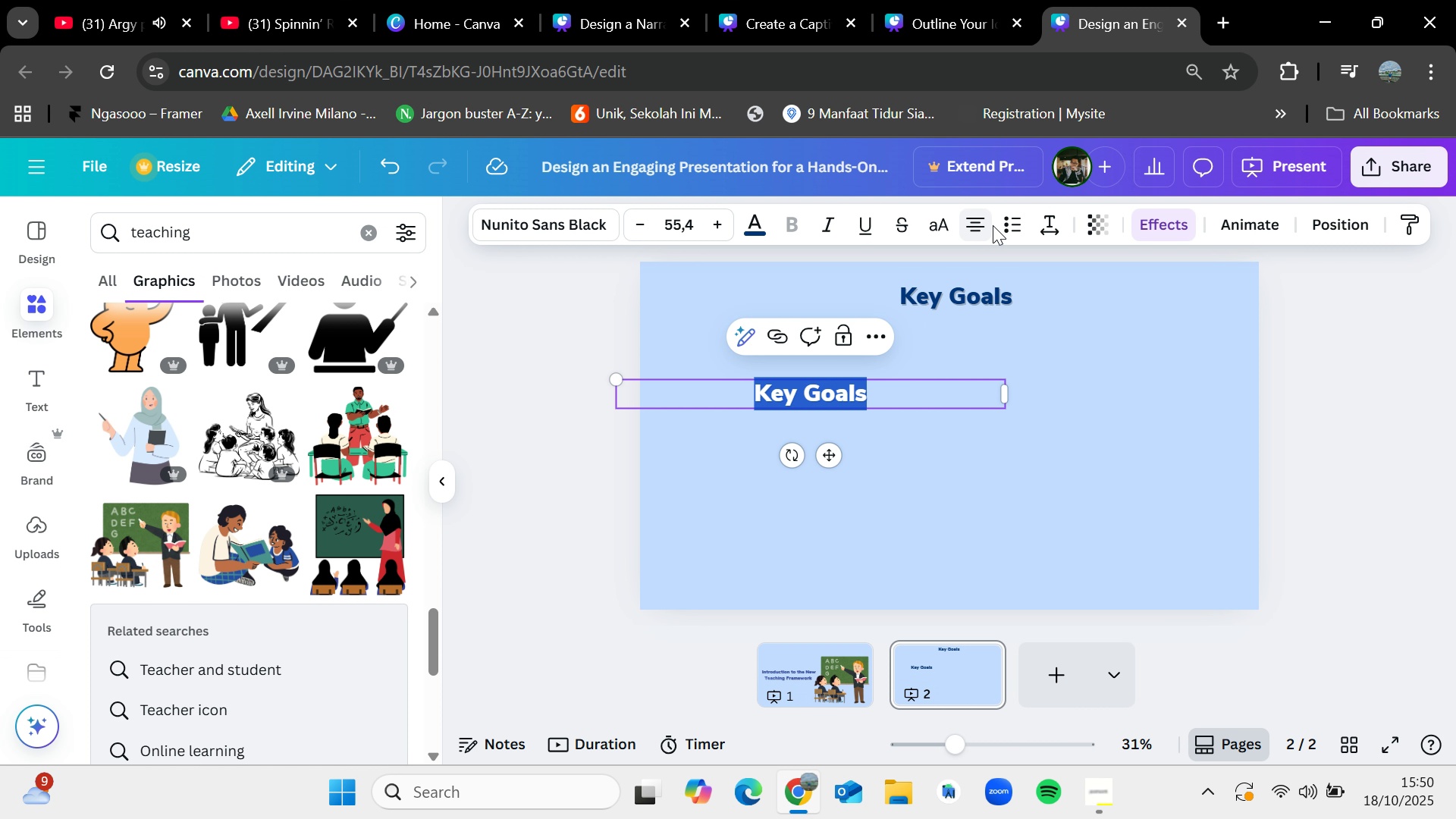 
left_click([1011, 224])
 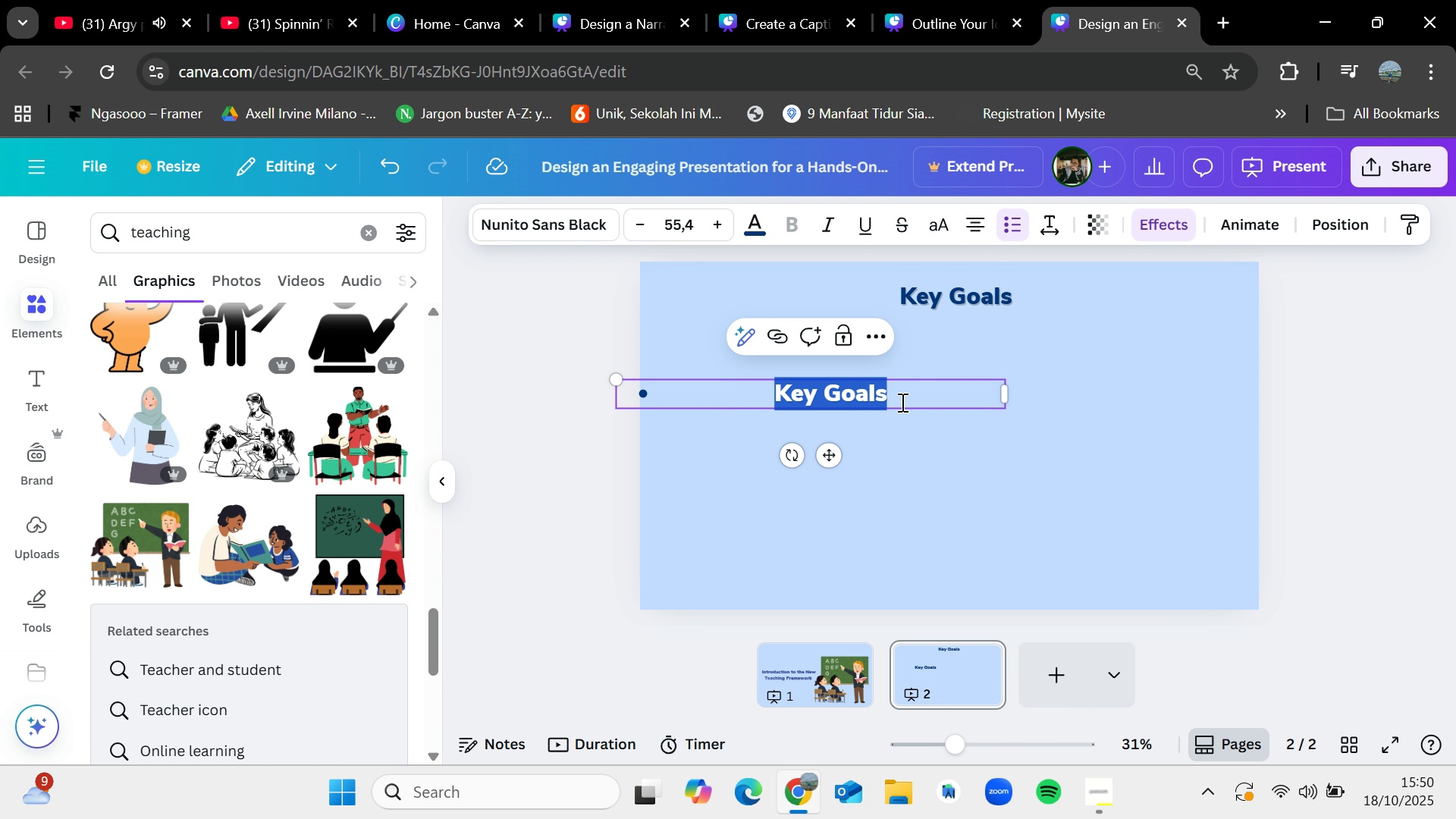 
left_click([901, 402])
 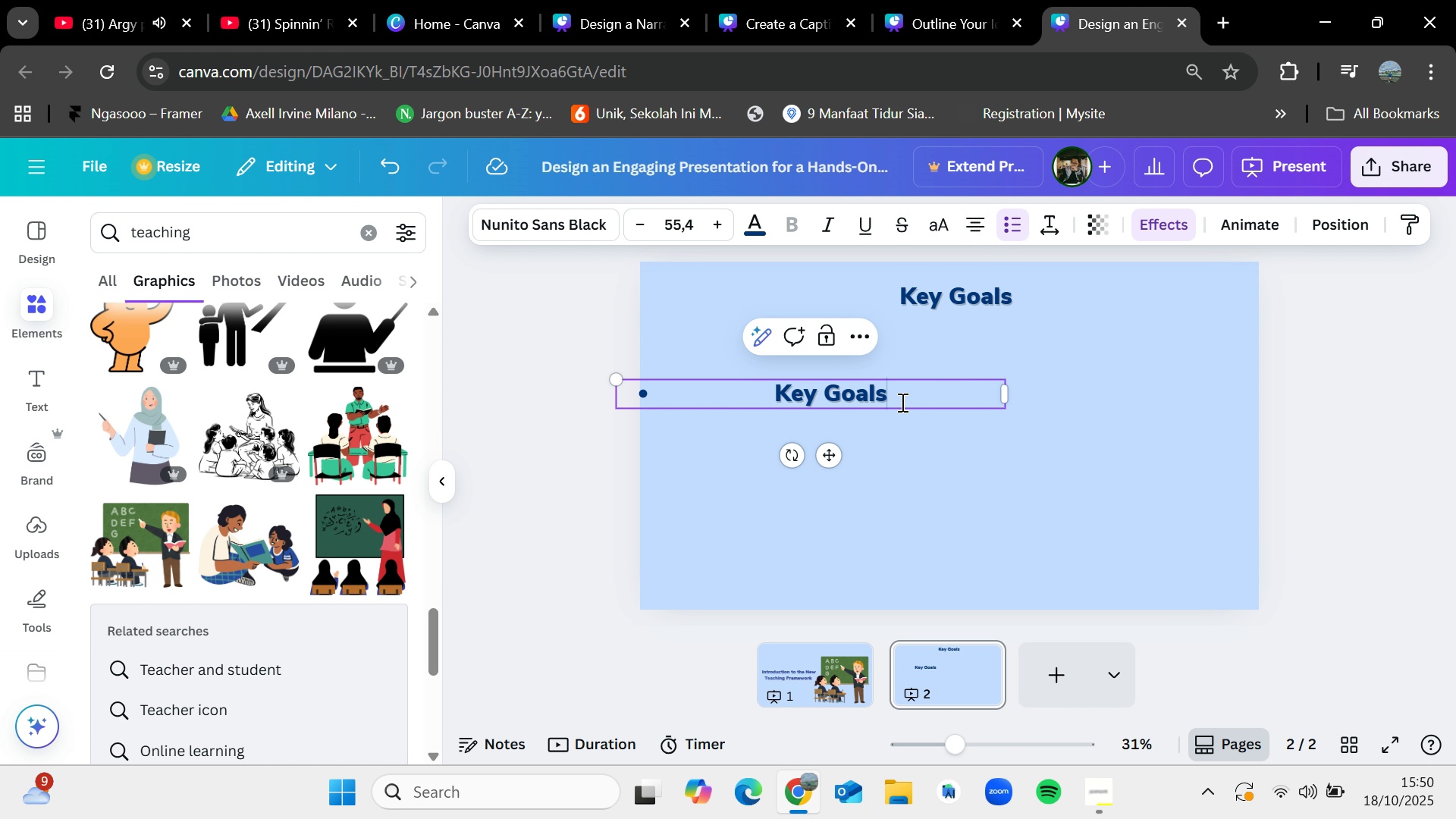 
wait(5.96)
 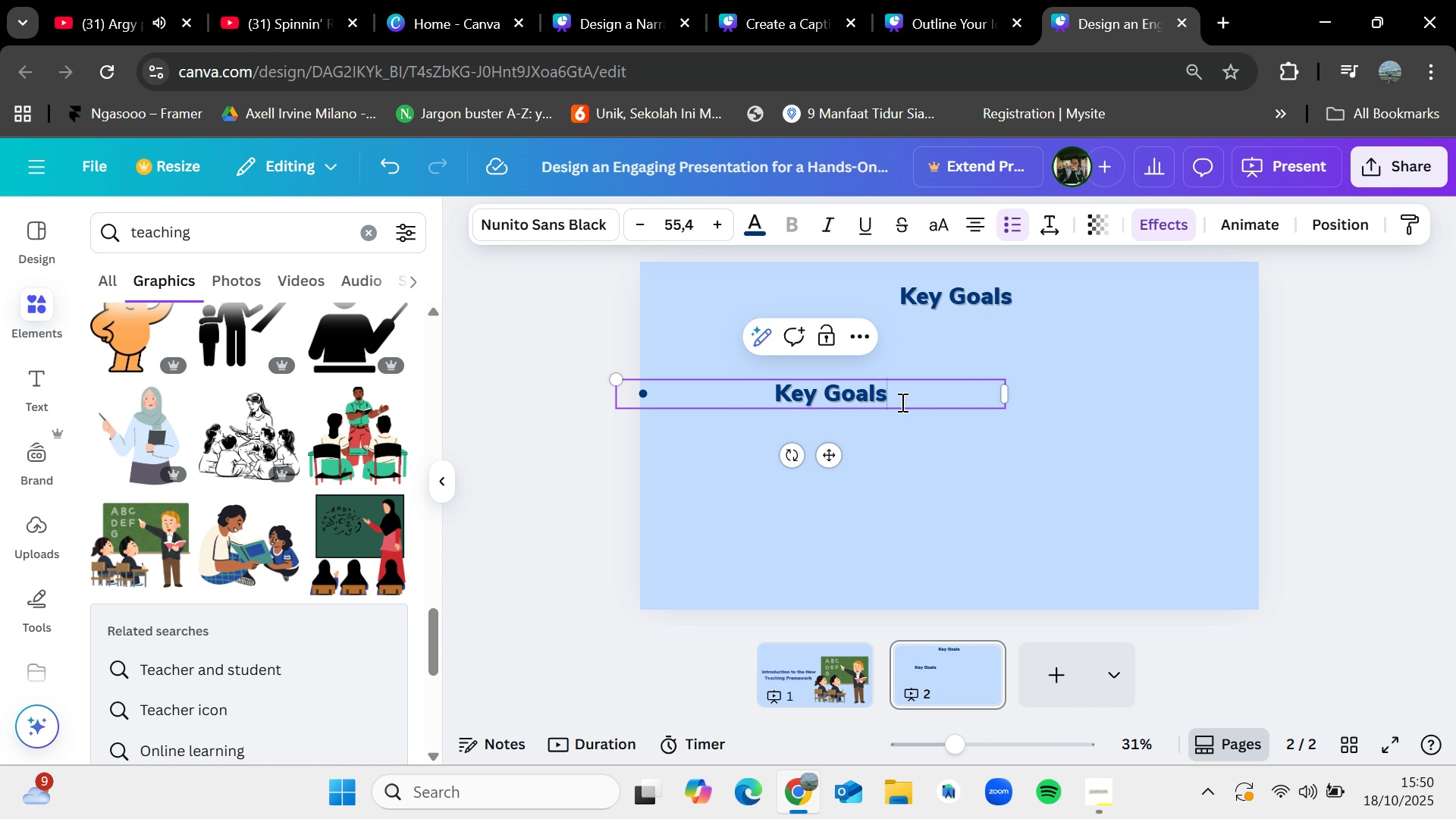 
hold_key(key=Backspace, duration=0.67)
 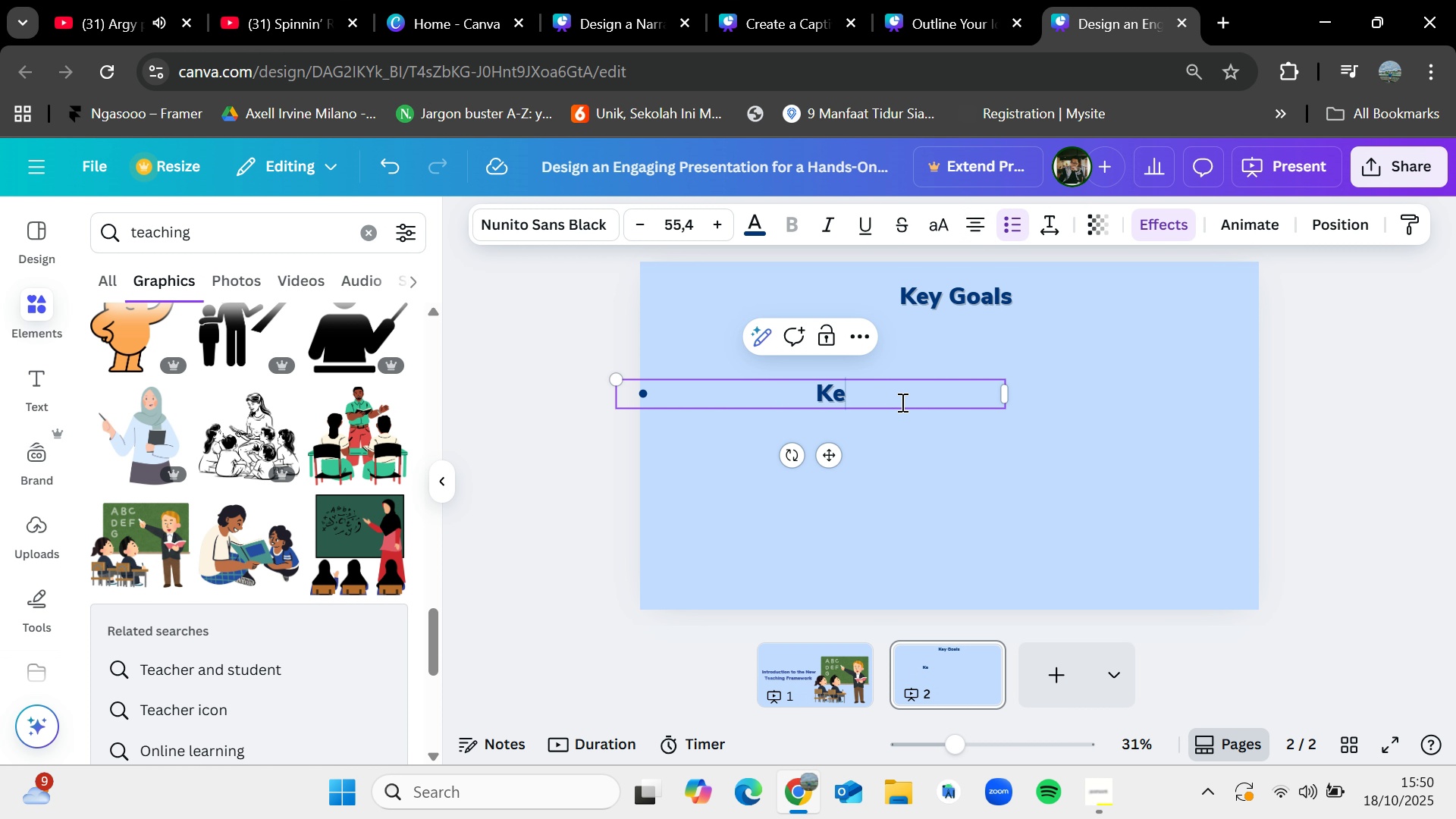 
key(Backspace)
key(Backspace)
type(Understamn)
key(Backspace)
key(Backspace)
type(ndn)
key(Backspace)
 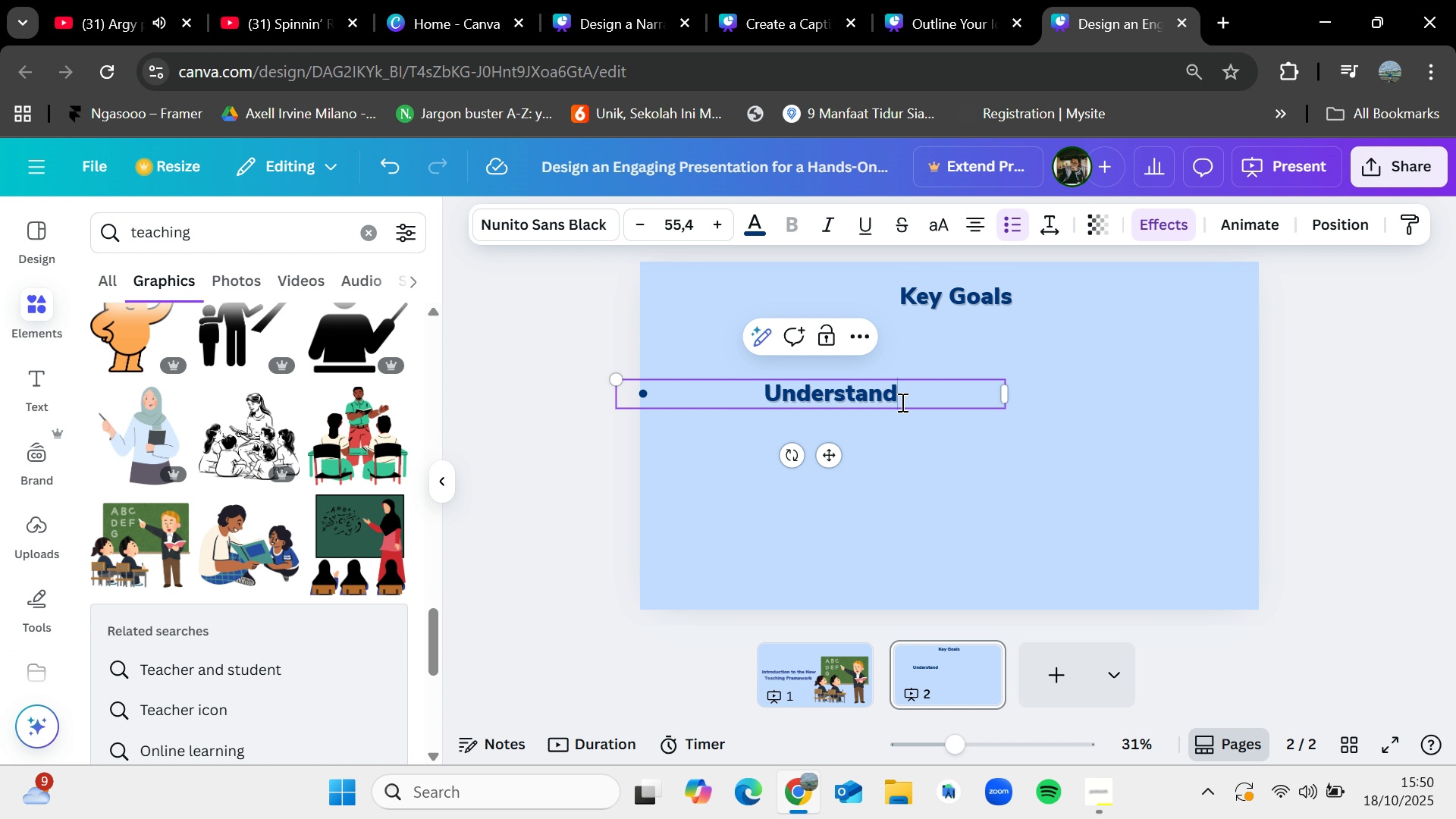 
wait(8.06)
 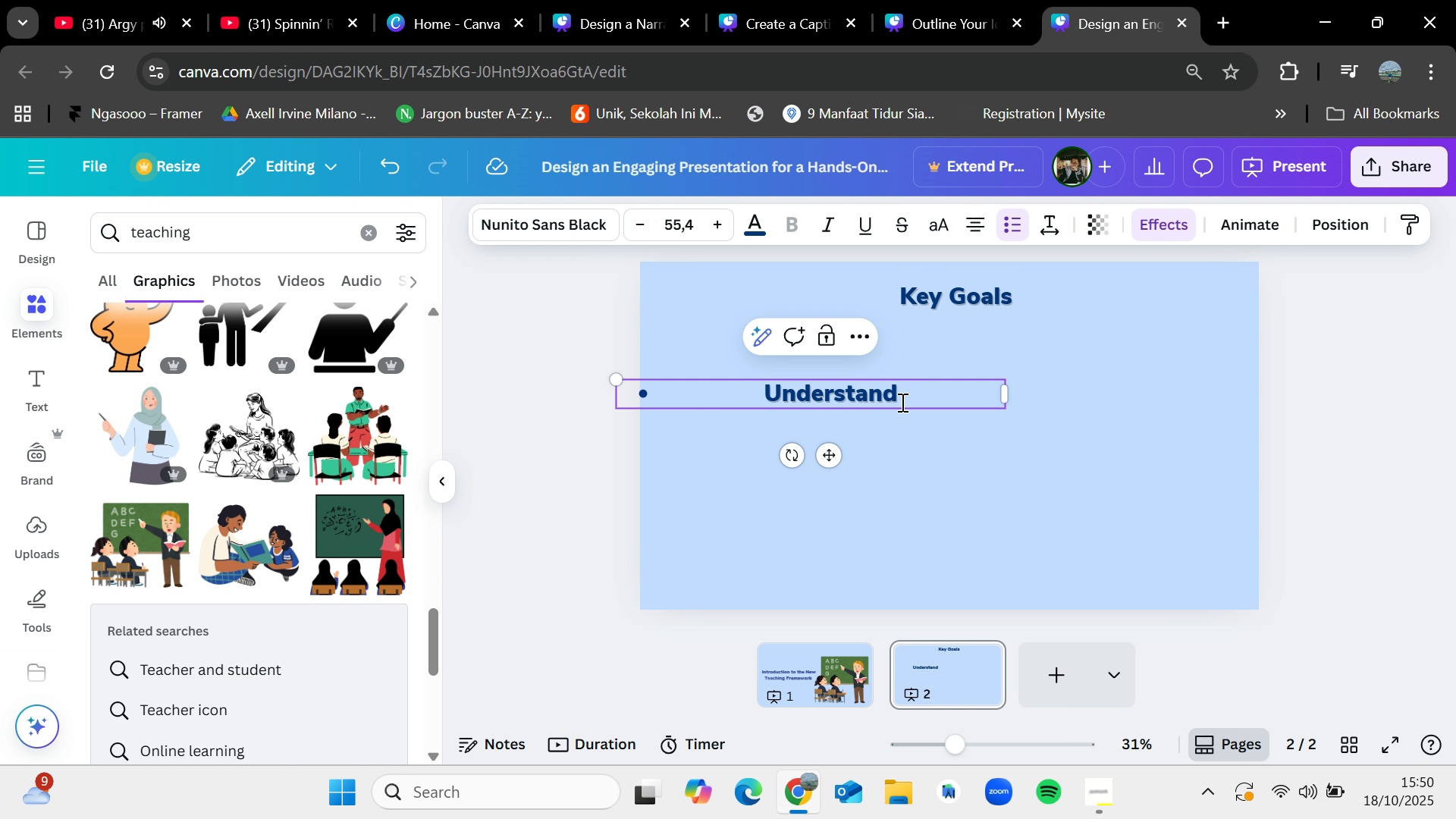 
left_click([901, 402])
 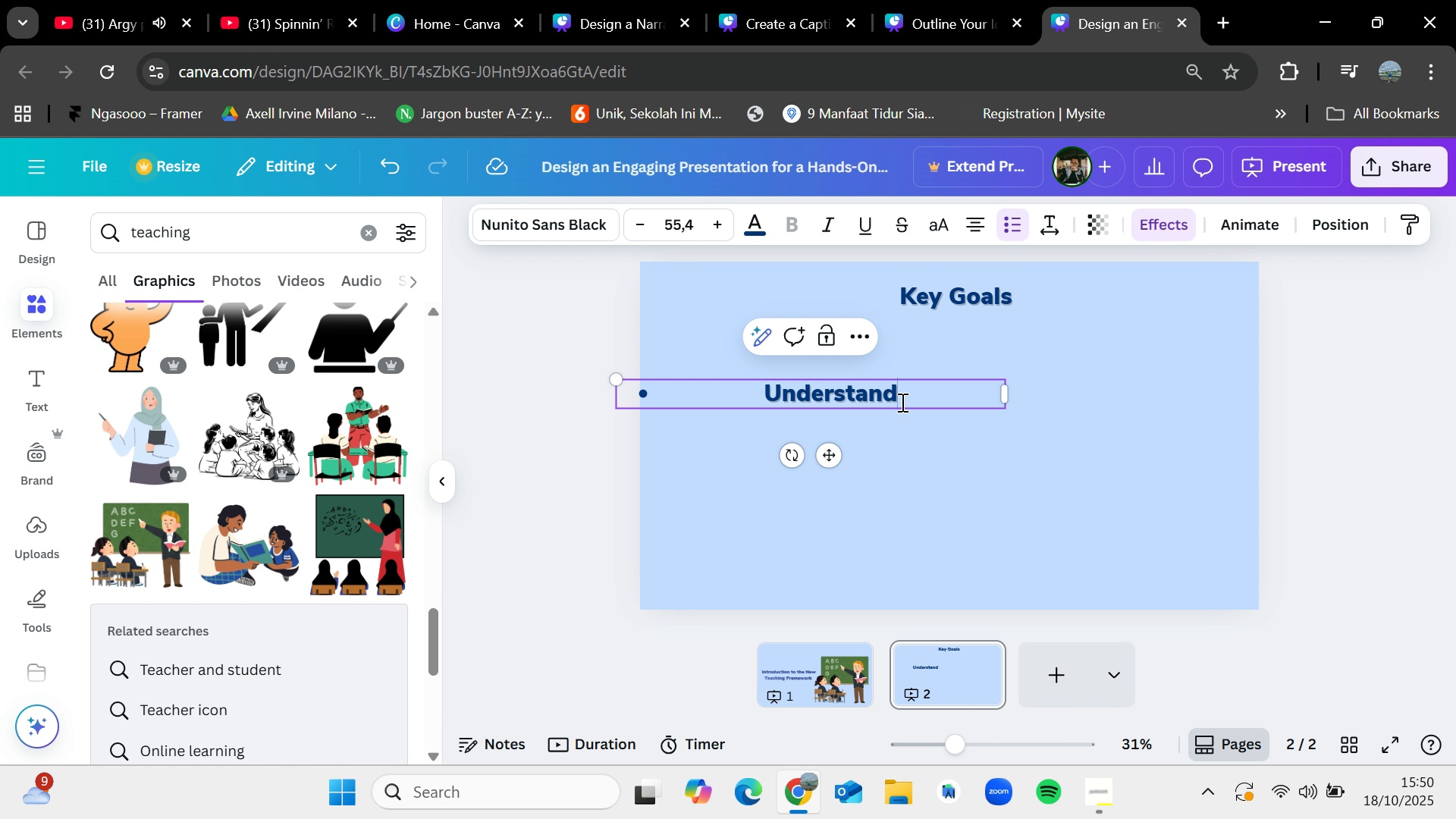 
type( : The)
key(Backspace)
key(Backspace)
key(Backspace)
type(the cpre)
key(Backspace)
key(Backspace)
key(Backspace)
type(ore pro)
key(Backspace)
type(inciples)
 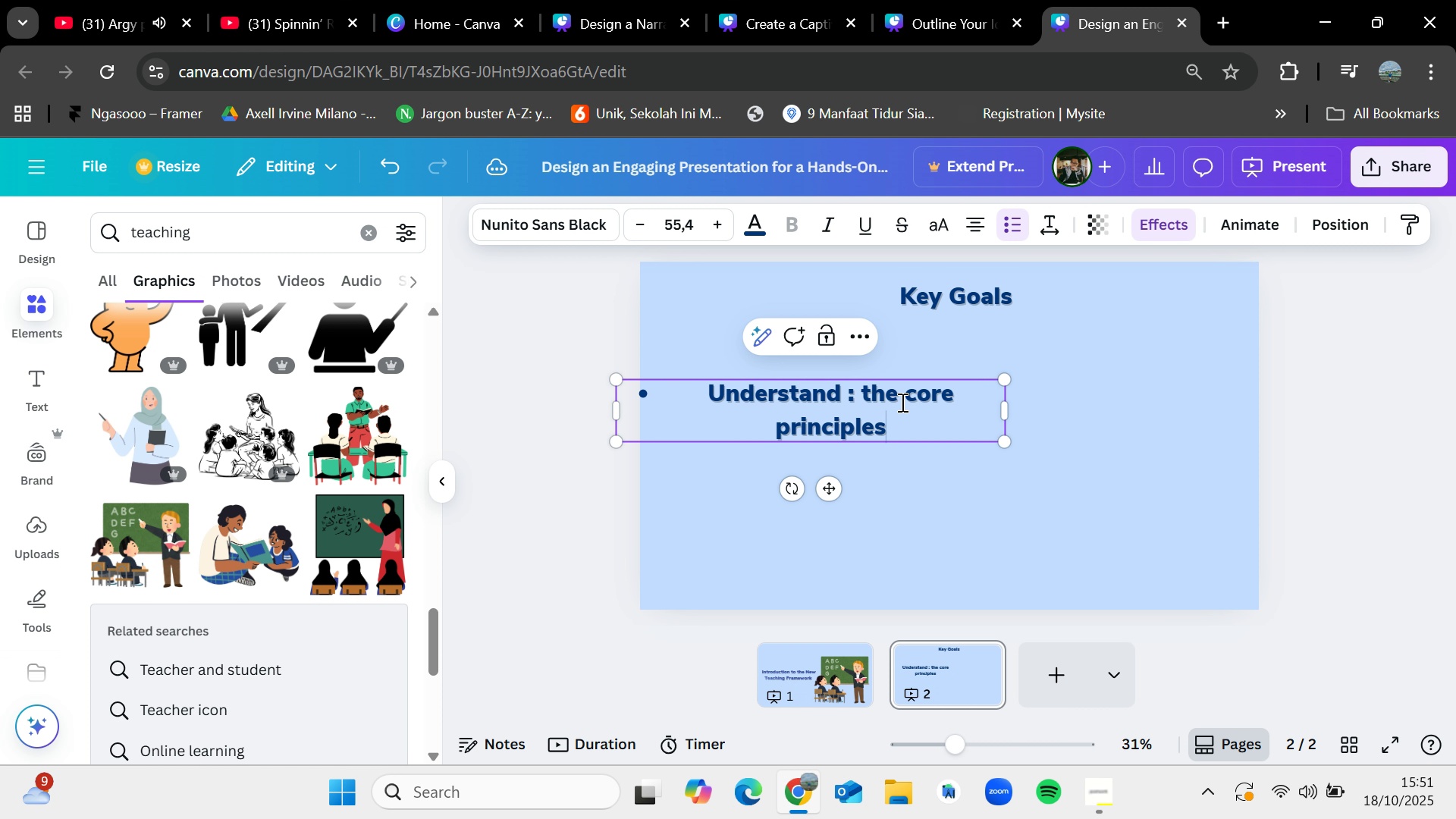 
wait(5.2)
 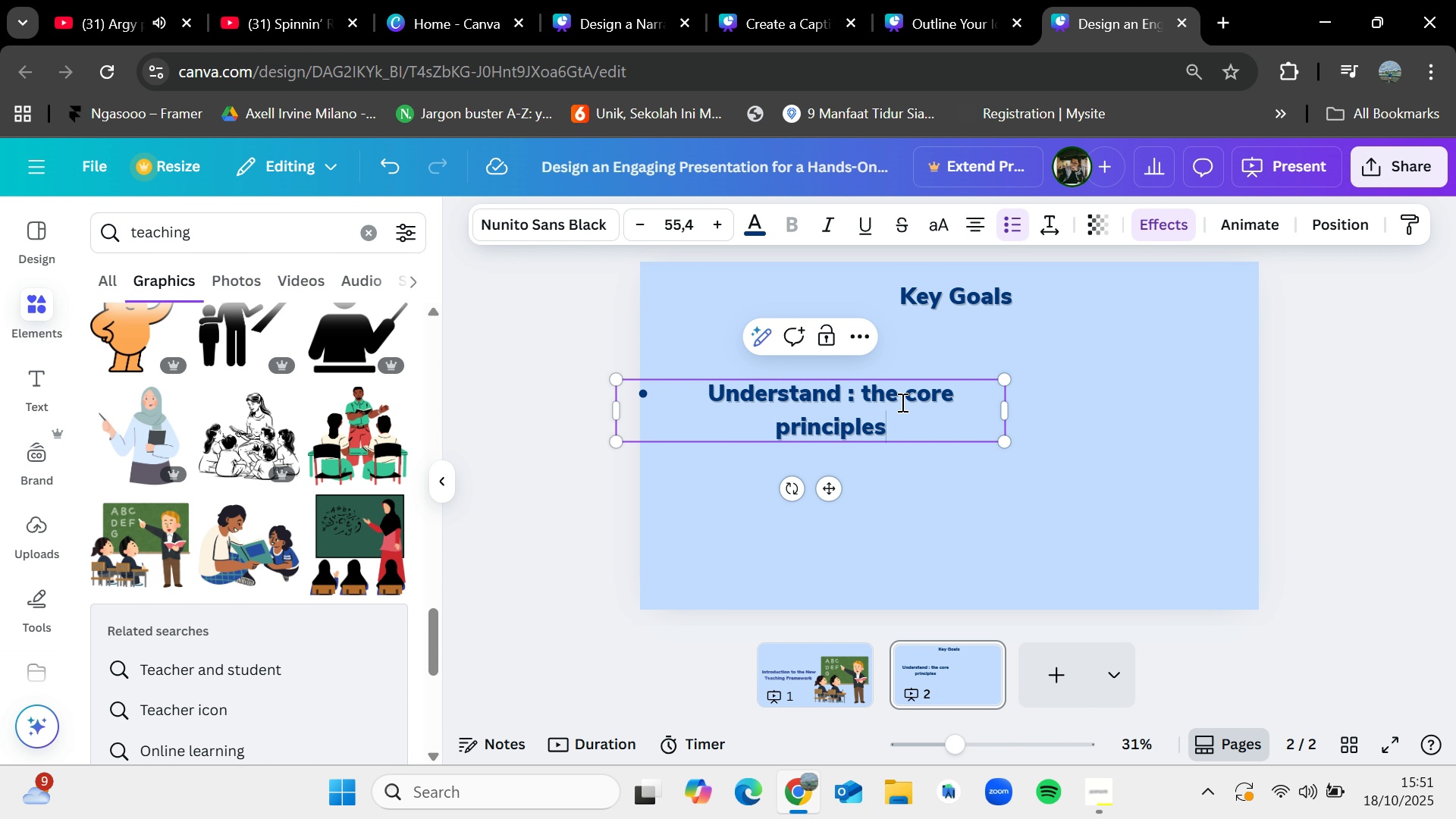 
type( and structure of the new)
key(Backspace)
key(Backspace)
type(ew teaching framework)
 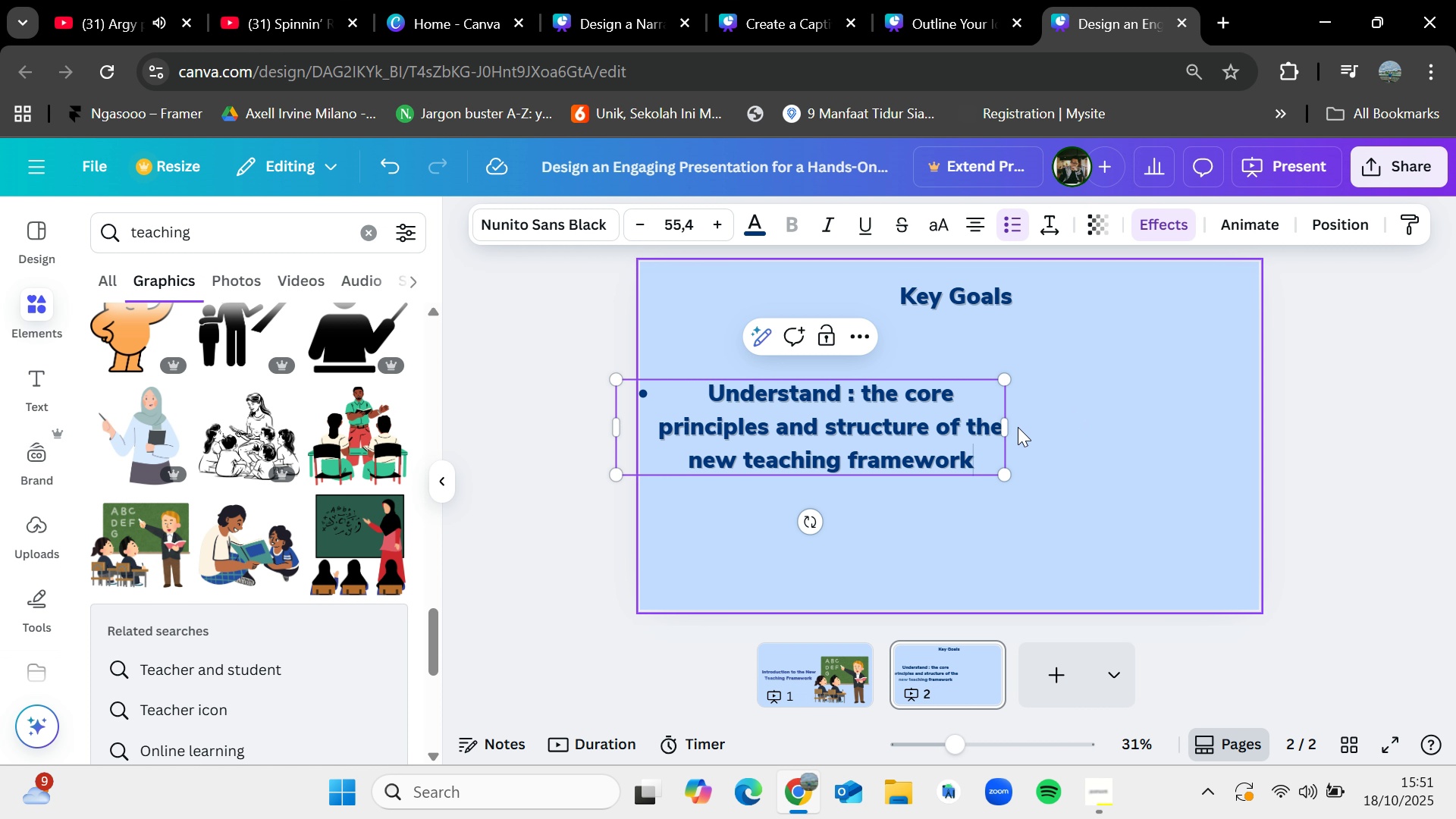 
left_click_drag(start_coordinate=[1006, 423], to_coordinate=[1139, 389])
 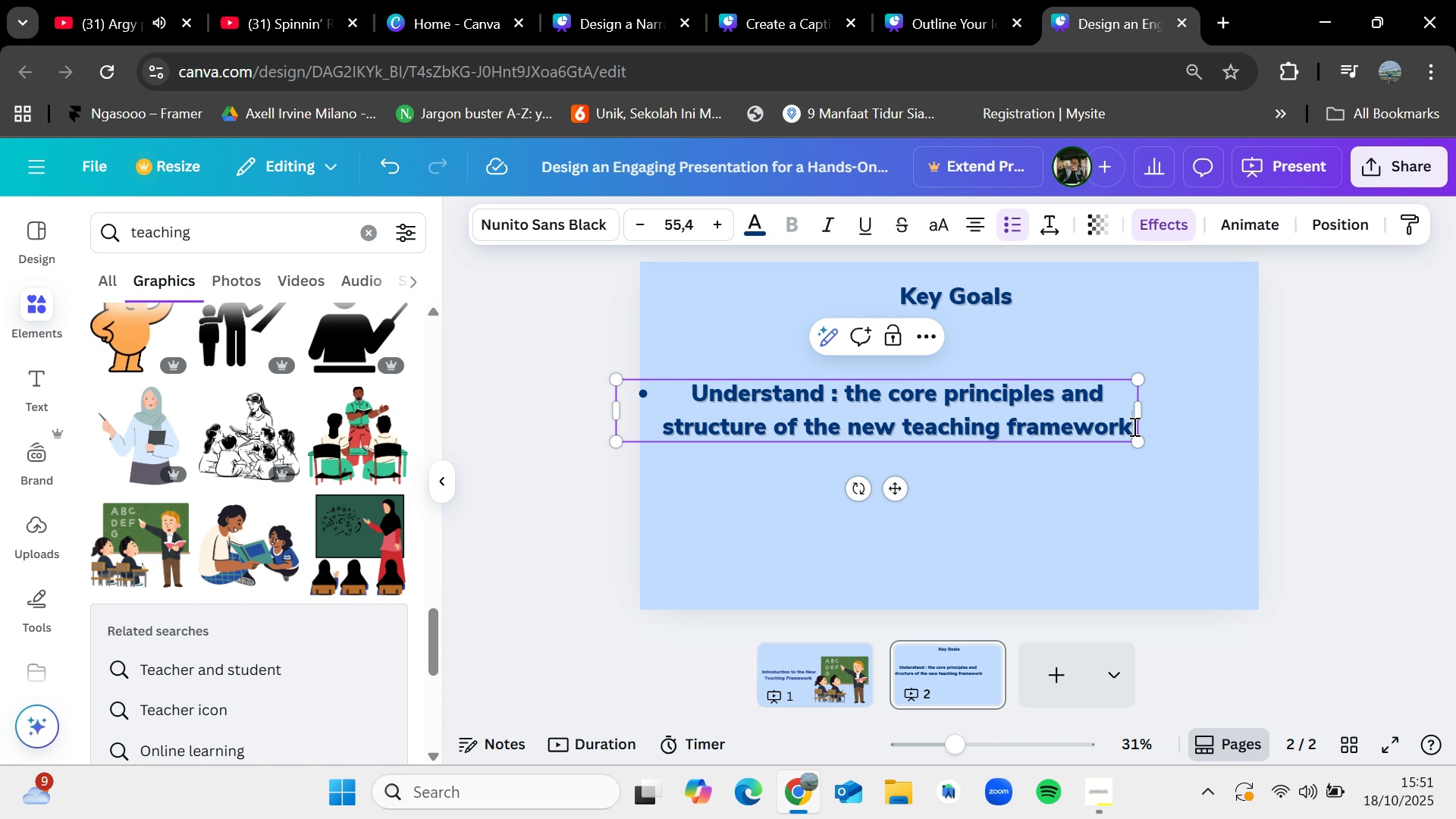 
key(Enter)
 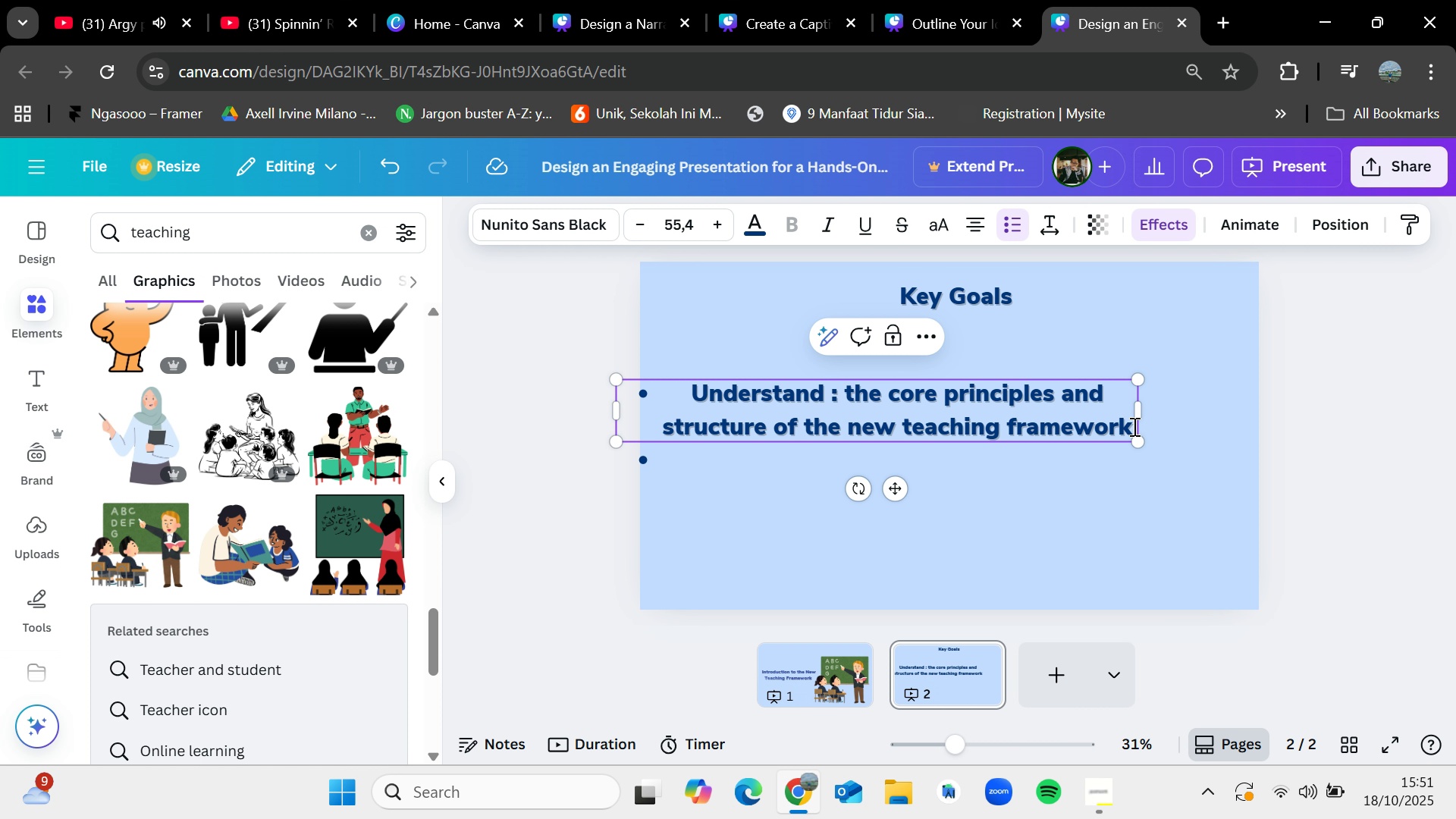 
type(Explore : practical strategies for integrating the framework)
 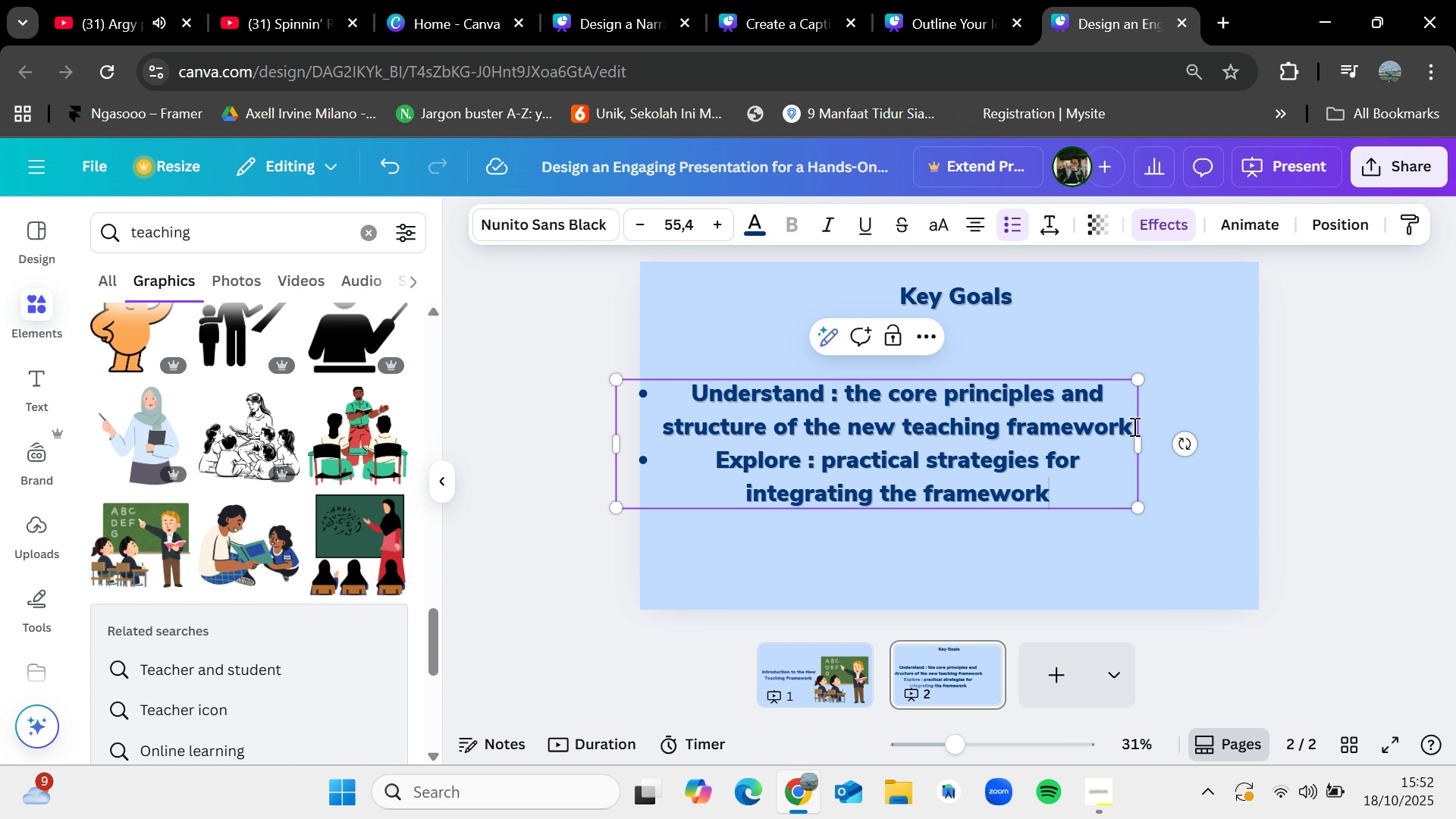 
type( into current courses)
 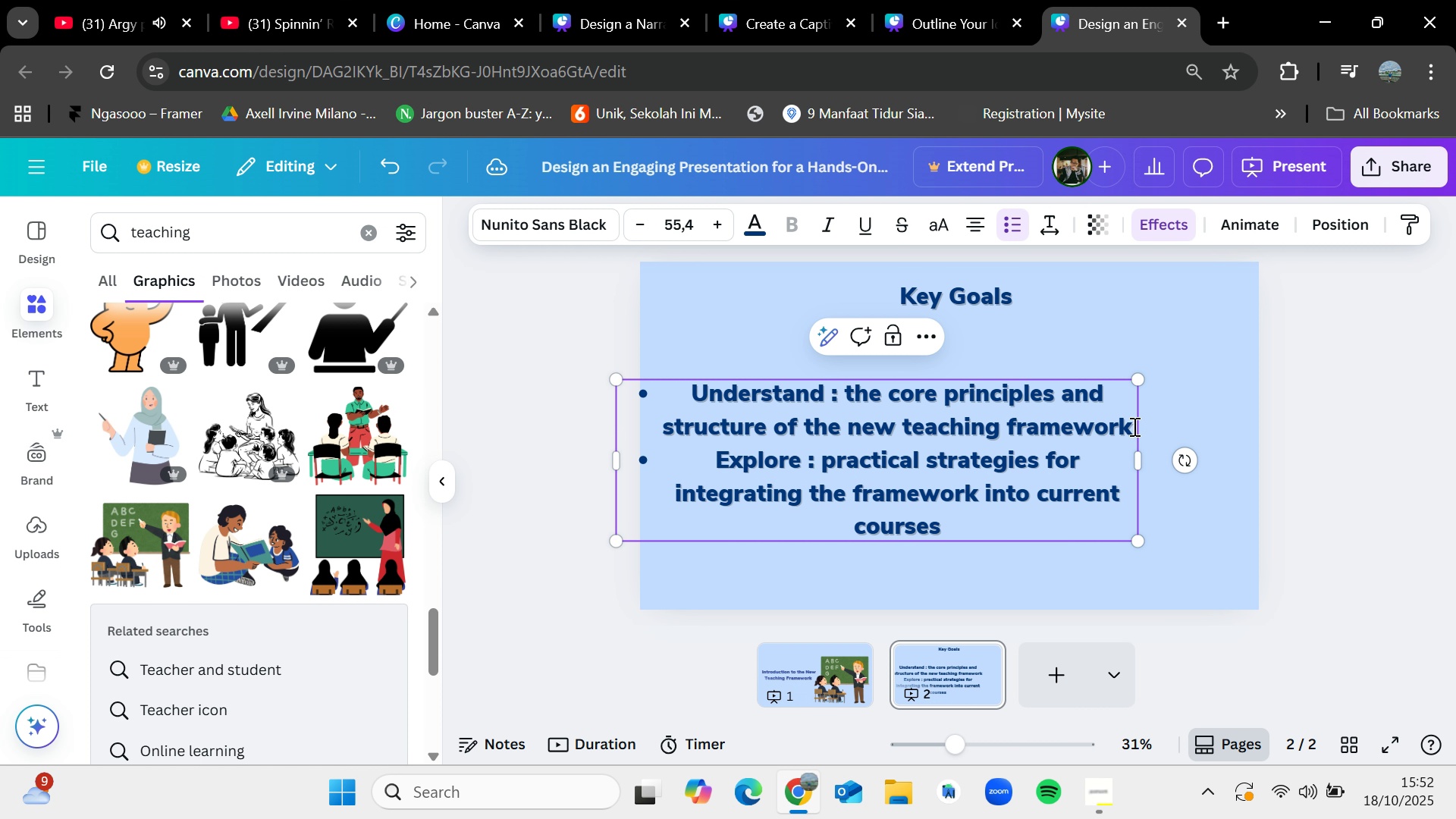 
key(Enter)
 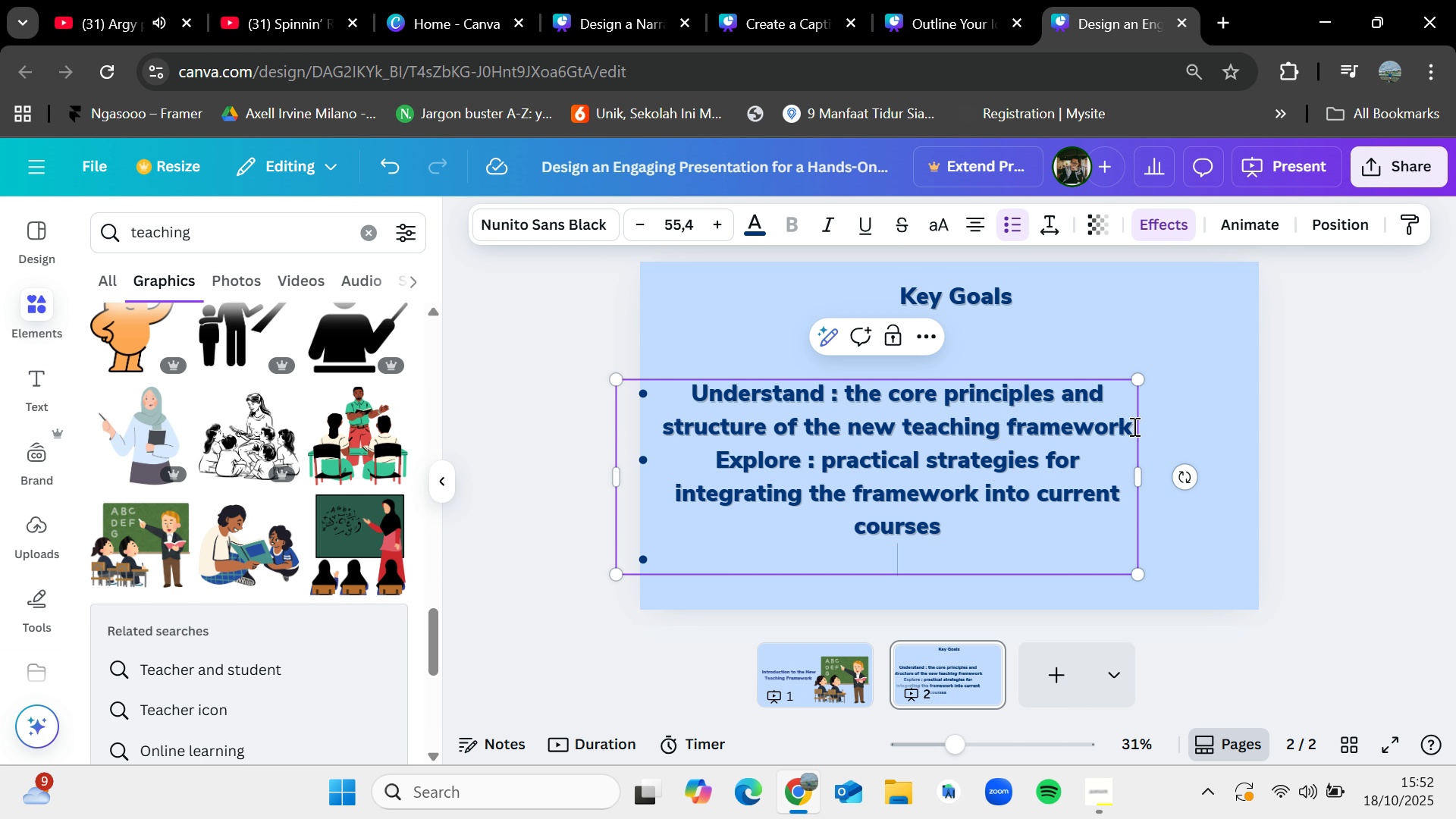 
type(Collabir)
key(Backspace)
key(Backspace)
type(orate : with pper)
key(Backspace)
key(Backspace)
key(Backspace)
type(er)
key(Backspace)
type(ers to discusss)
key(Backspace)
 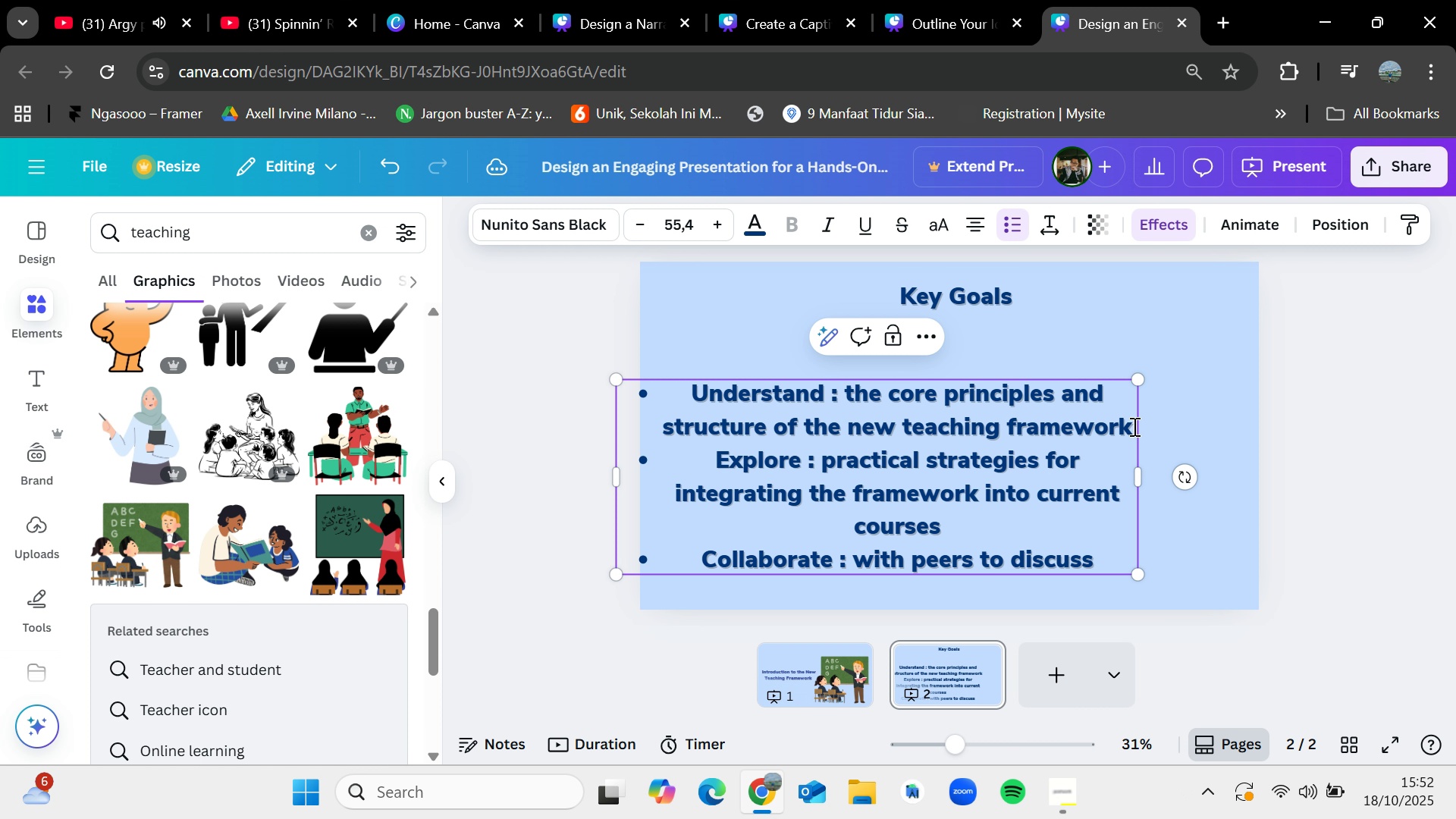 
type( potential challenges and best practies)
key(Backspace)
key(Backspace)
type(es)
 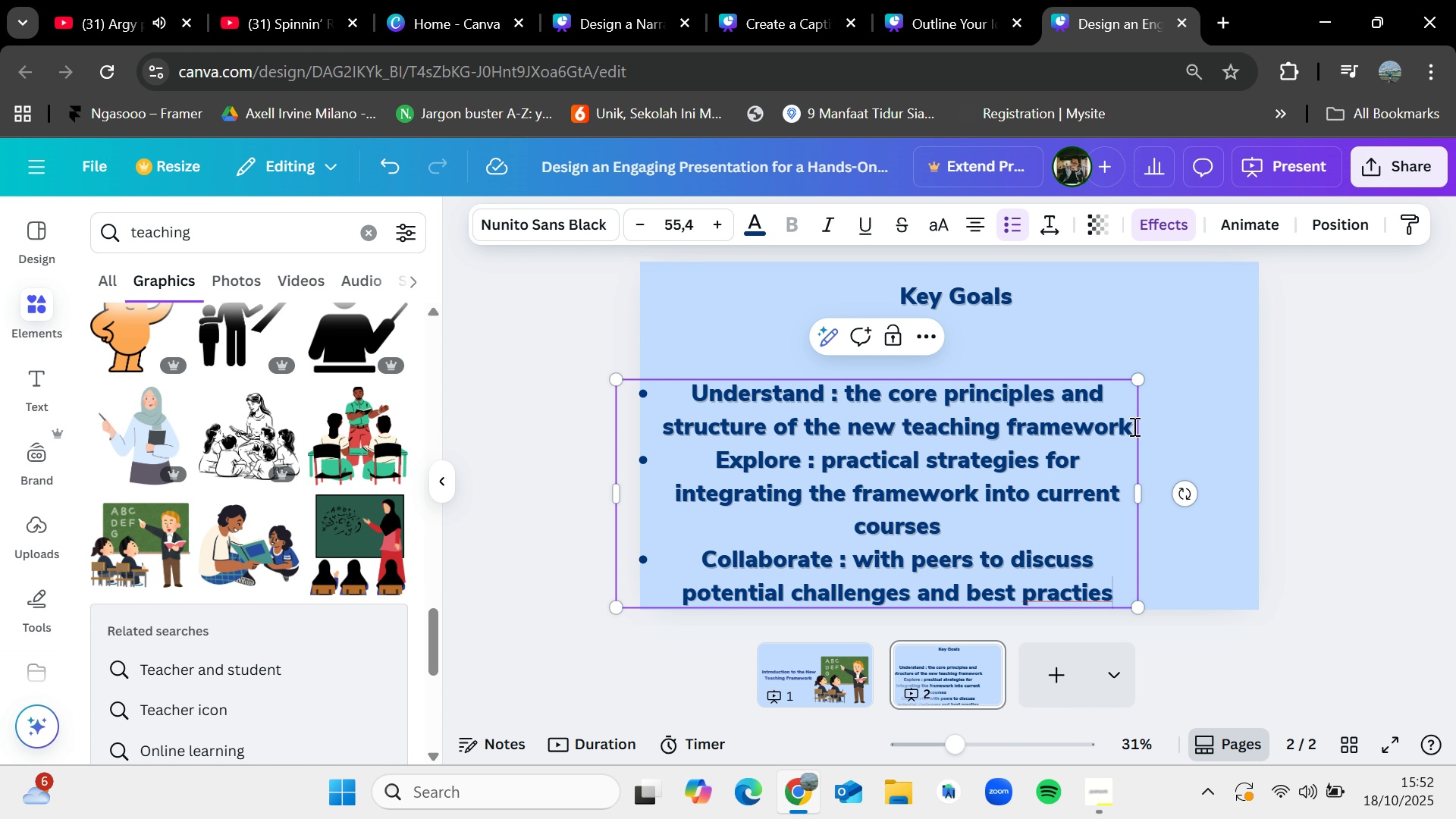 
key(Backspace)
key(Backspace)
type(ces)
 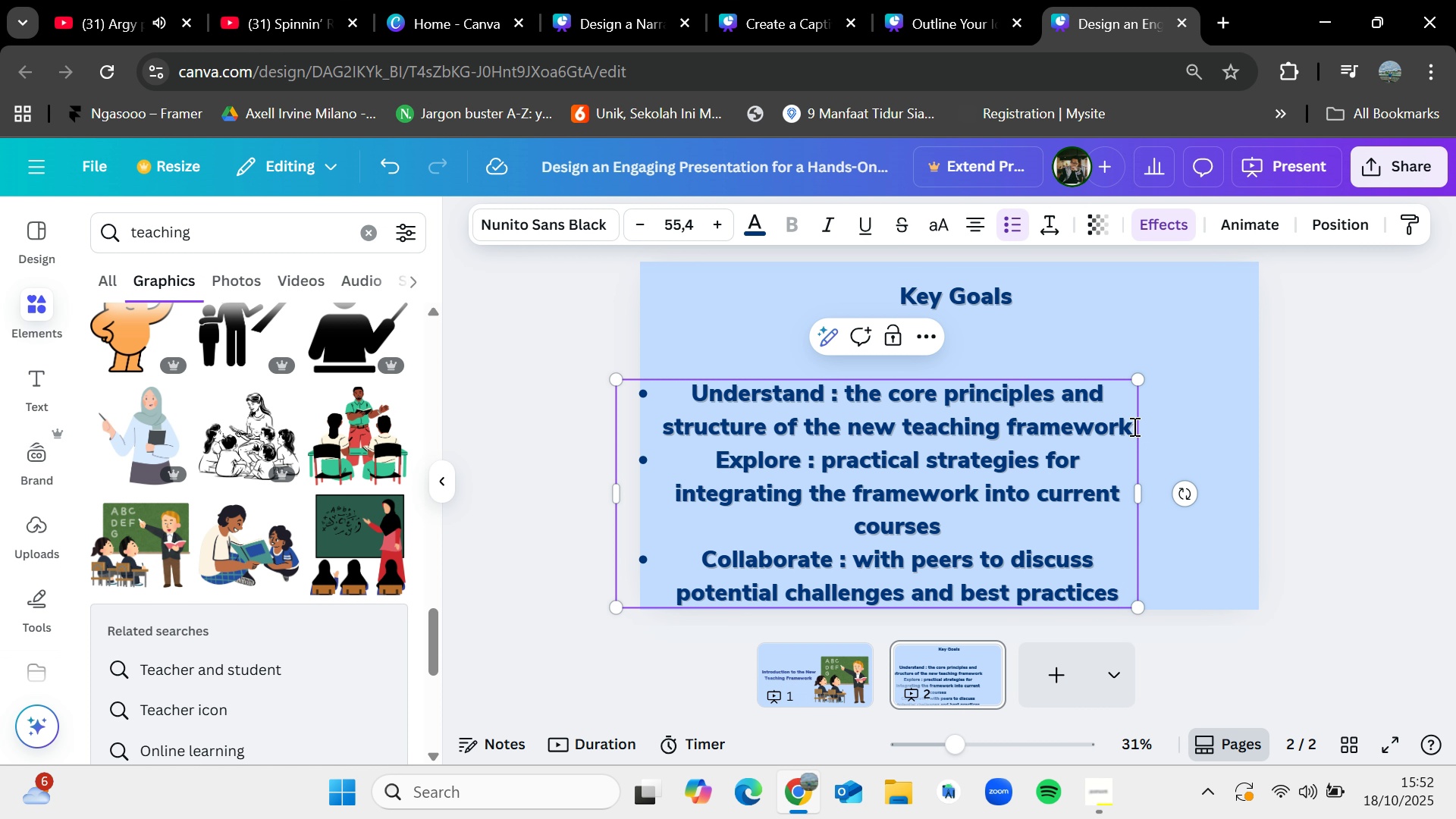 
key(Enter)
 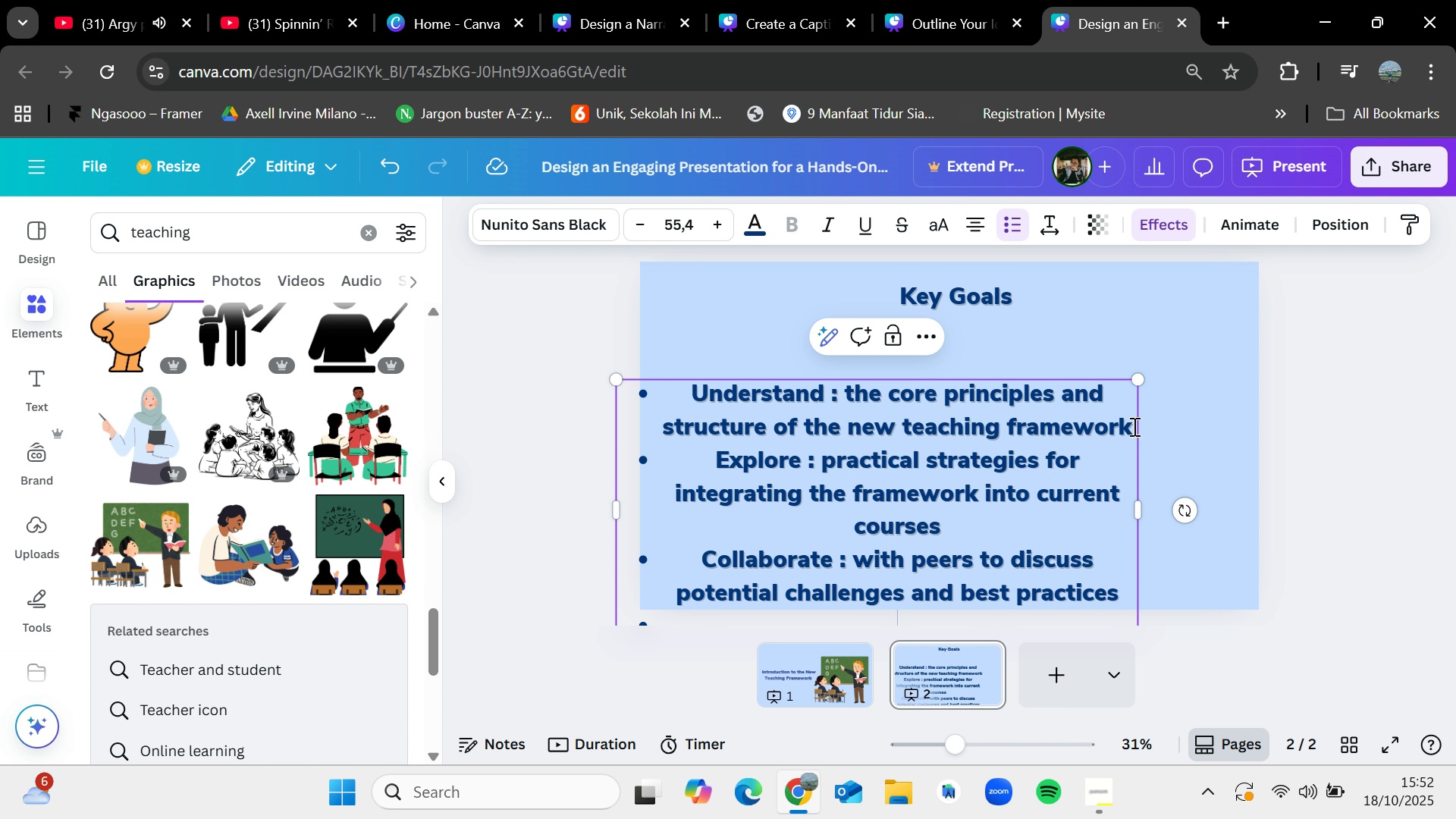 
type(iden)
 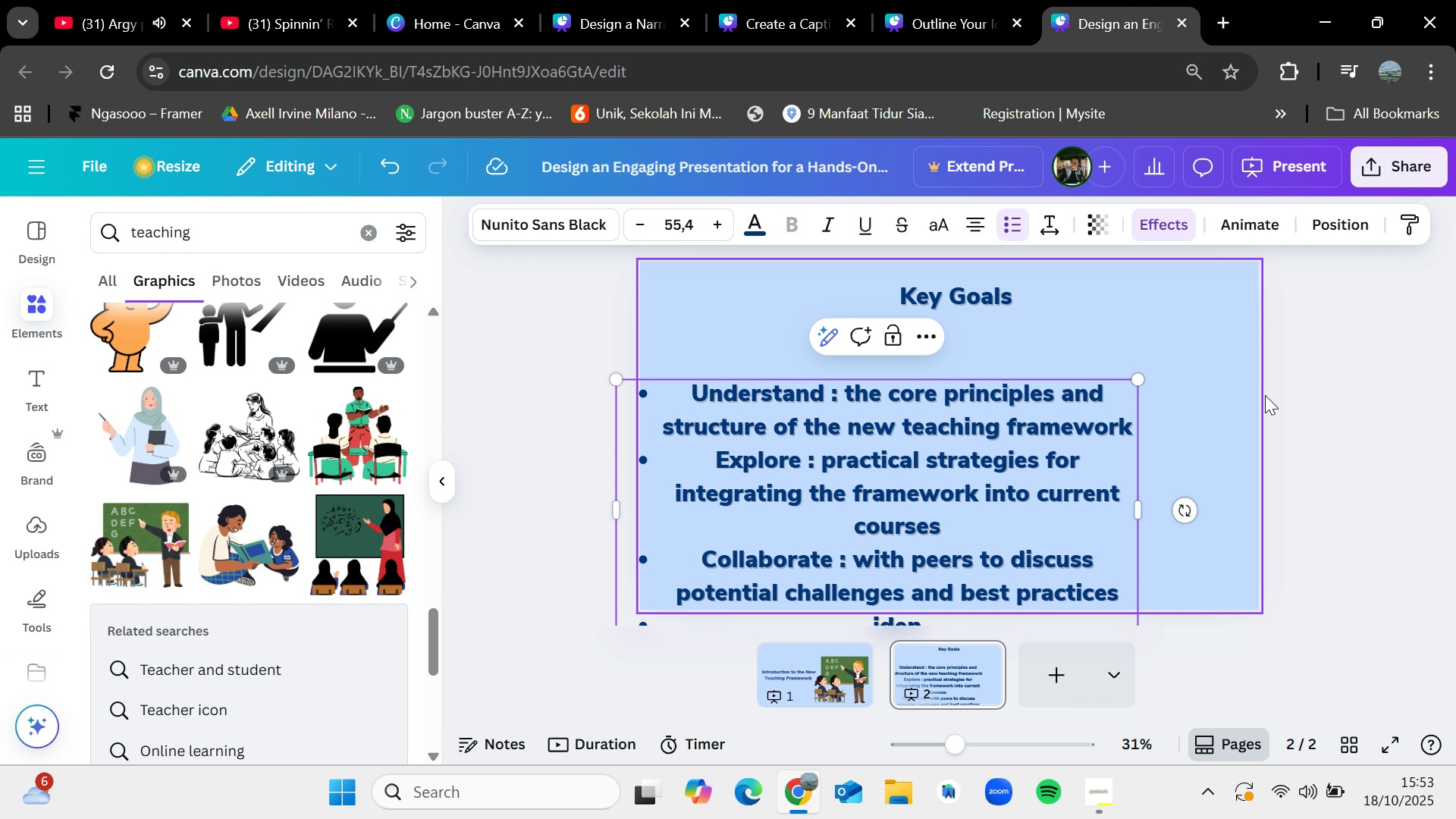 
left_click([1171, 414])
 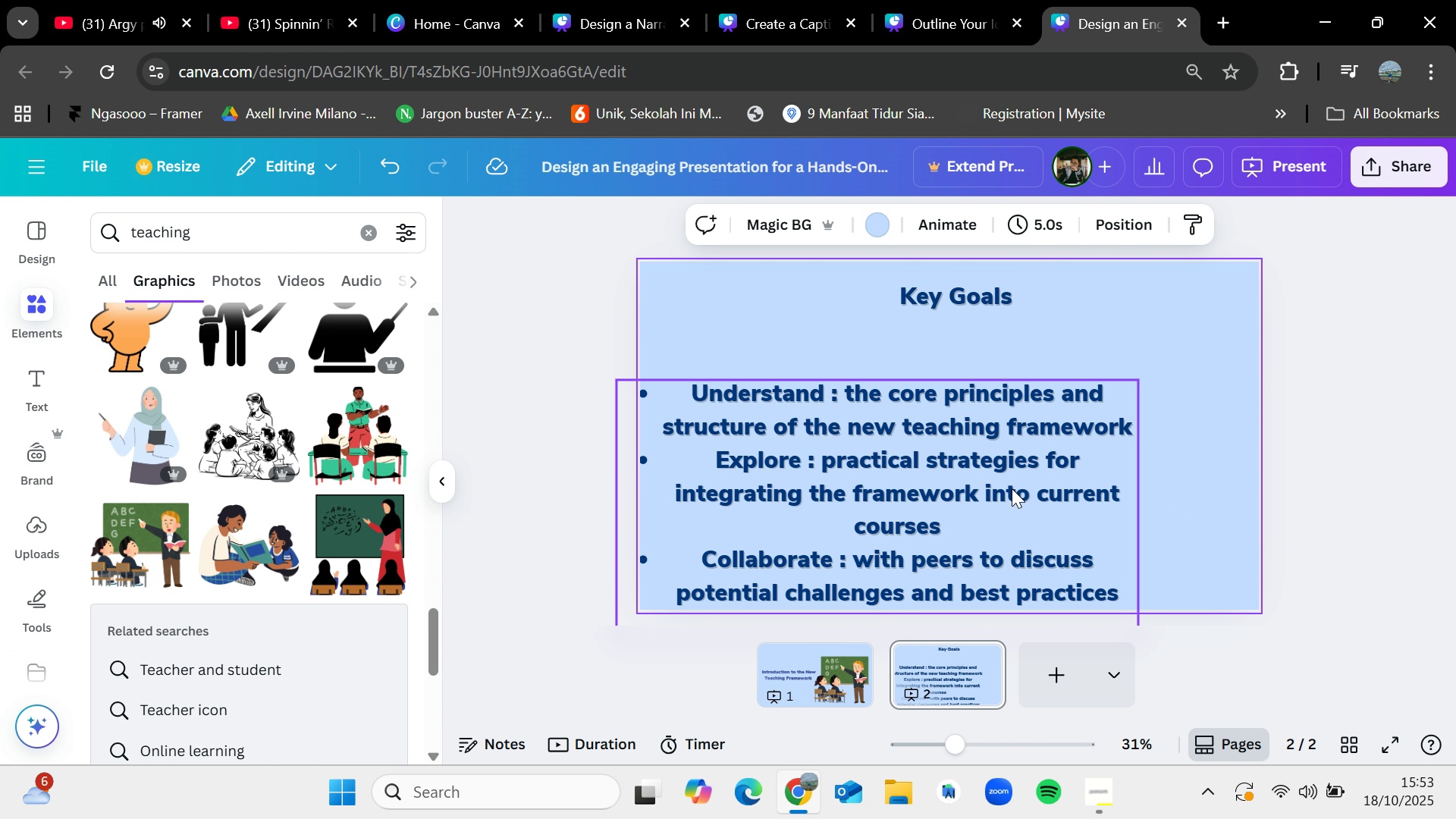 
left_click_drag(start_coordinate=[1012, 488], to_coordinate=[1025, 406])
 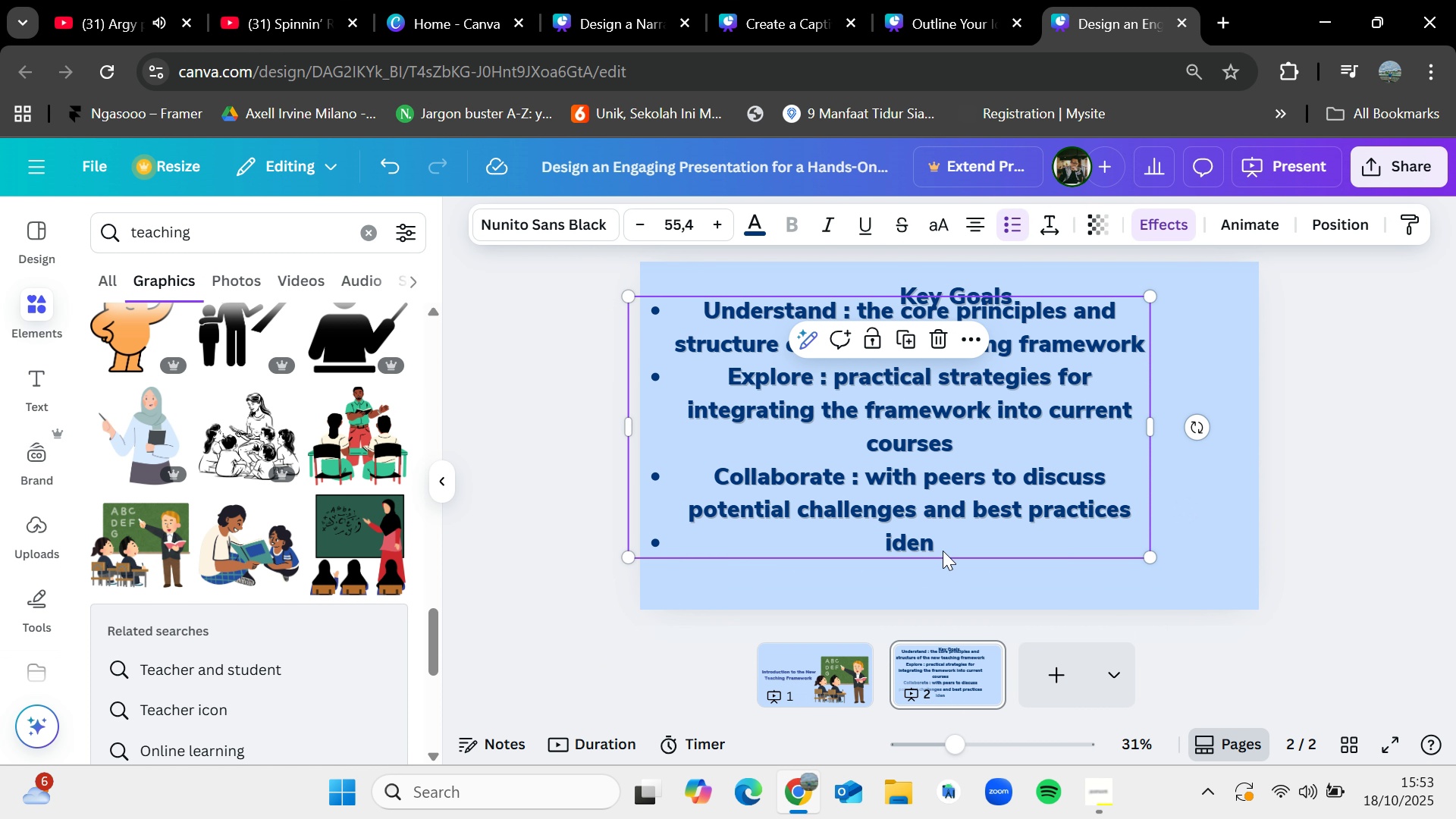 
double_click([943, 551])
 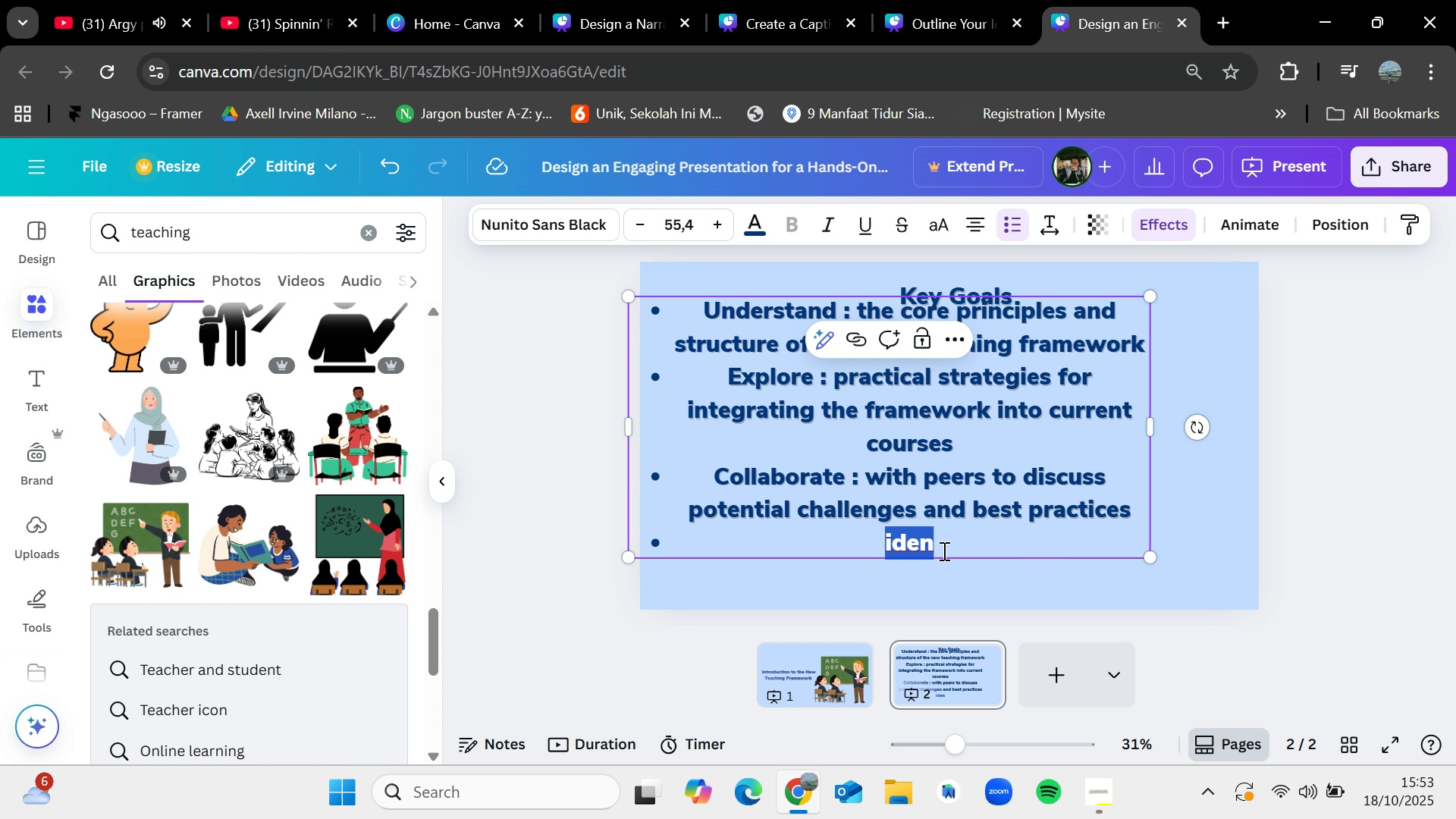 
triple_click([943, 551])
 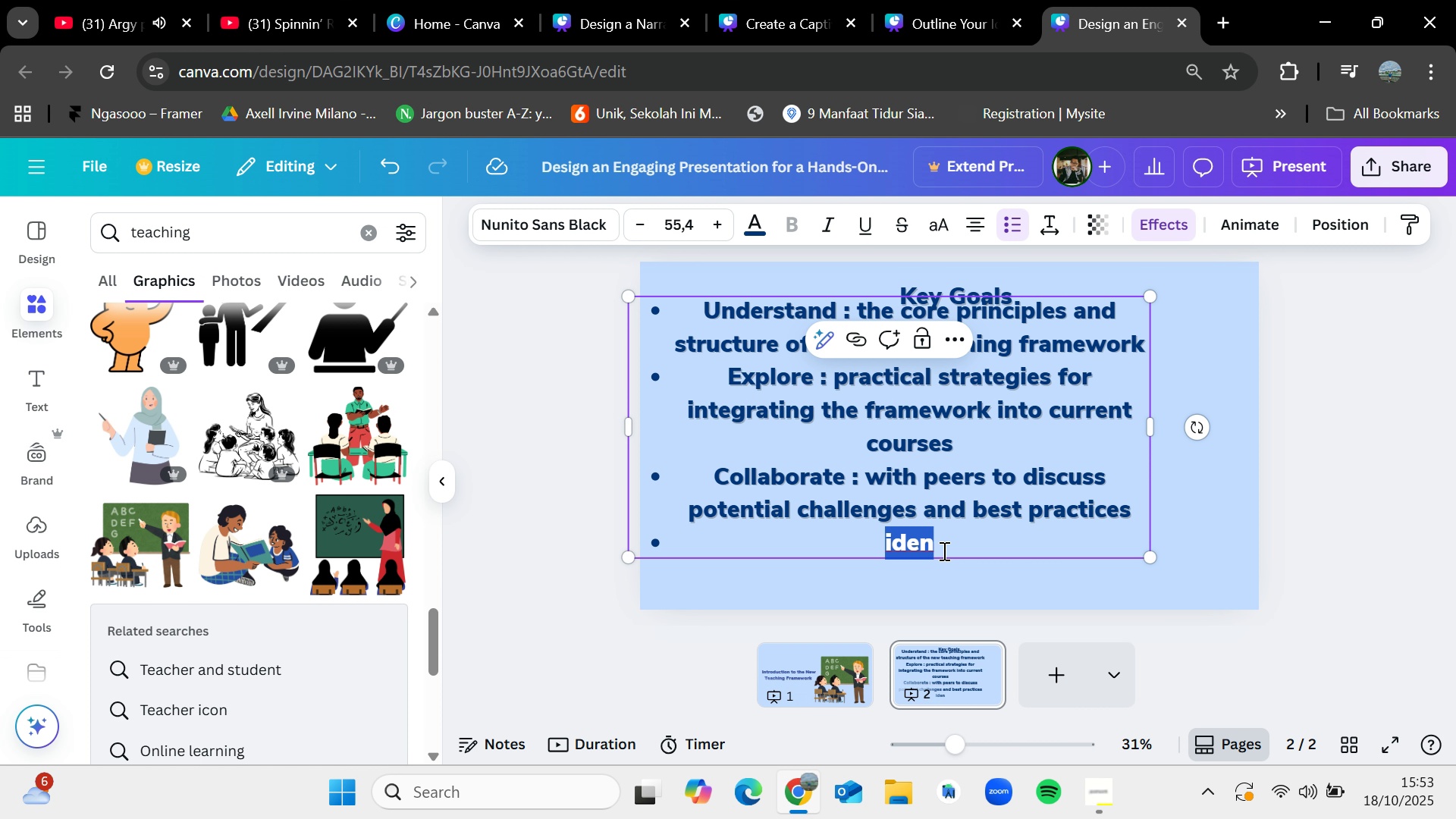 
left_click([943, 551])
 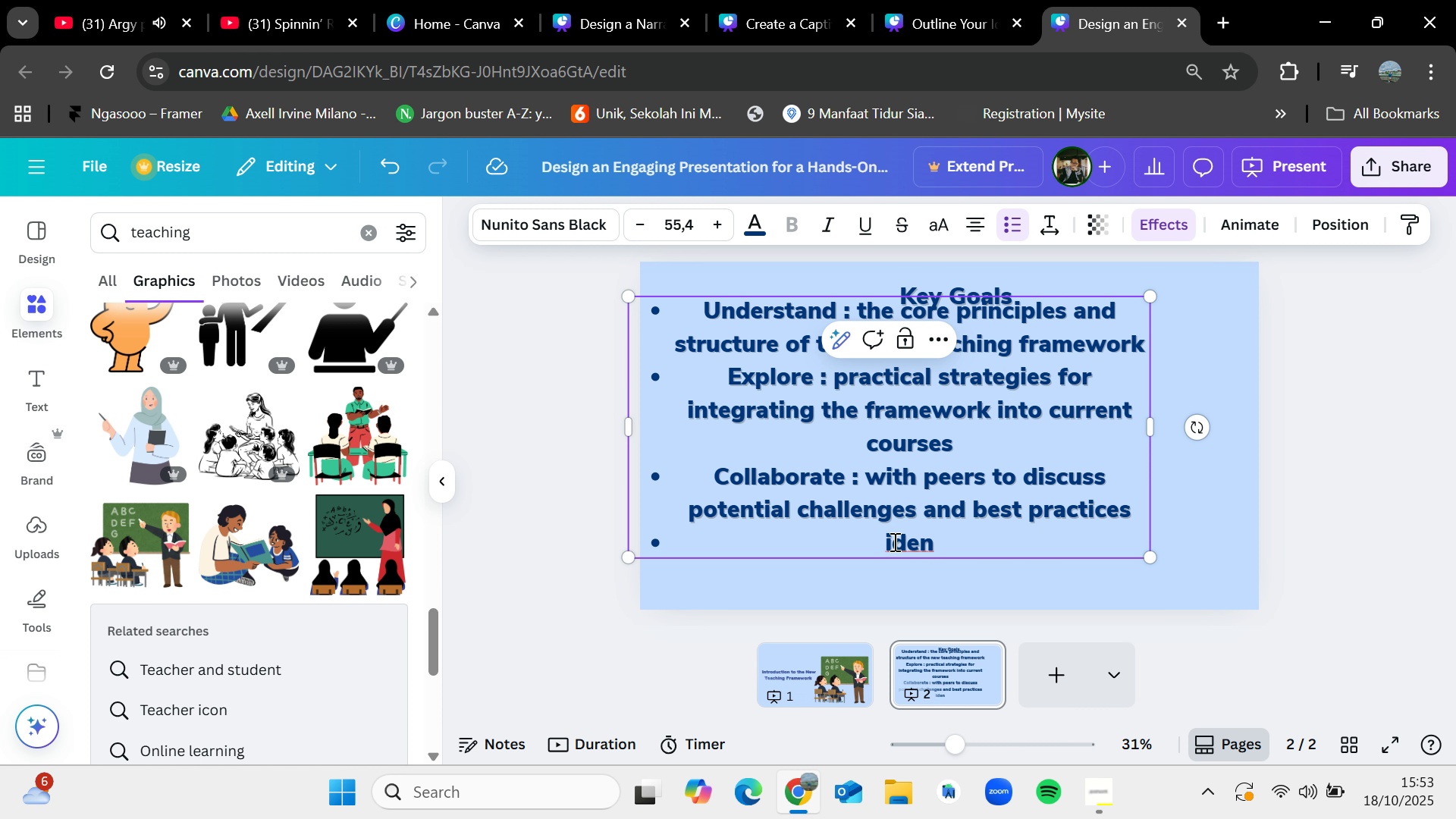 
left_click([893, 542])
 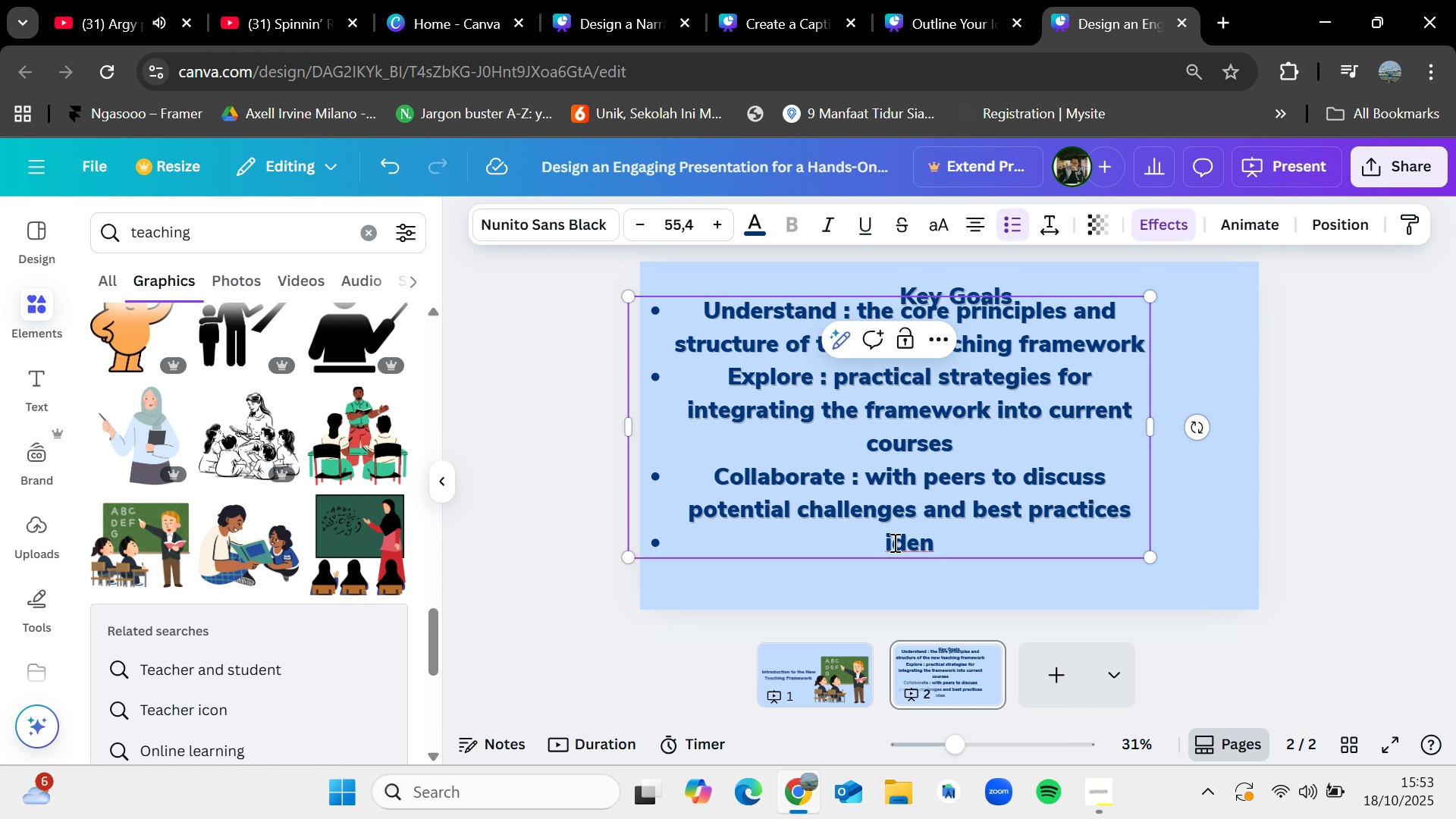 
key(Backspace)
 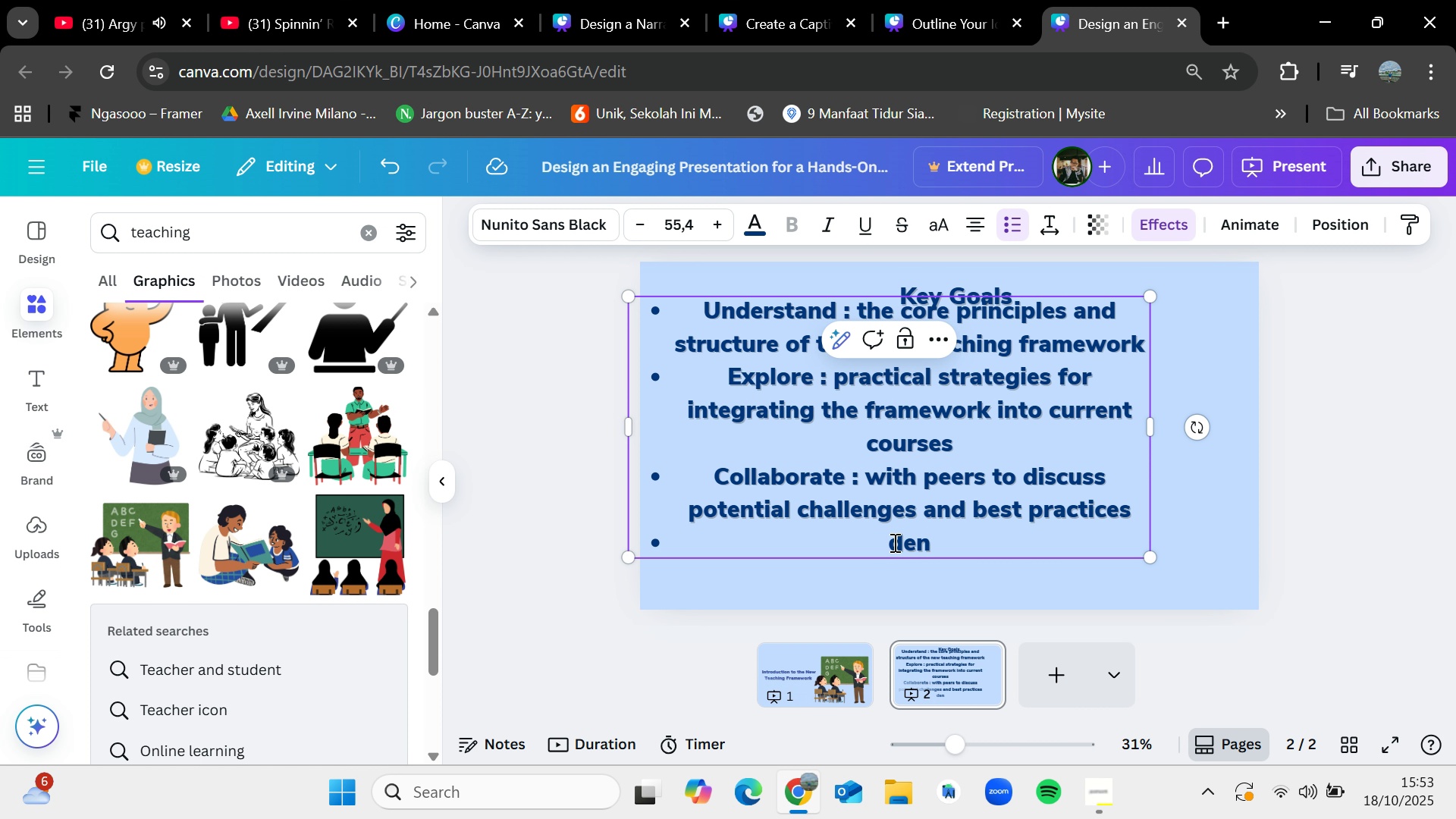 
key(Shift+I)
 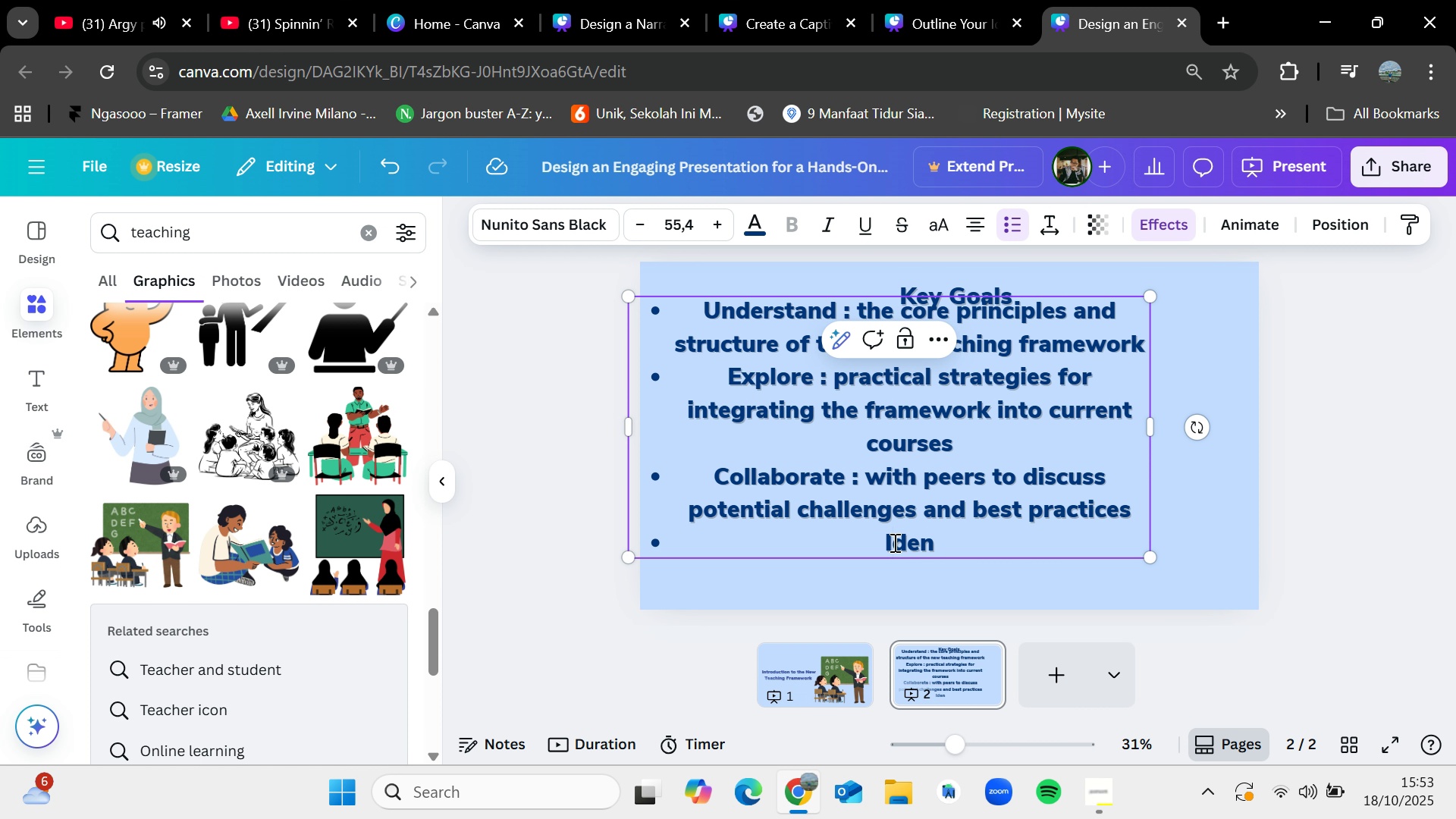 
key(VolumeUp)
 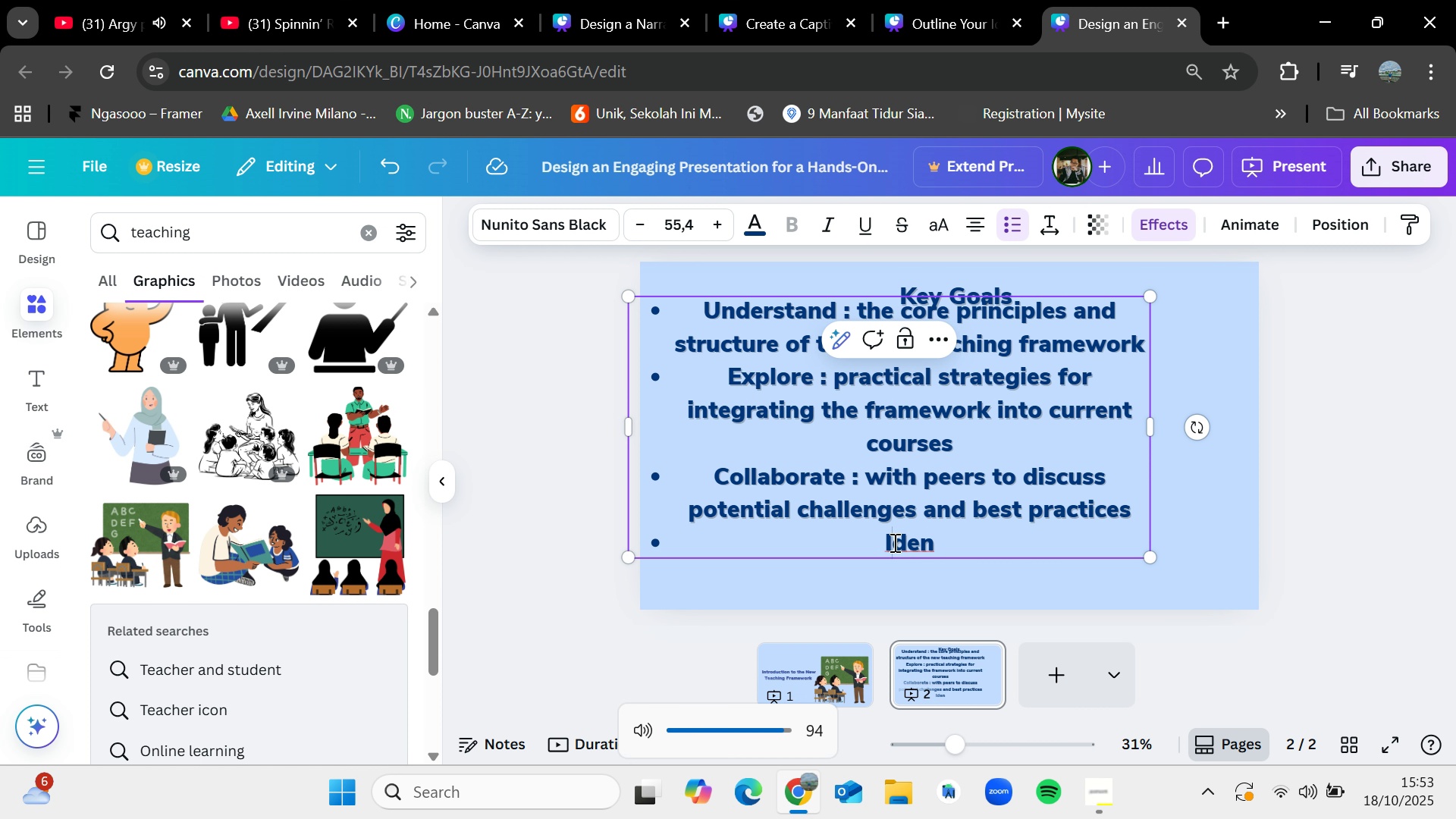 
key(VolumeUp)
 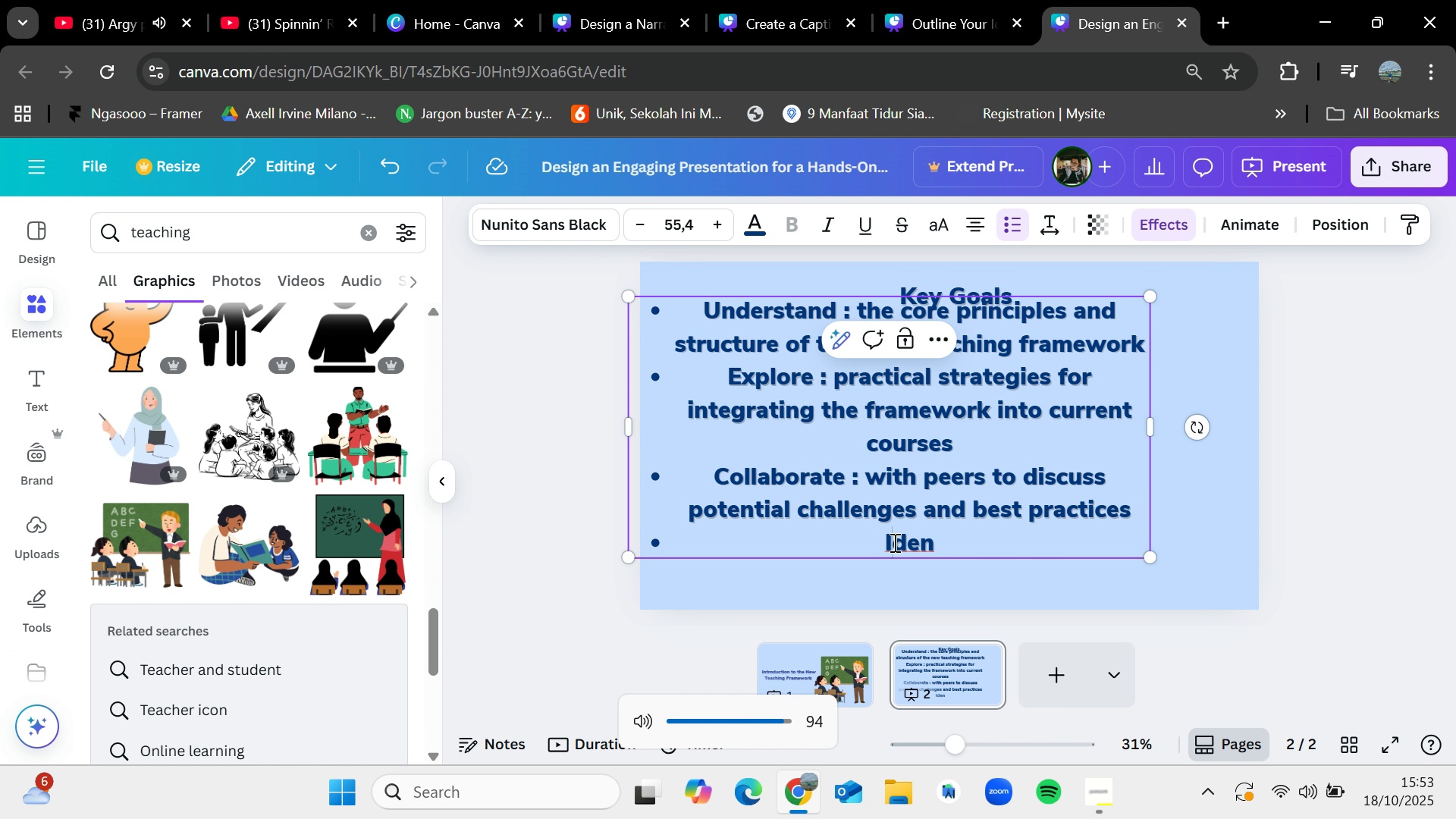 
key(VolumeUp)
 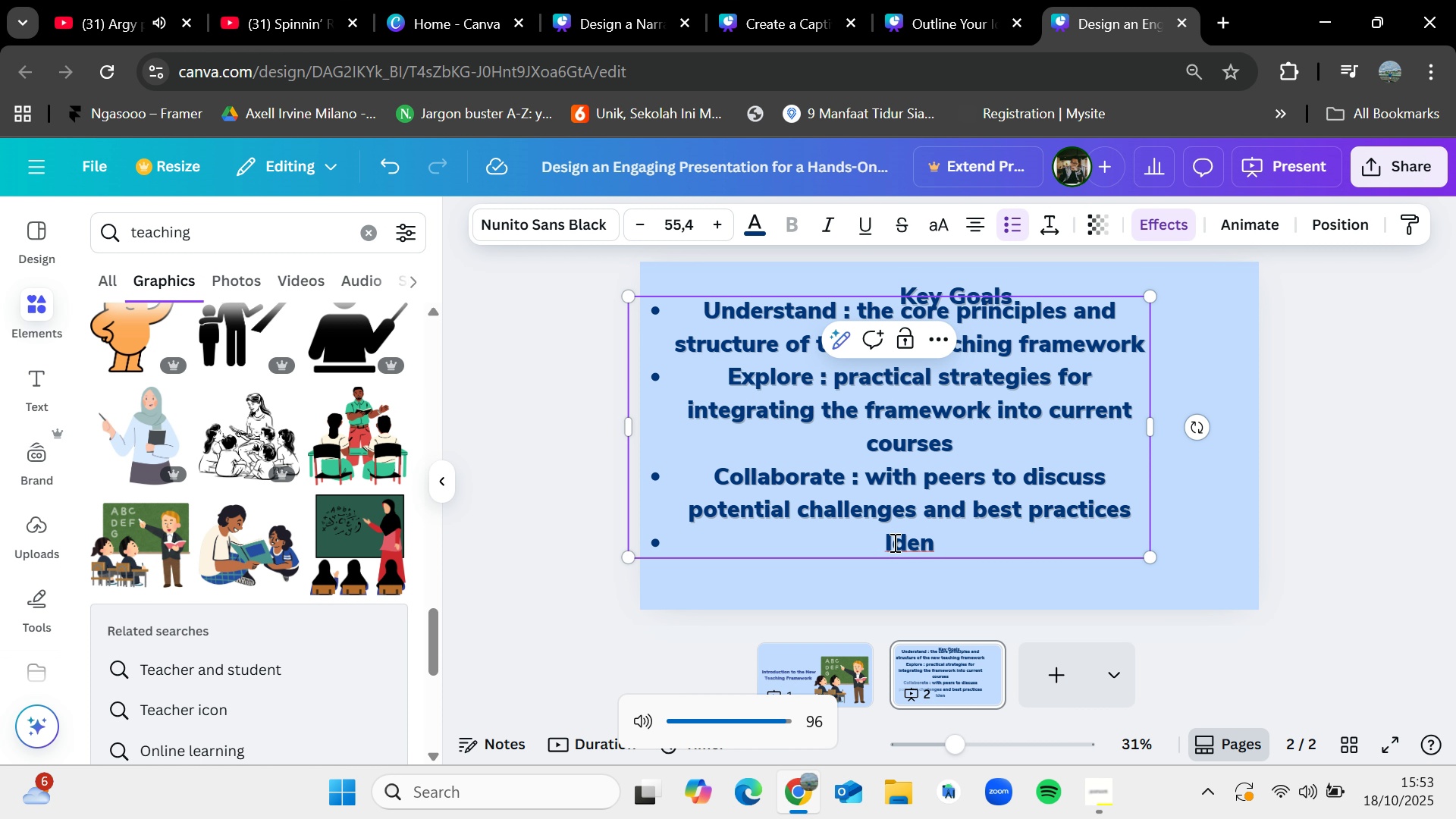 
key(VolumeUp)
 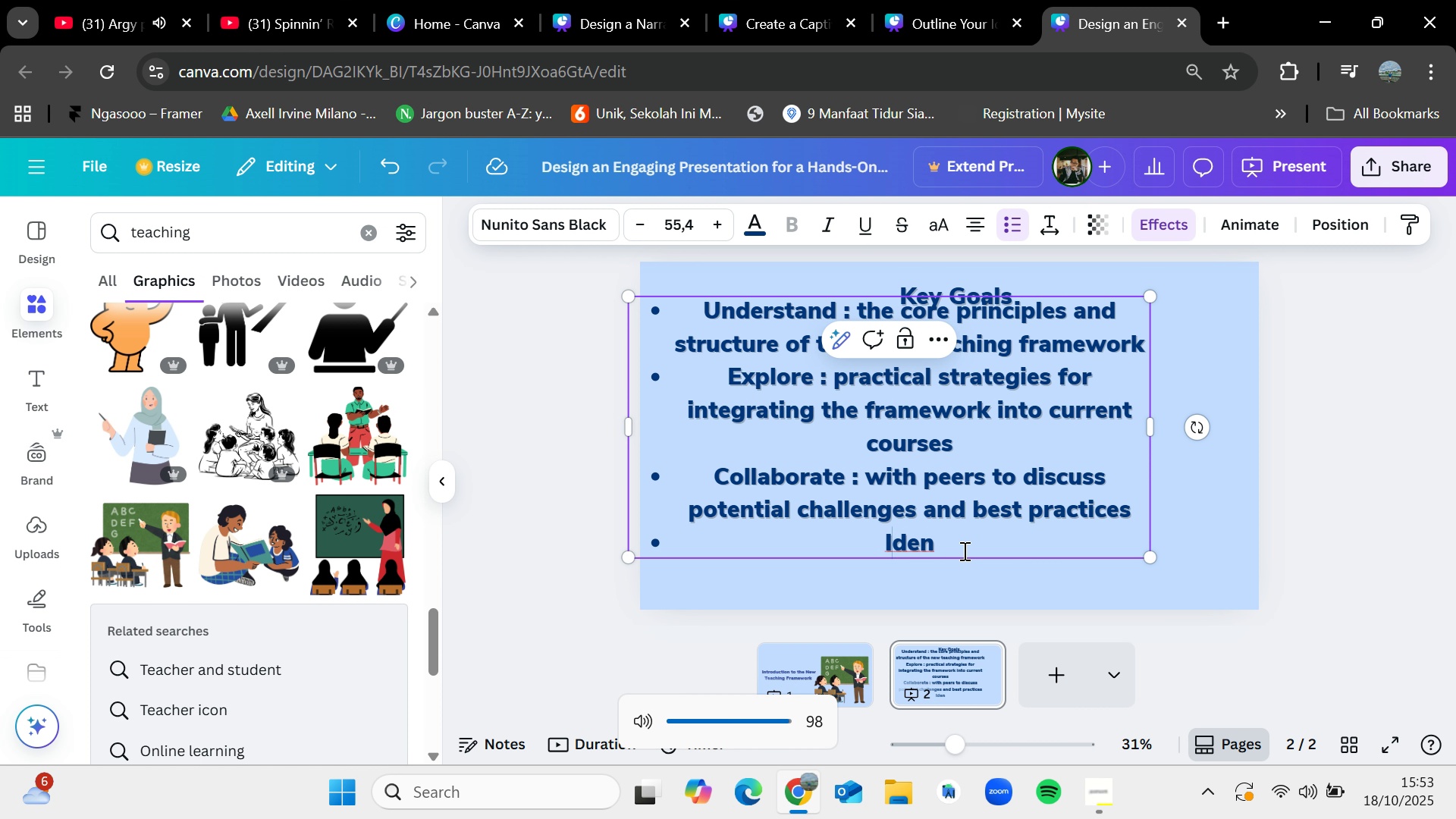 
left_click([963, 551])
 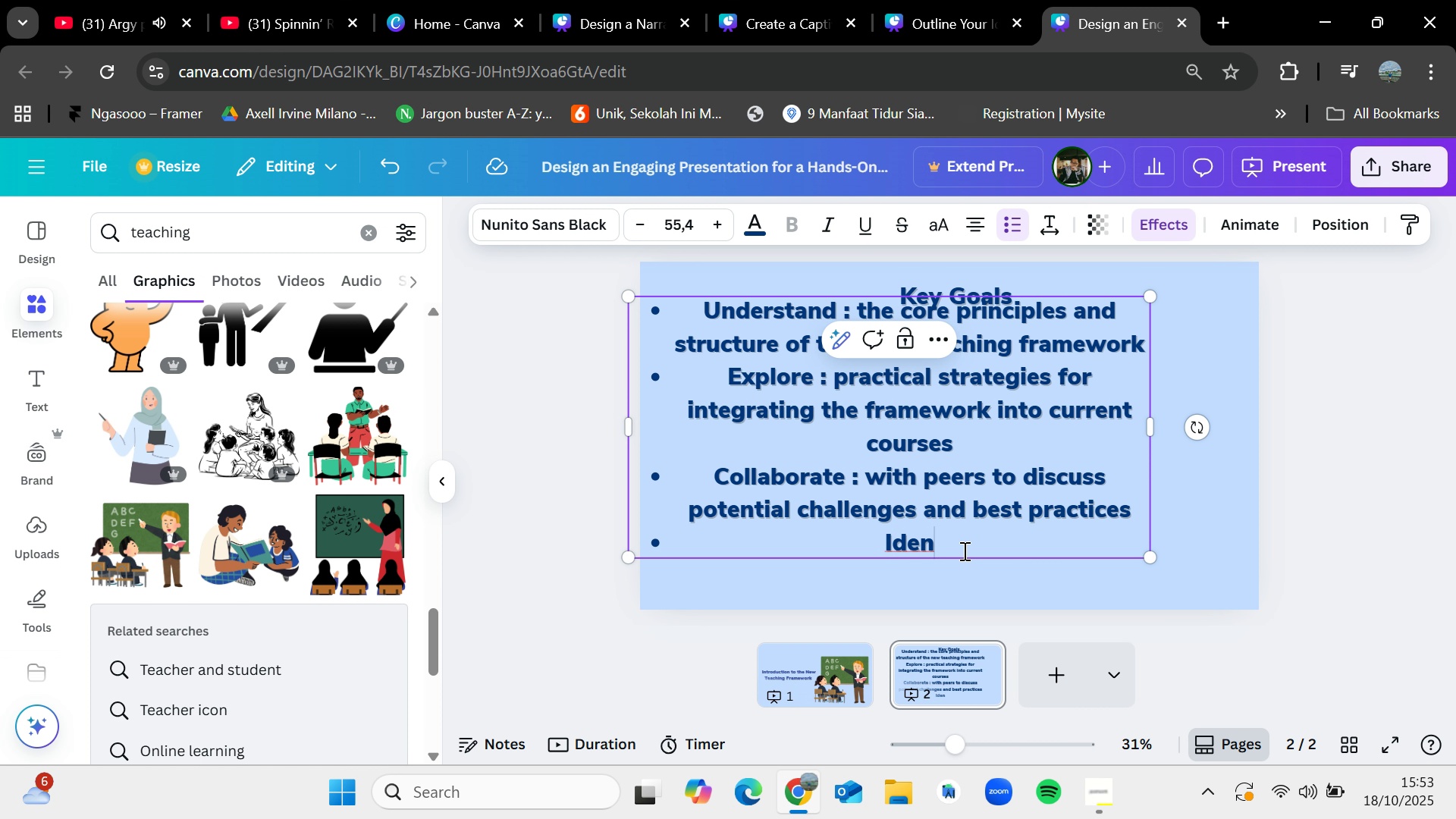 
type(tify : resources)
 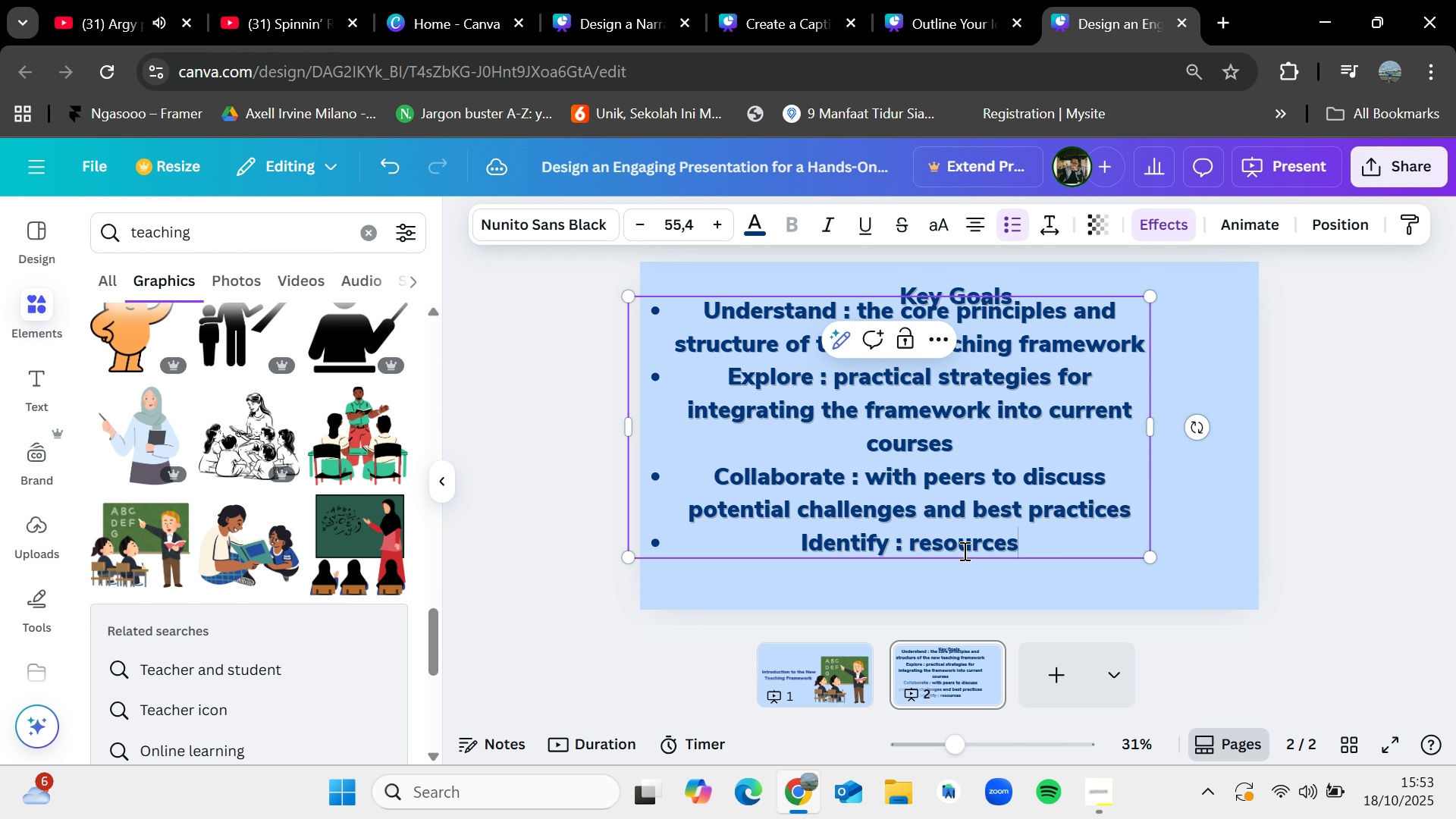 
hold_key(key=VolumeDown, duration=0.61)
 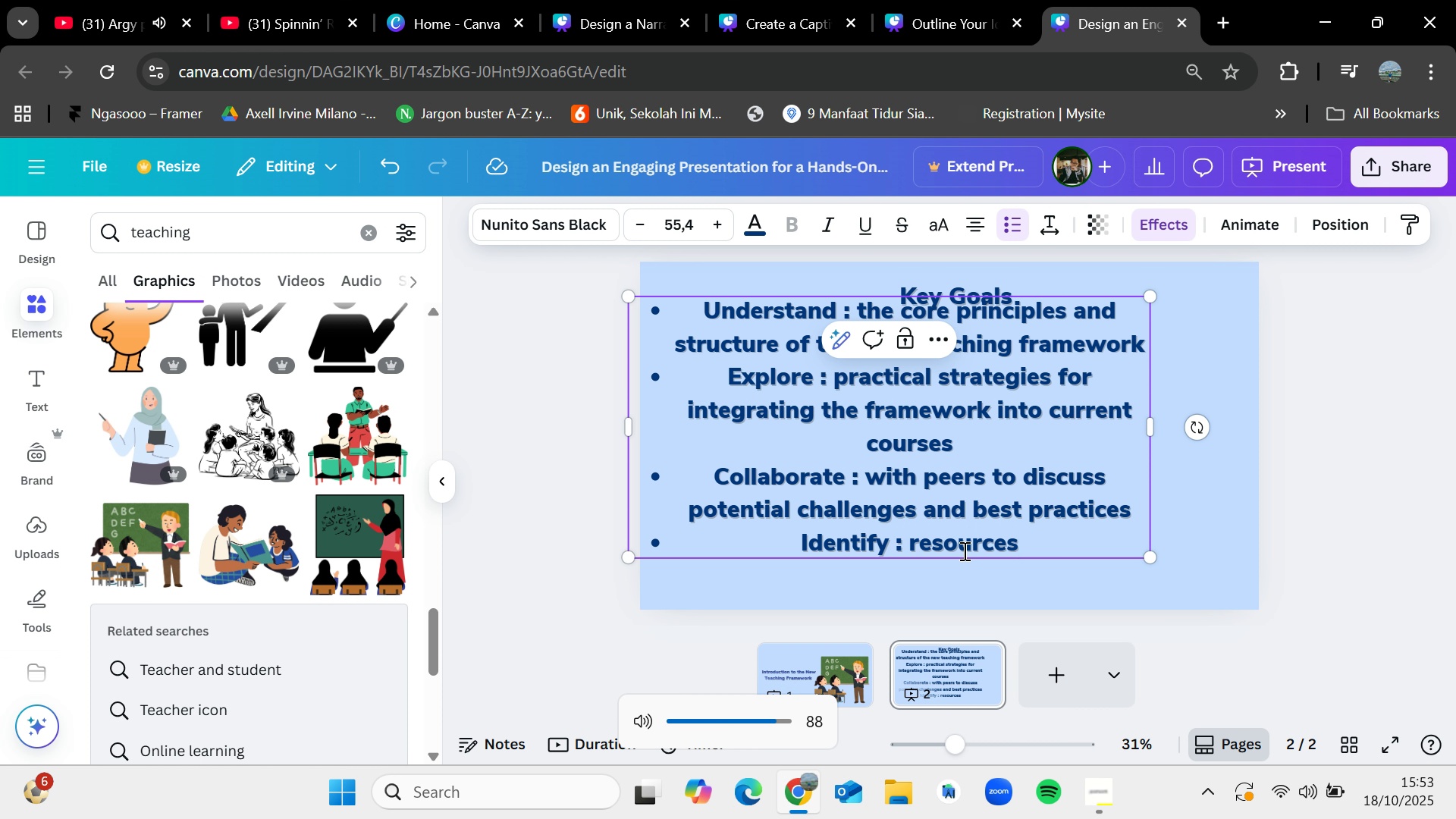 
type( am)
key(Backspace)
type(nd next steps for successful imple,am)
key(Backspace)
key(Backspace)
key(Backspace)
type(mantion)
 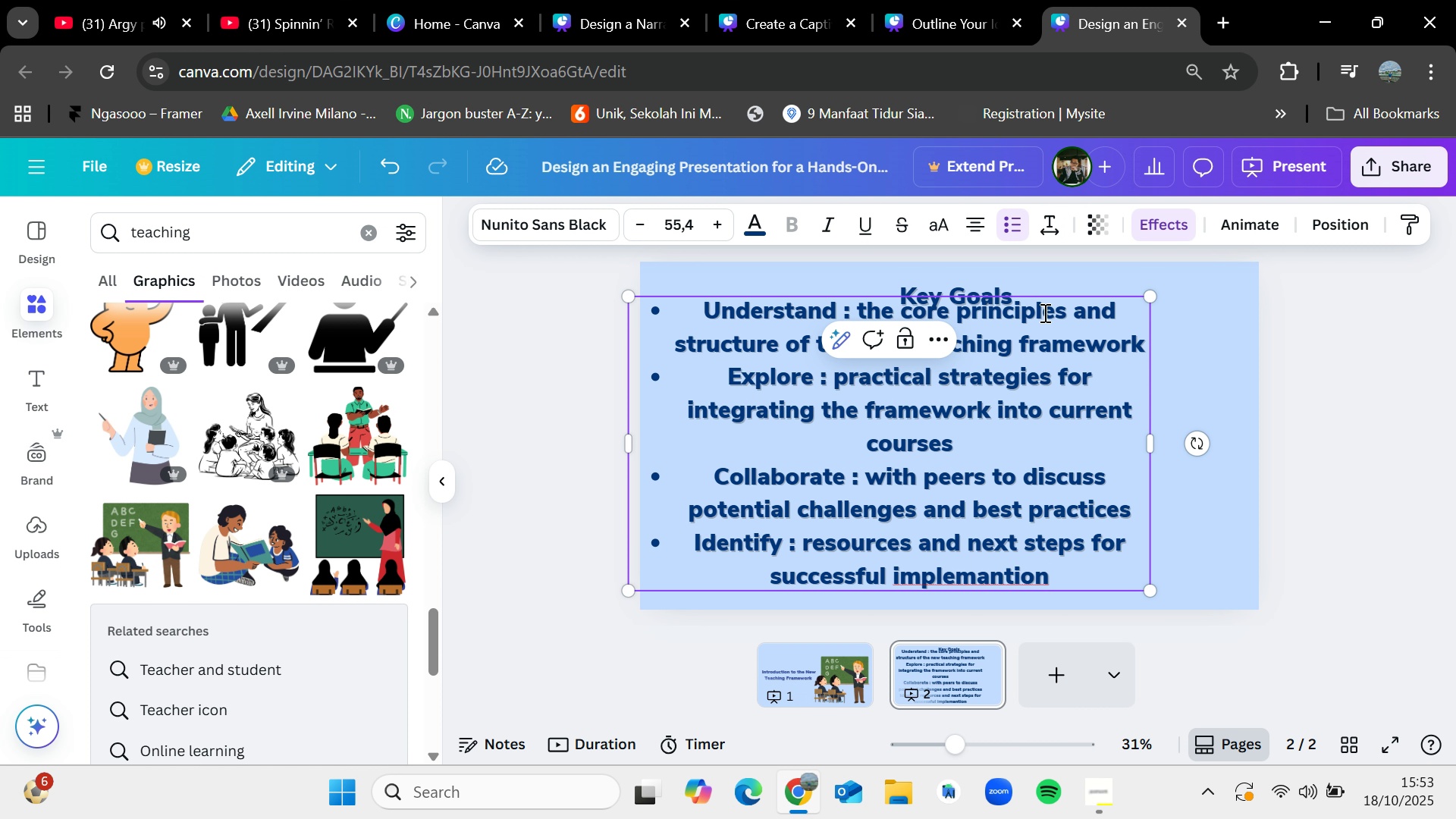 
left_click([984, 226])
 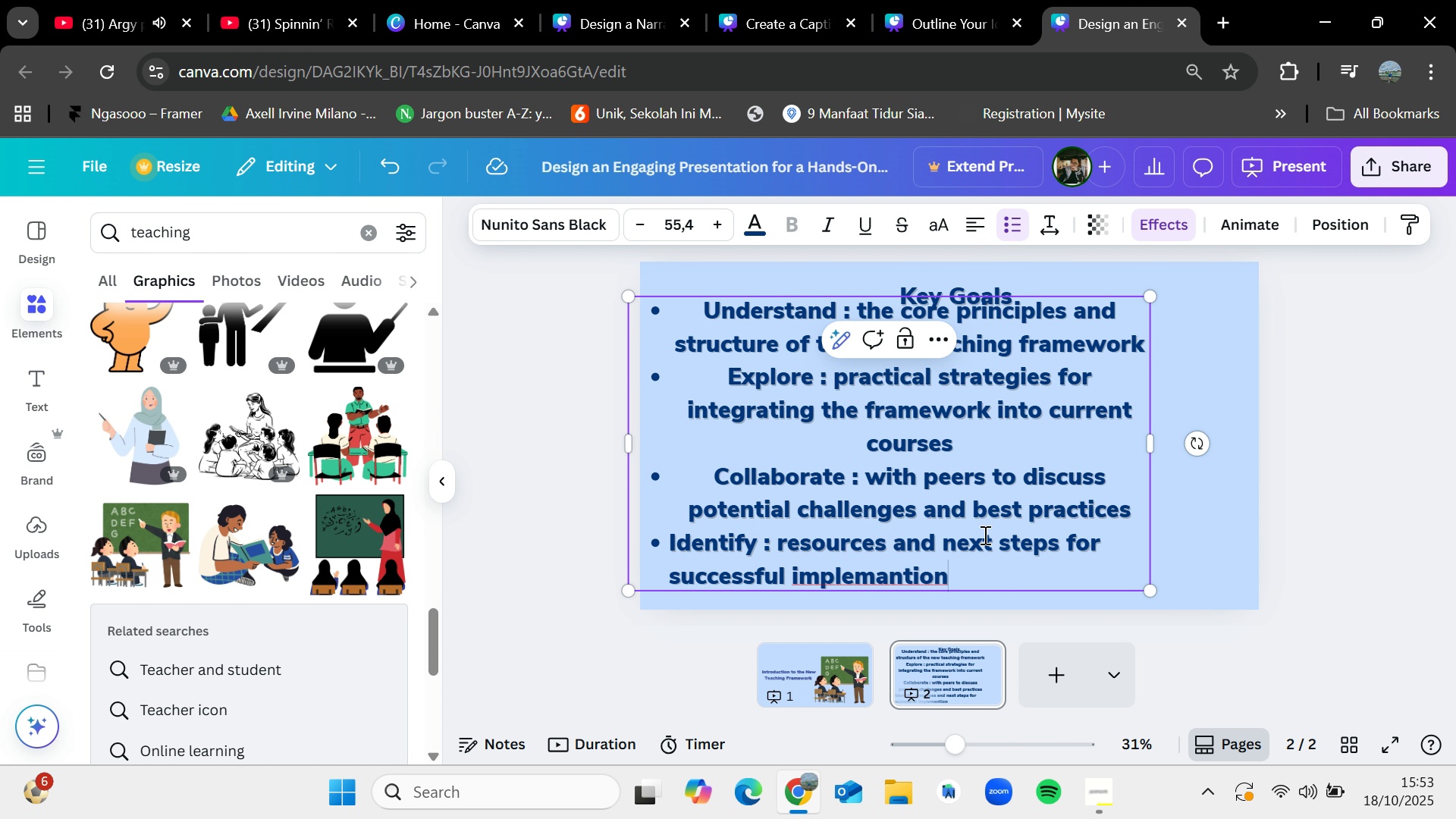 
double_click([1030, 503])
 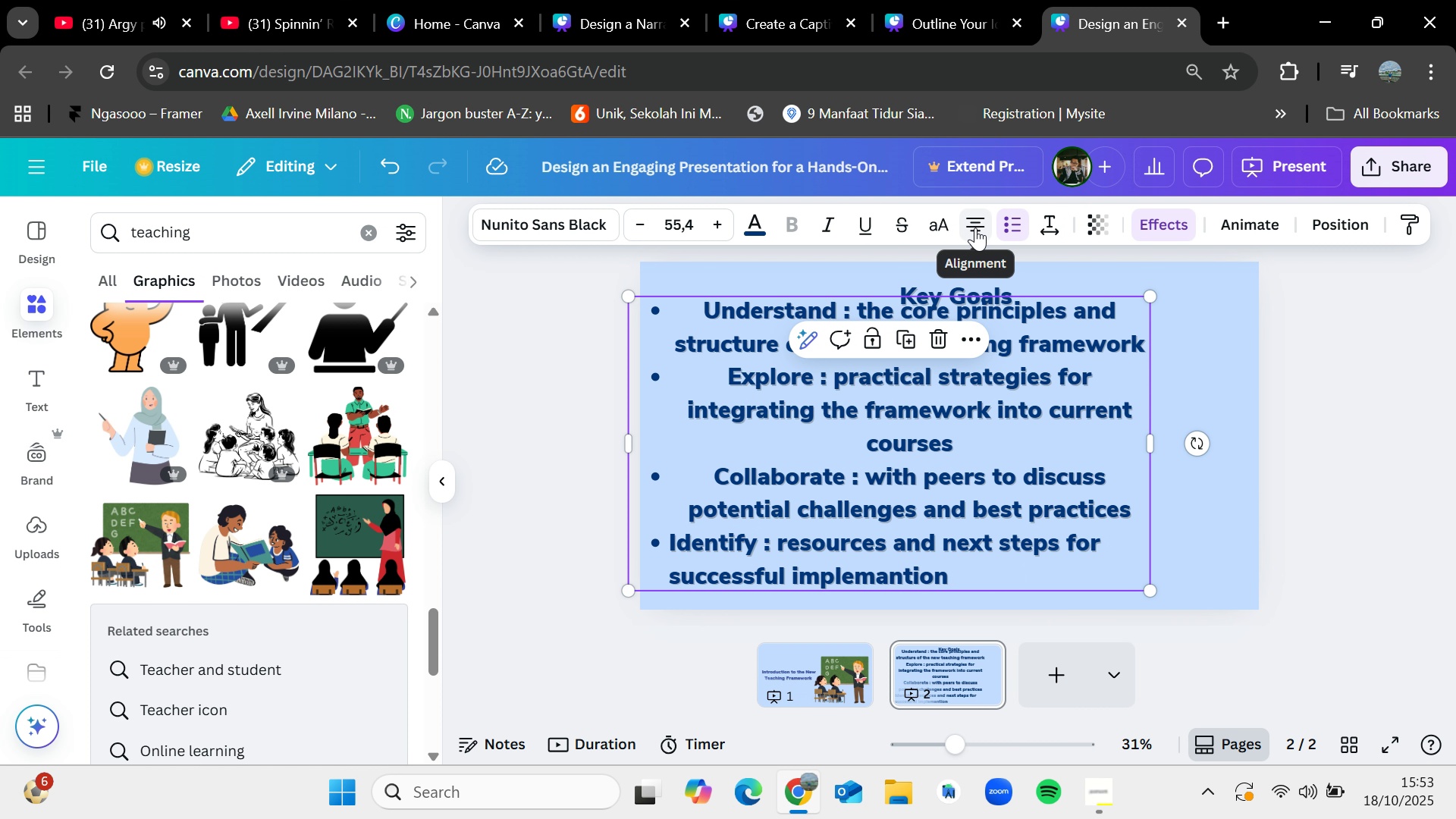 
left_click([975, 228])
 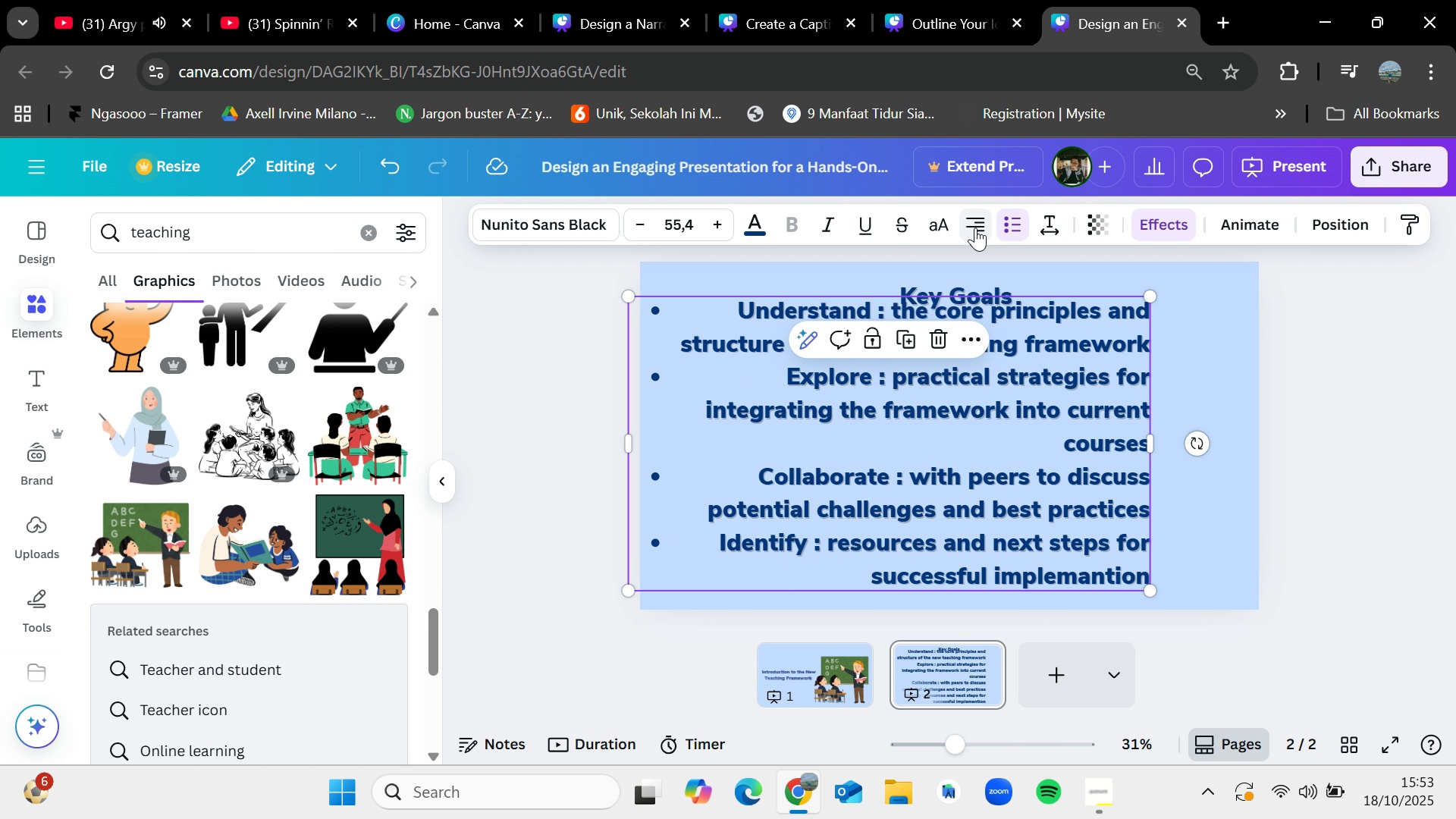 
left_click([975, 228])
 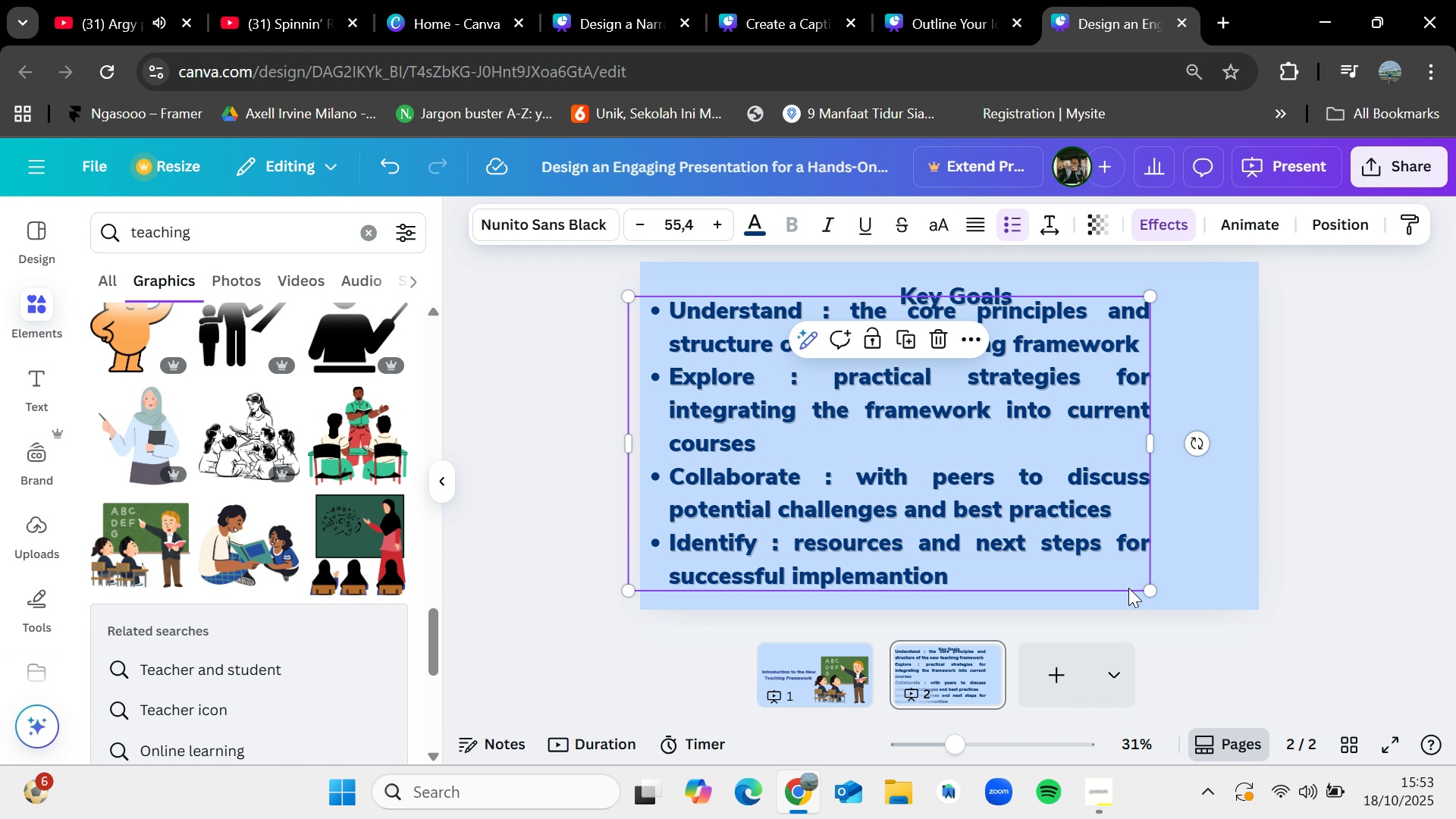 
left_click_drag(start_coordinate=[1155, 585], to_coordinate=[1090, 563])
 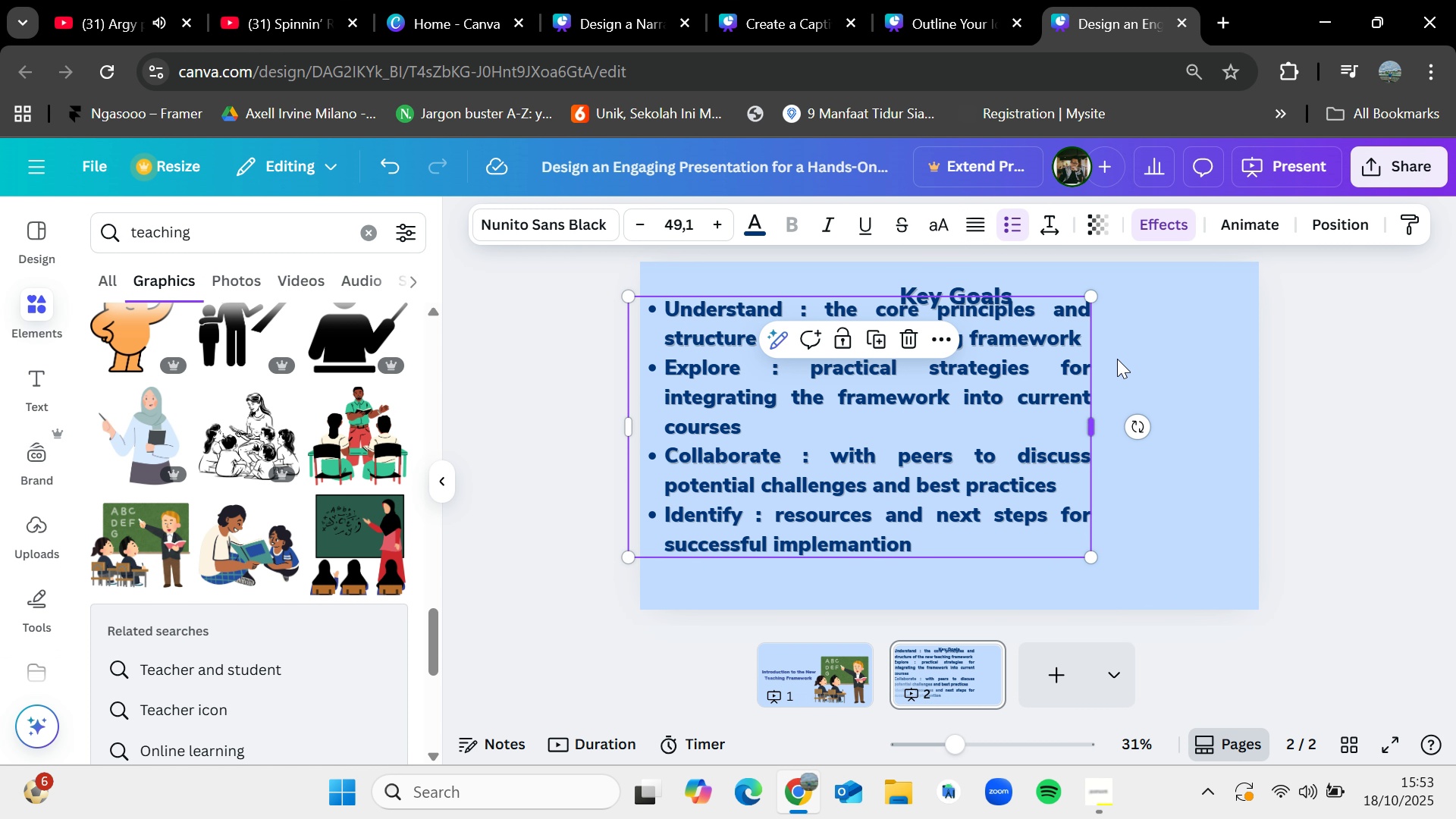 
left_click([1118, 357])
 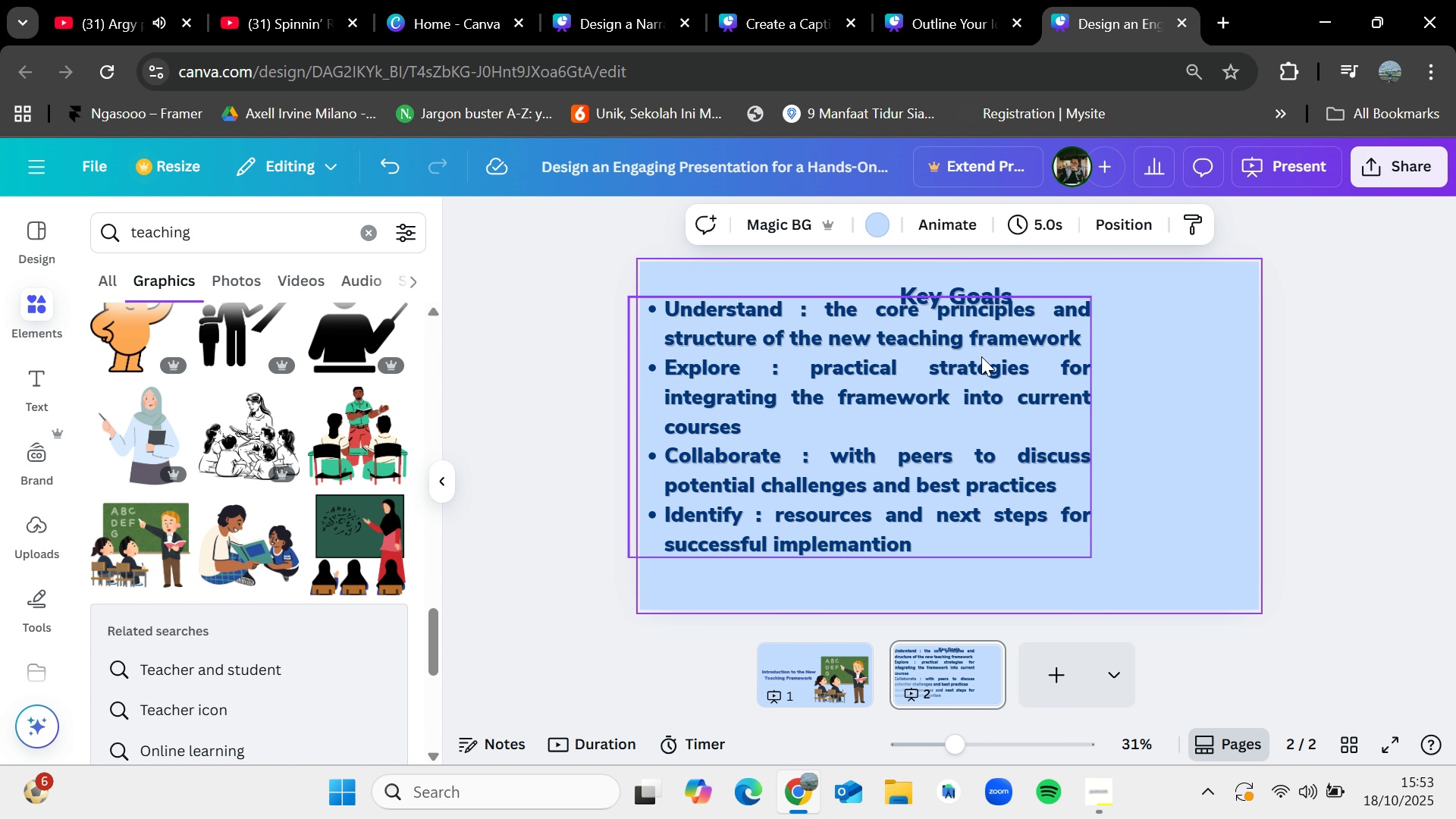 
left_click_drag(start_coordinate=[981, 356], to_coordinate=[1084, 383])
 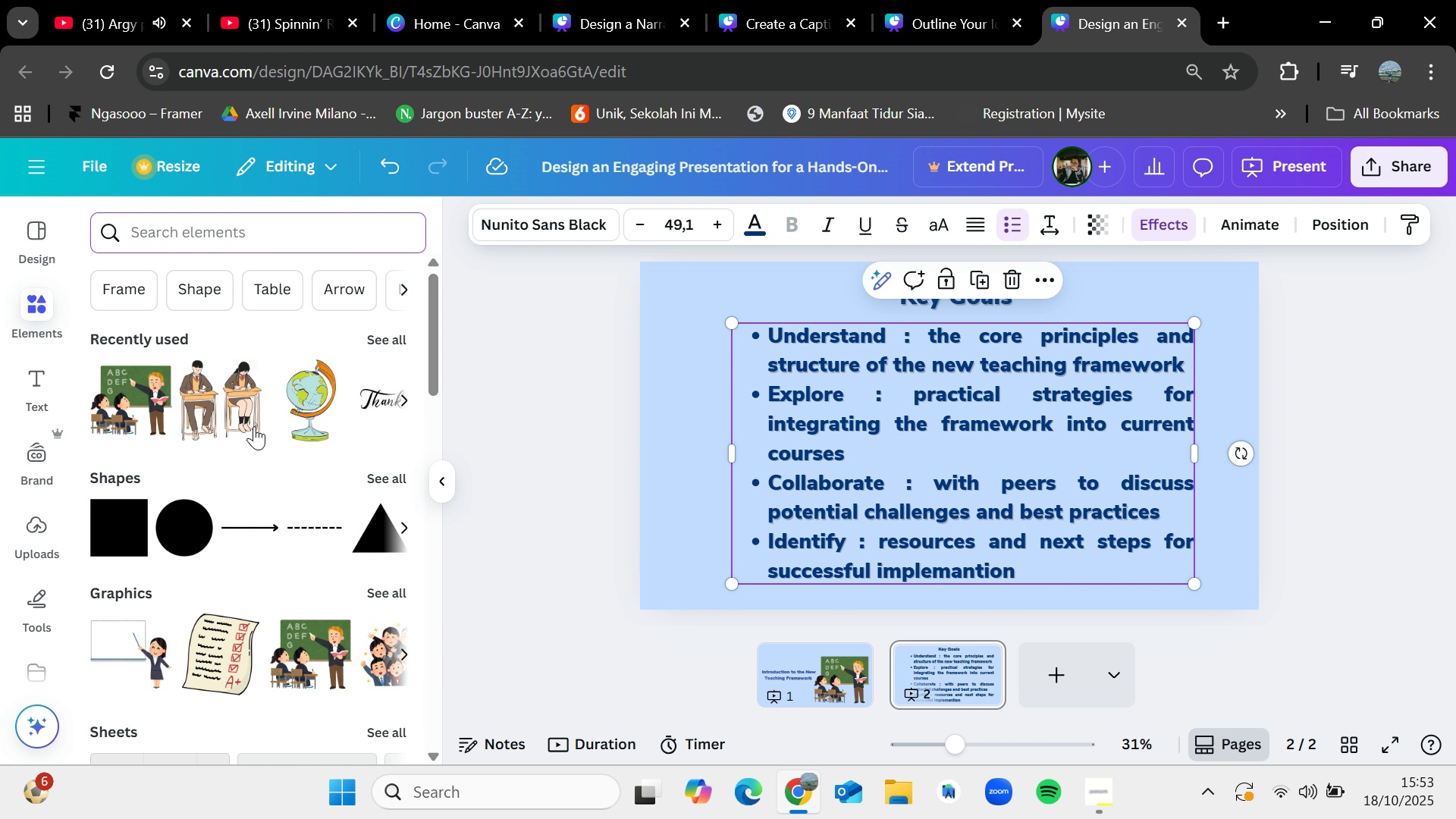 
left_click([579, 406])
 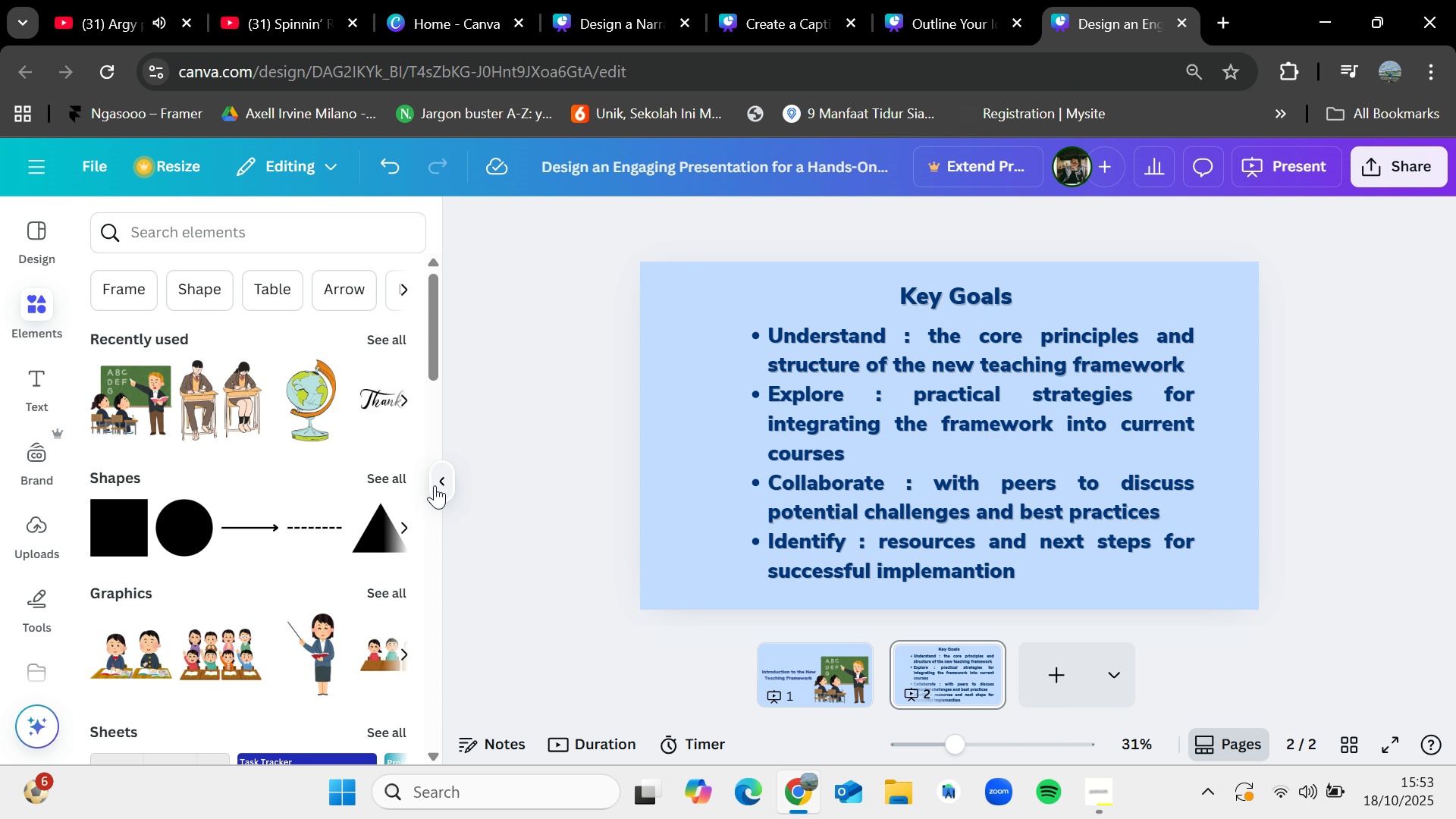 
left_click([391, 478])
 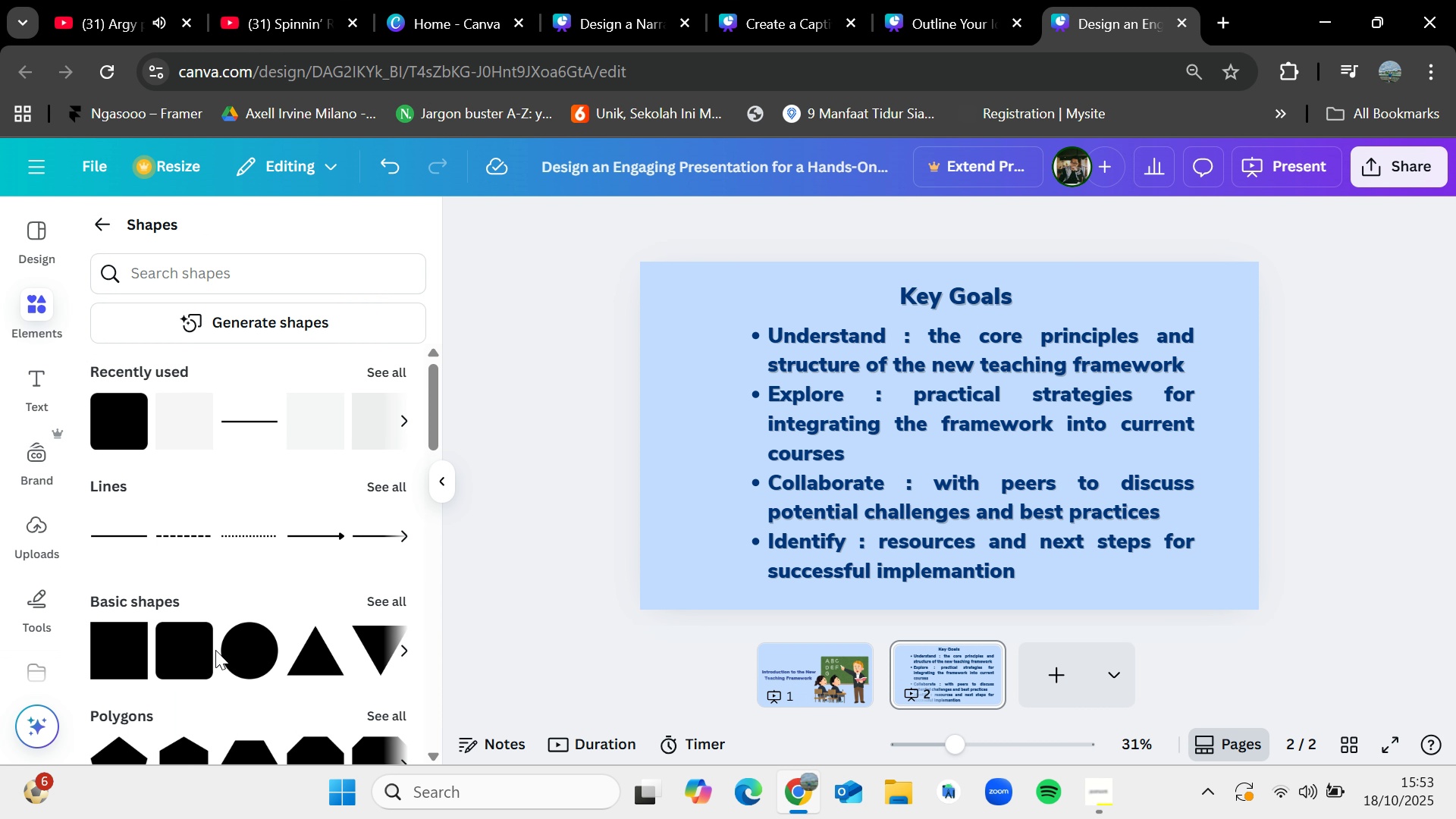 
left_click_drag(start_coordinate=[174, 653], to_coordinate=[726, 378])
 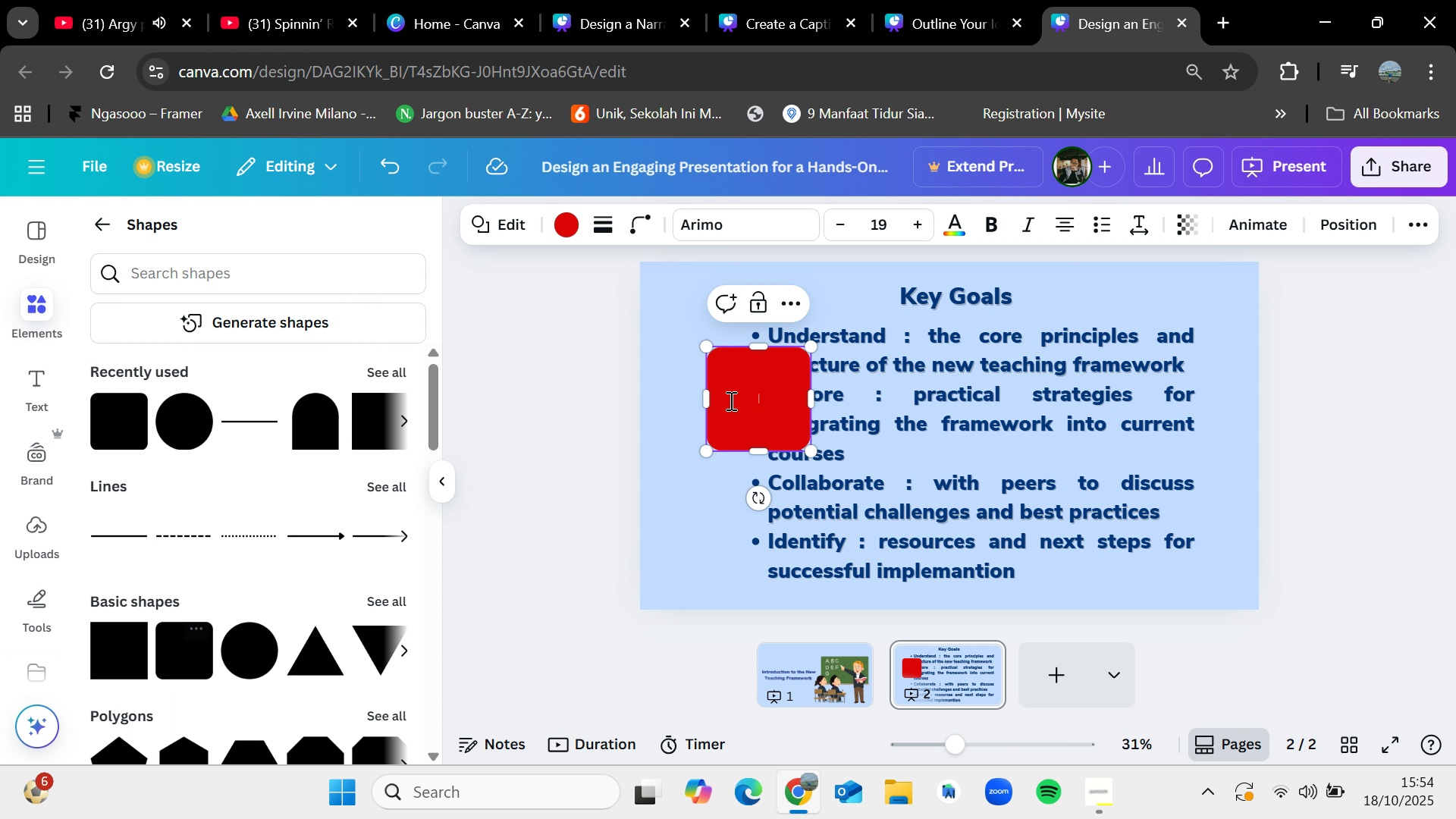 
left_click_drag(start_coordinate=[730, 400], to_coordinate=[745, 356])
 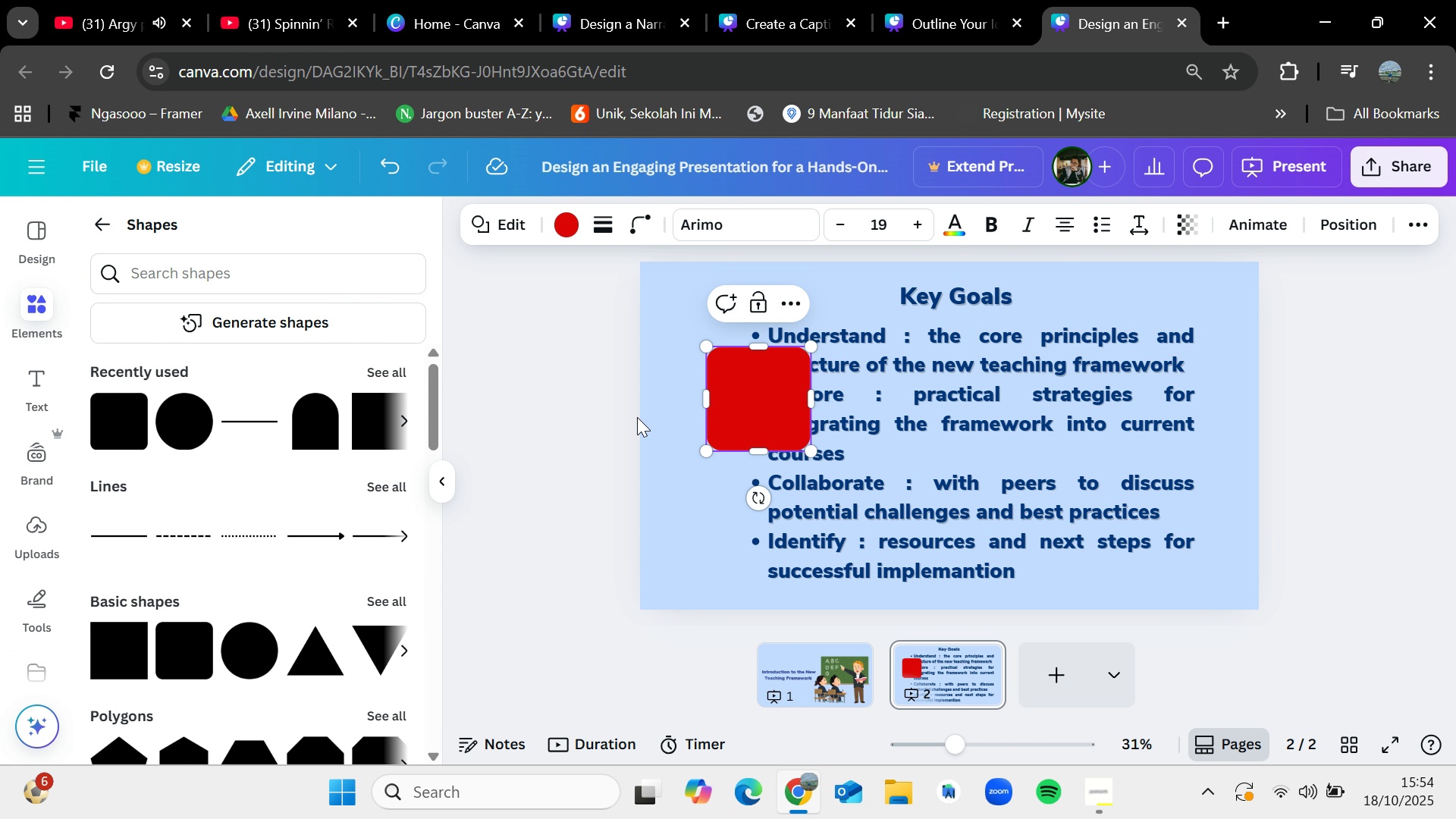 
left_click([637, 417])
 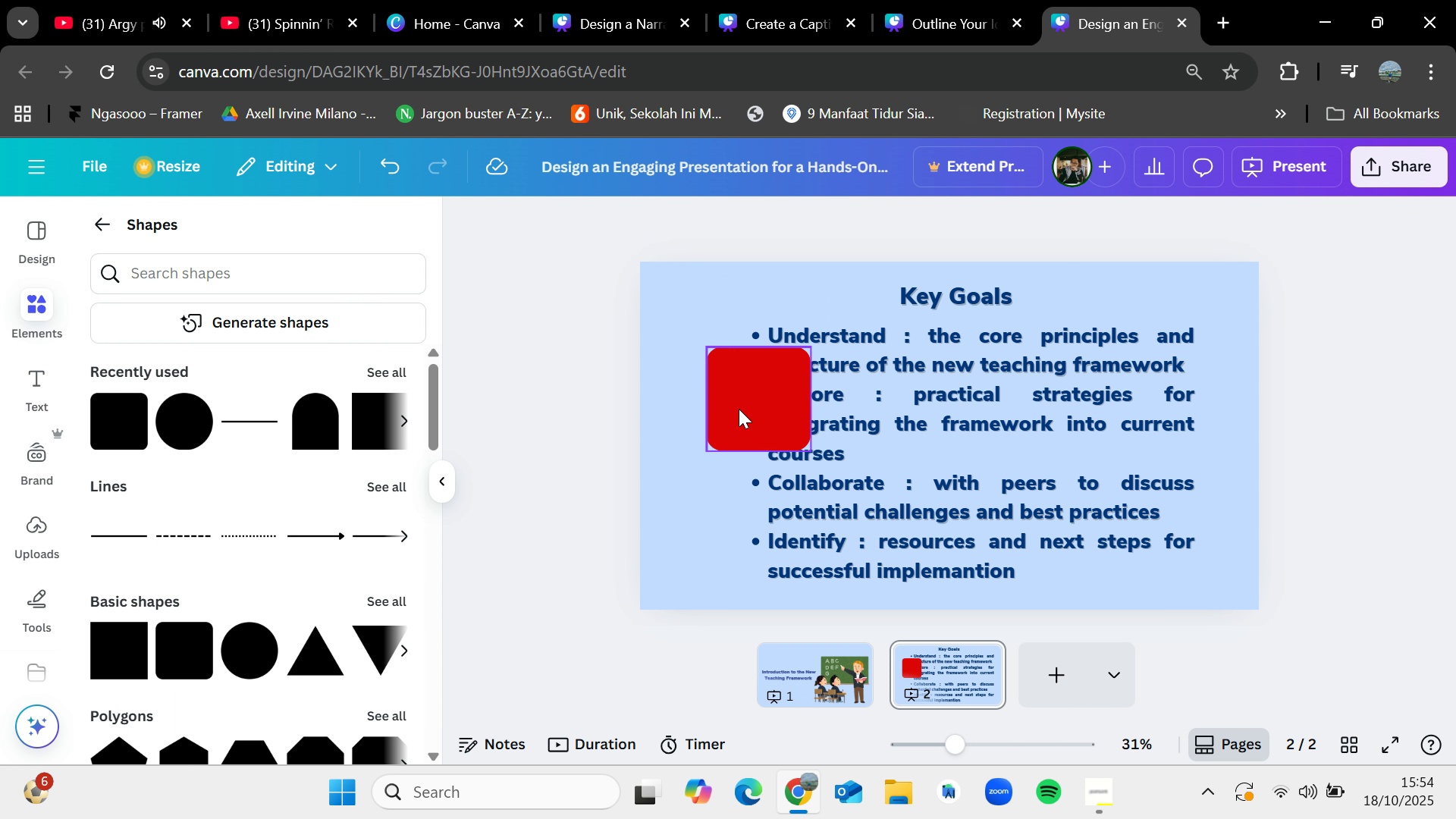 
left_click_drag(start_coordinate=[741, 409], to_coordinate=[761, 384])
 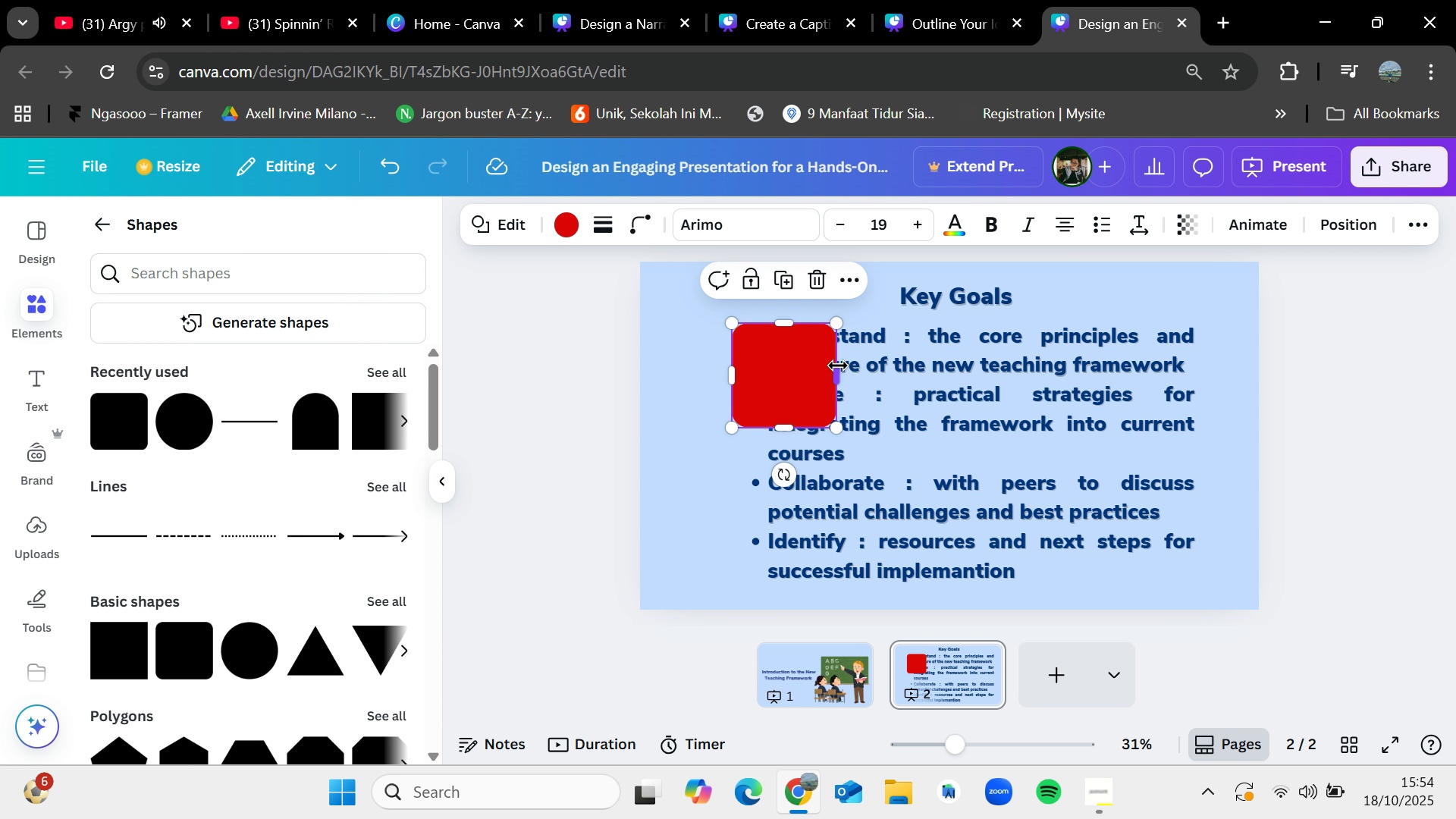 
left_click_drag(start_coordinate=[839, 366], to_coordinate=[1225, 364])
 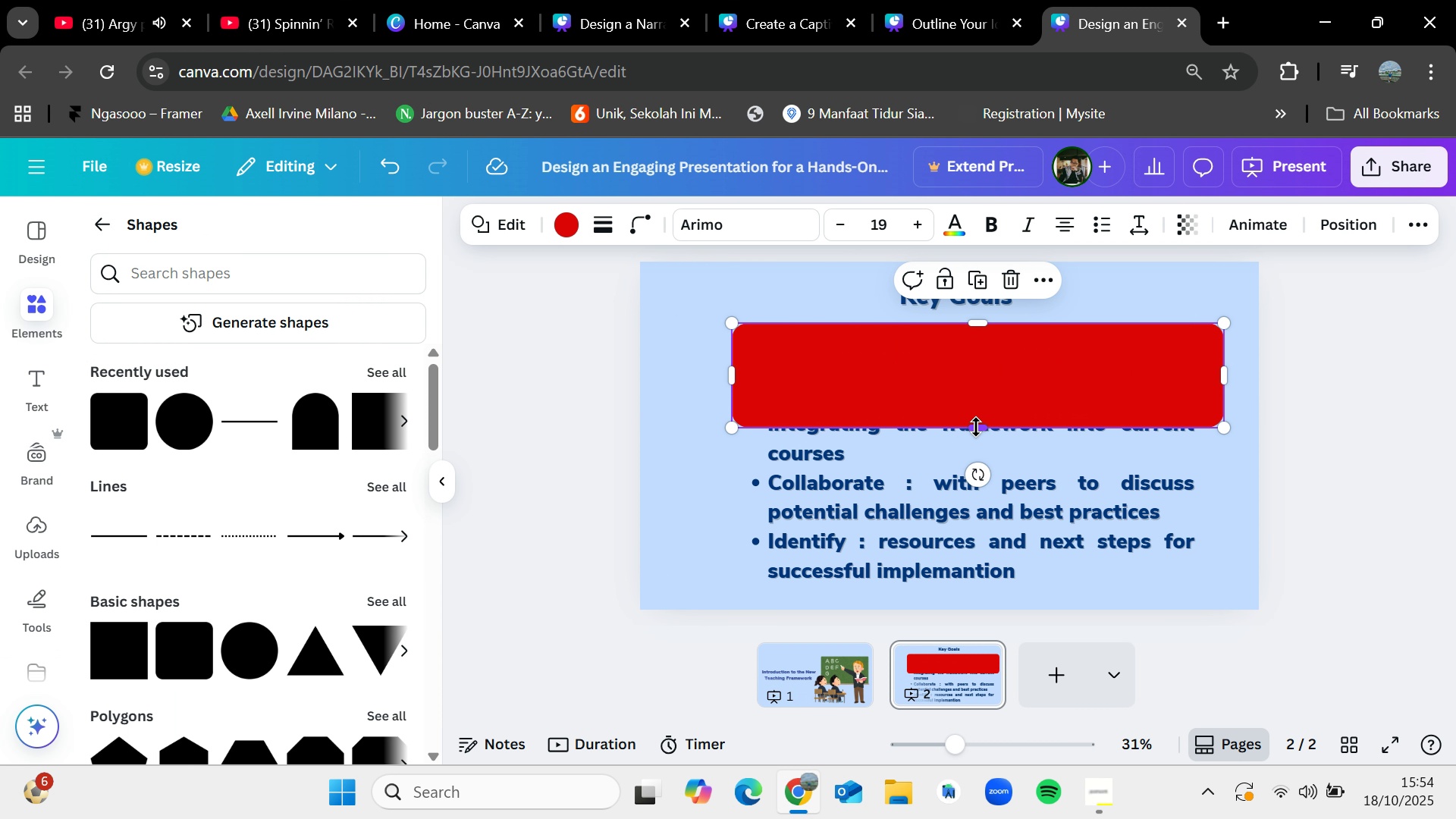 
left_click_drag(start_coordinate=[981, 424], to_coordinate=[991, 583])
 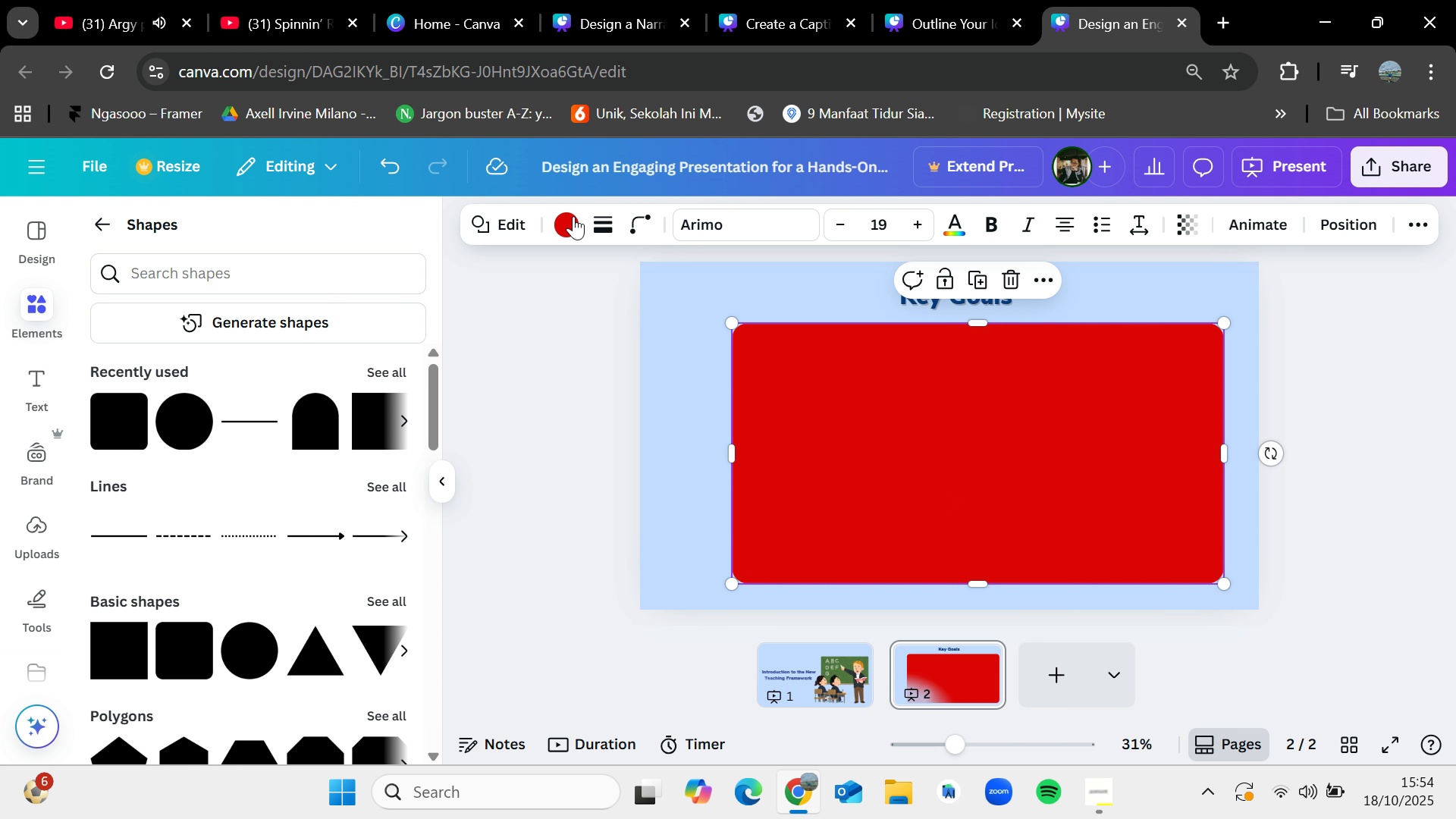 
left_click([573, 217])
 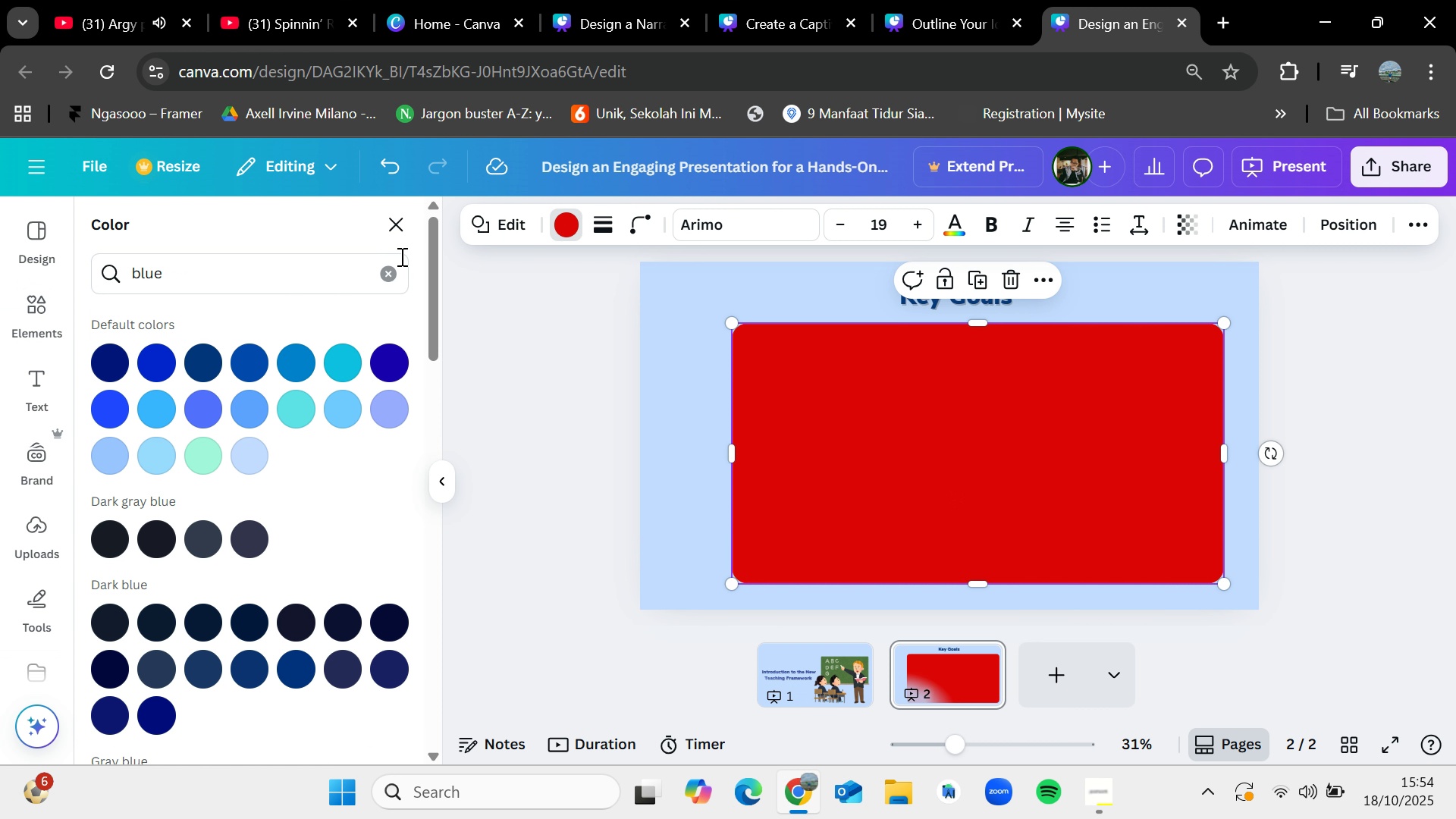 
left_click([384, 290])
 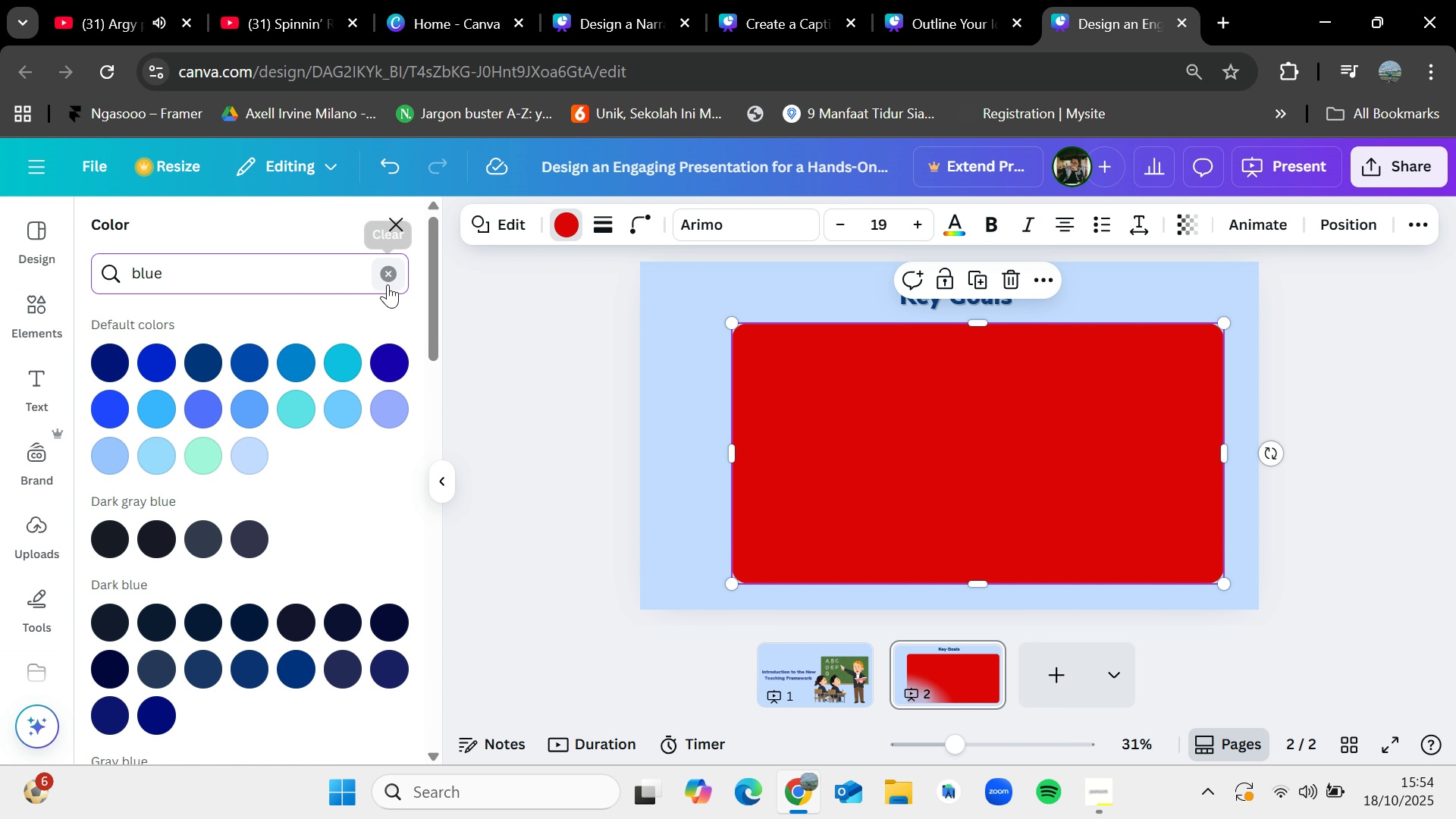 
left_click([388, 284])
 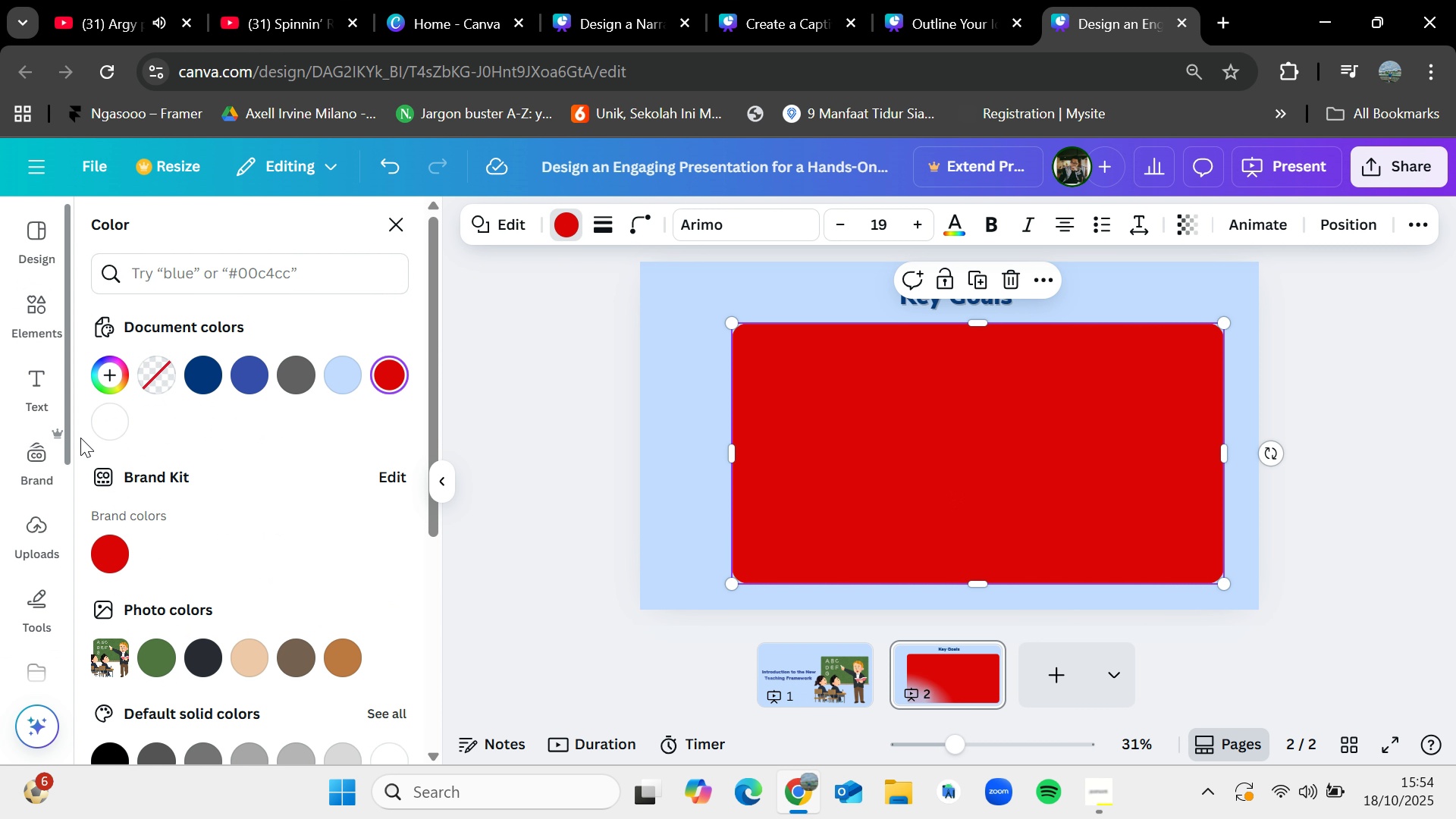 
left_click([98, 426])
 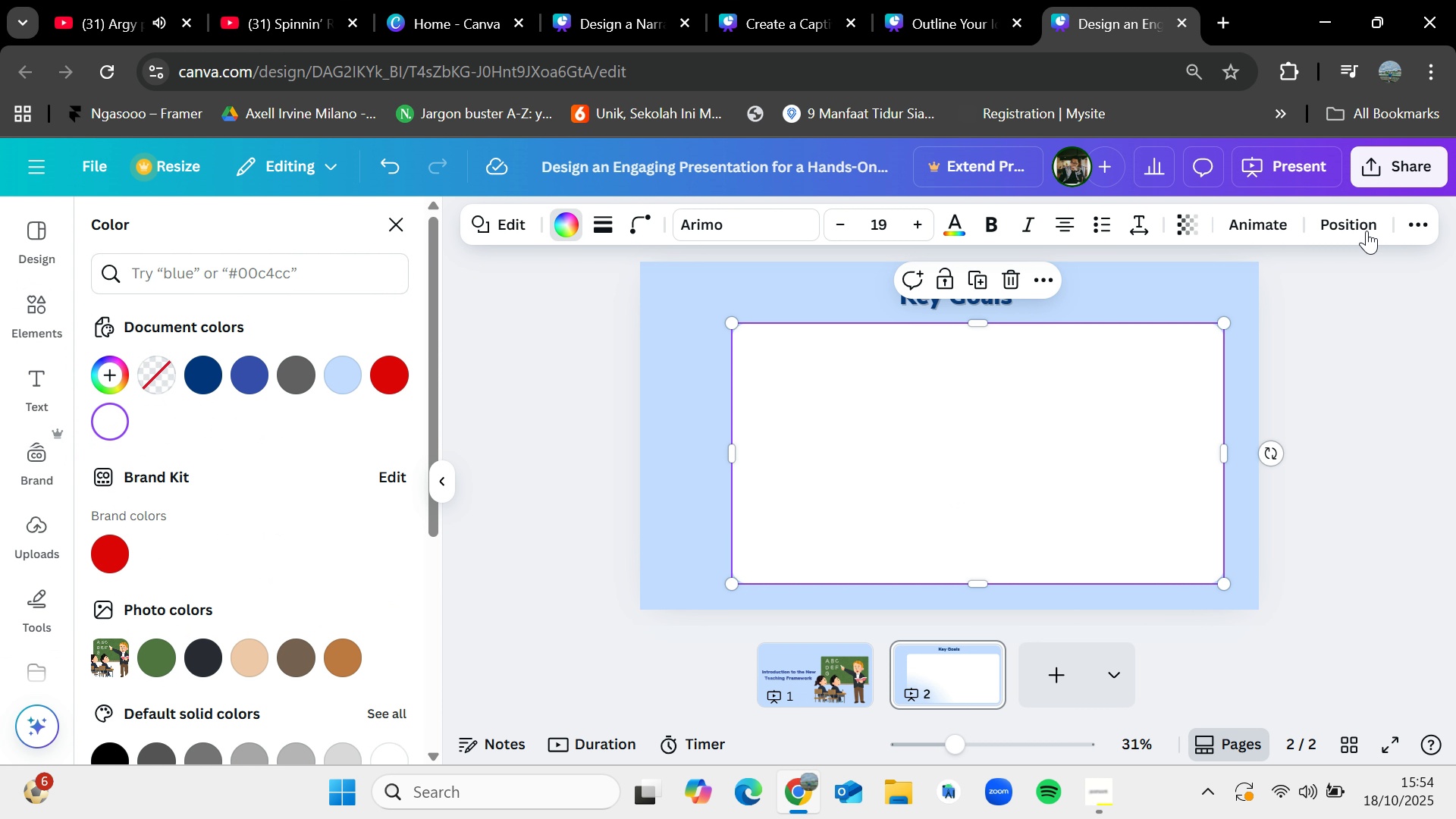 
left_click([1367, 231])
 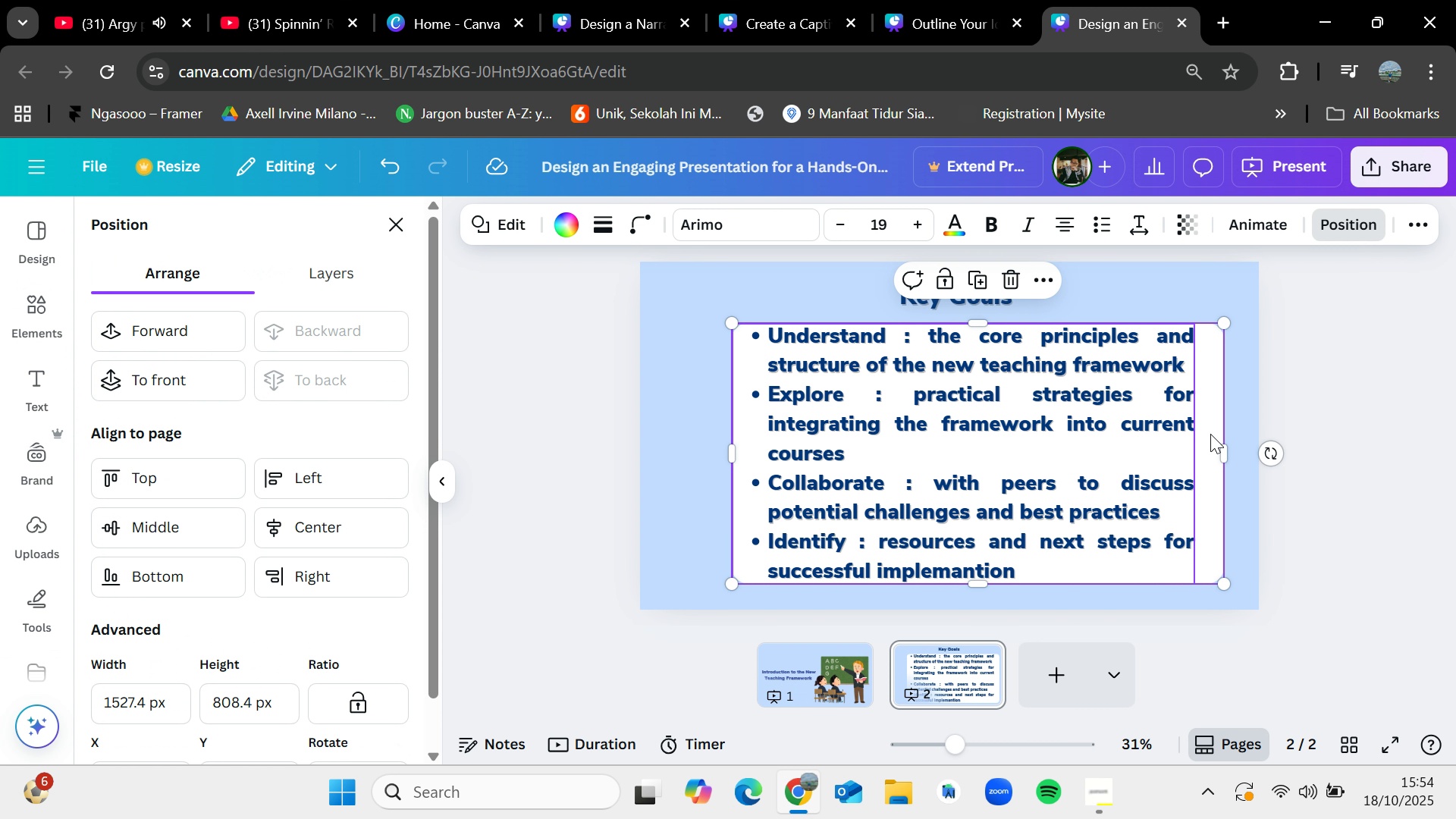 
left_click([1367, 439])
 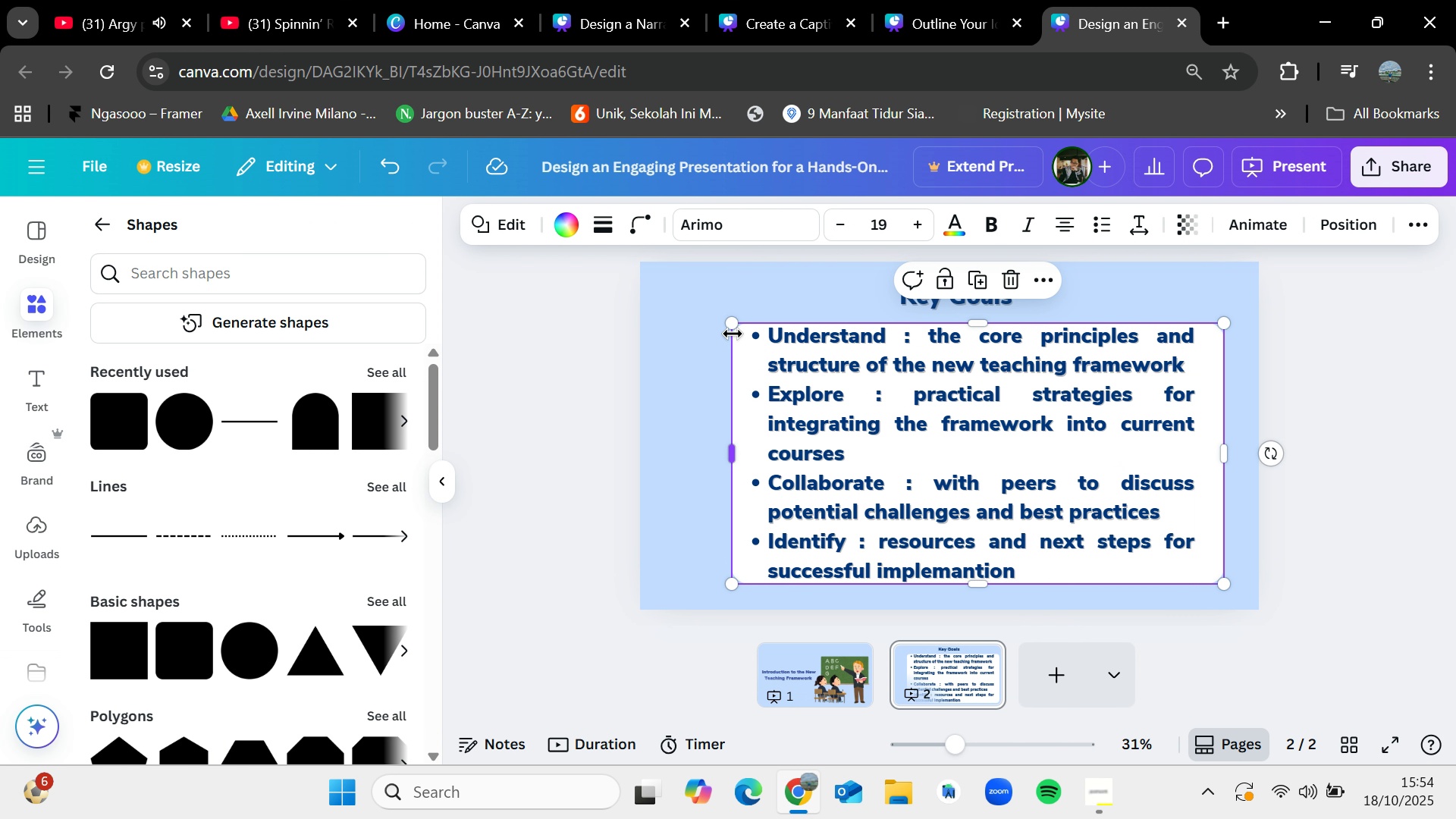 
left_click_drag(start_coordinate=[733, 326], to_coordinate=[722, 323])
 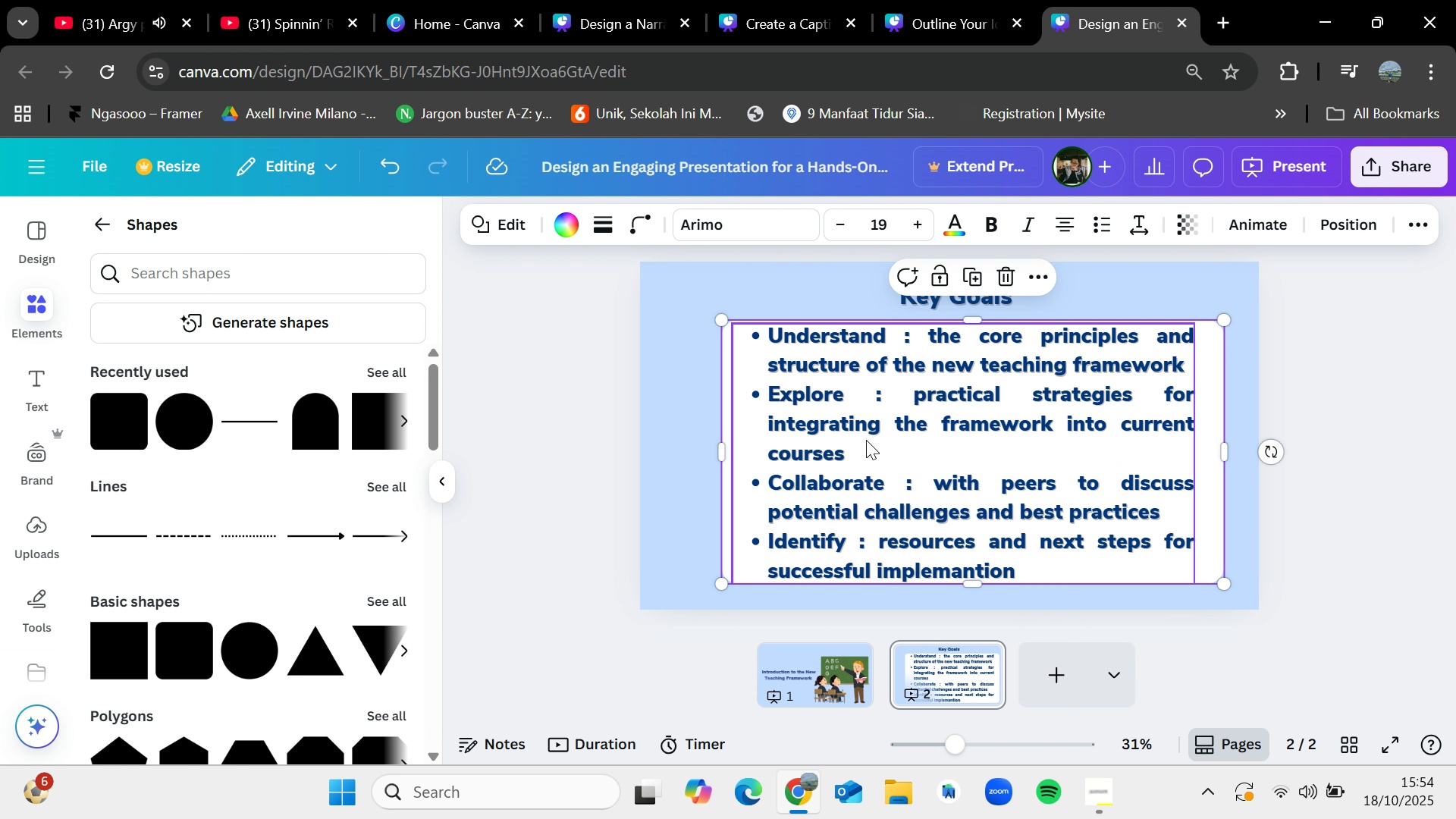 
left_click_drag(start_coordinate=[866, 440], to_coordinate=[927, 441])
 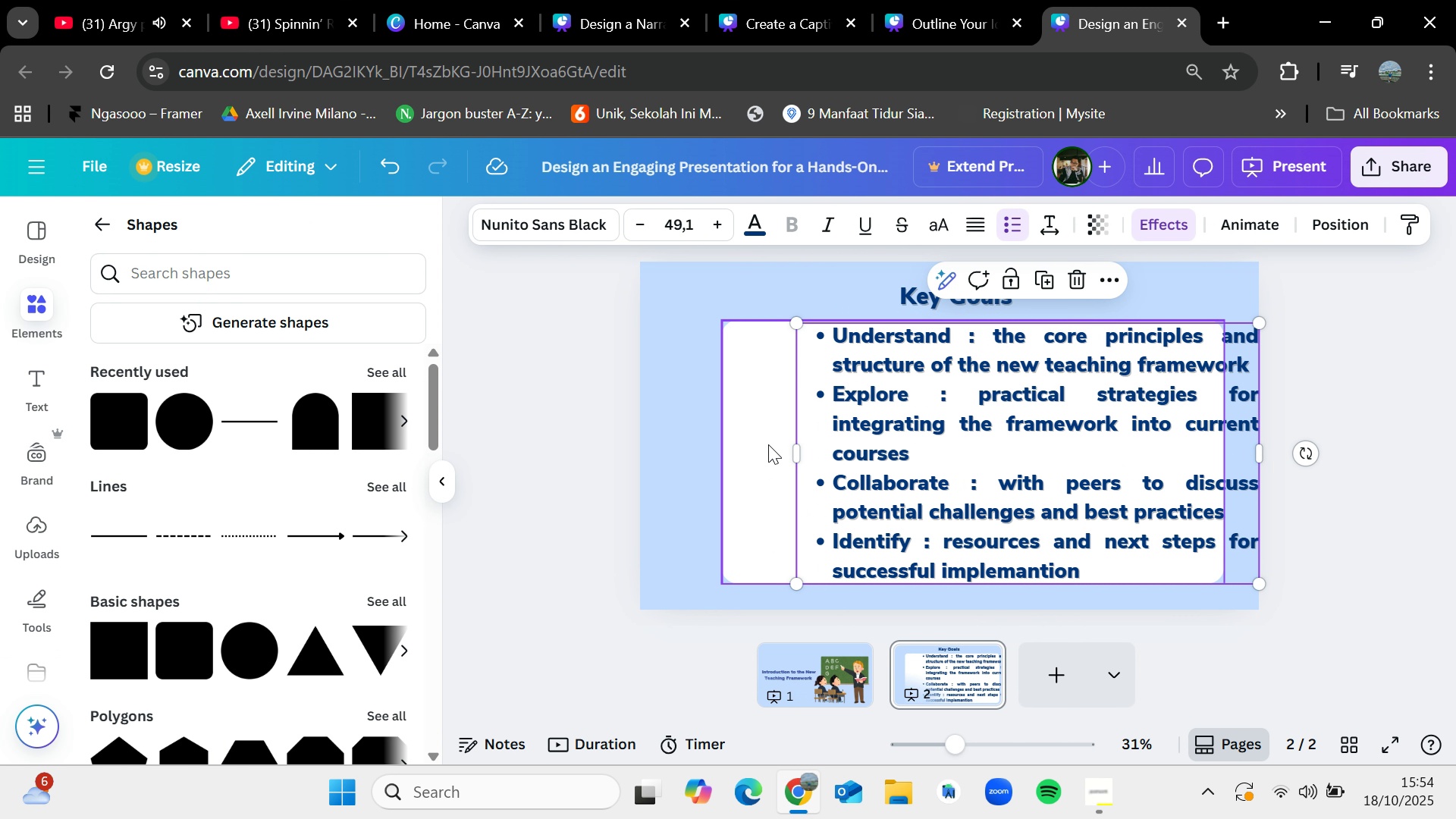 
left_click_drag(start_coordinate=[767, 444], to_coordinate=[746, 446])
 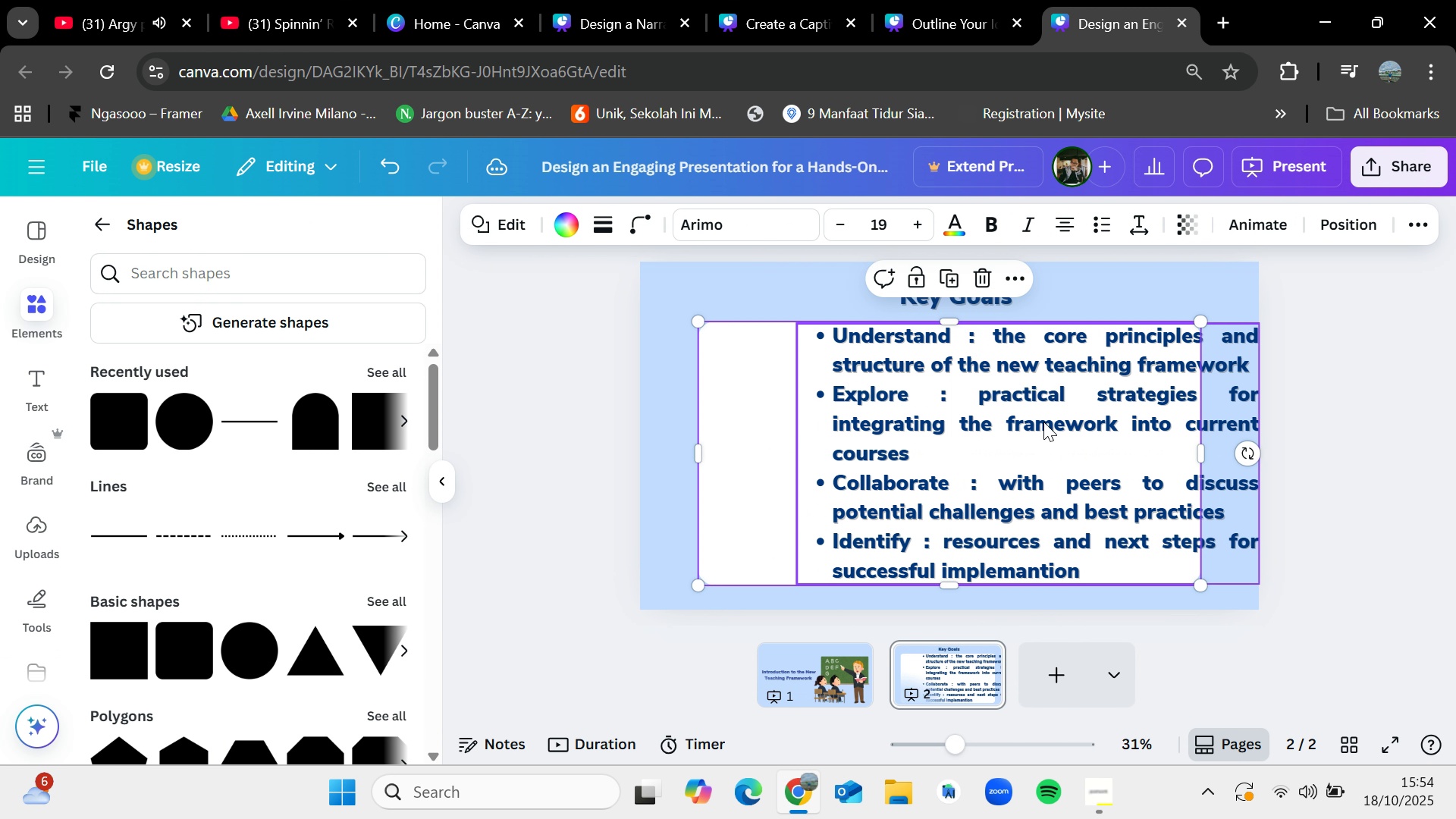 
left_click_drag(start_coordinate=[1049, 422], to_coordinate=[1066, 421])
 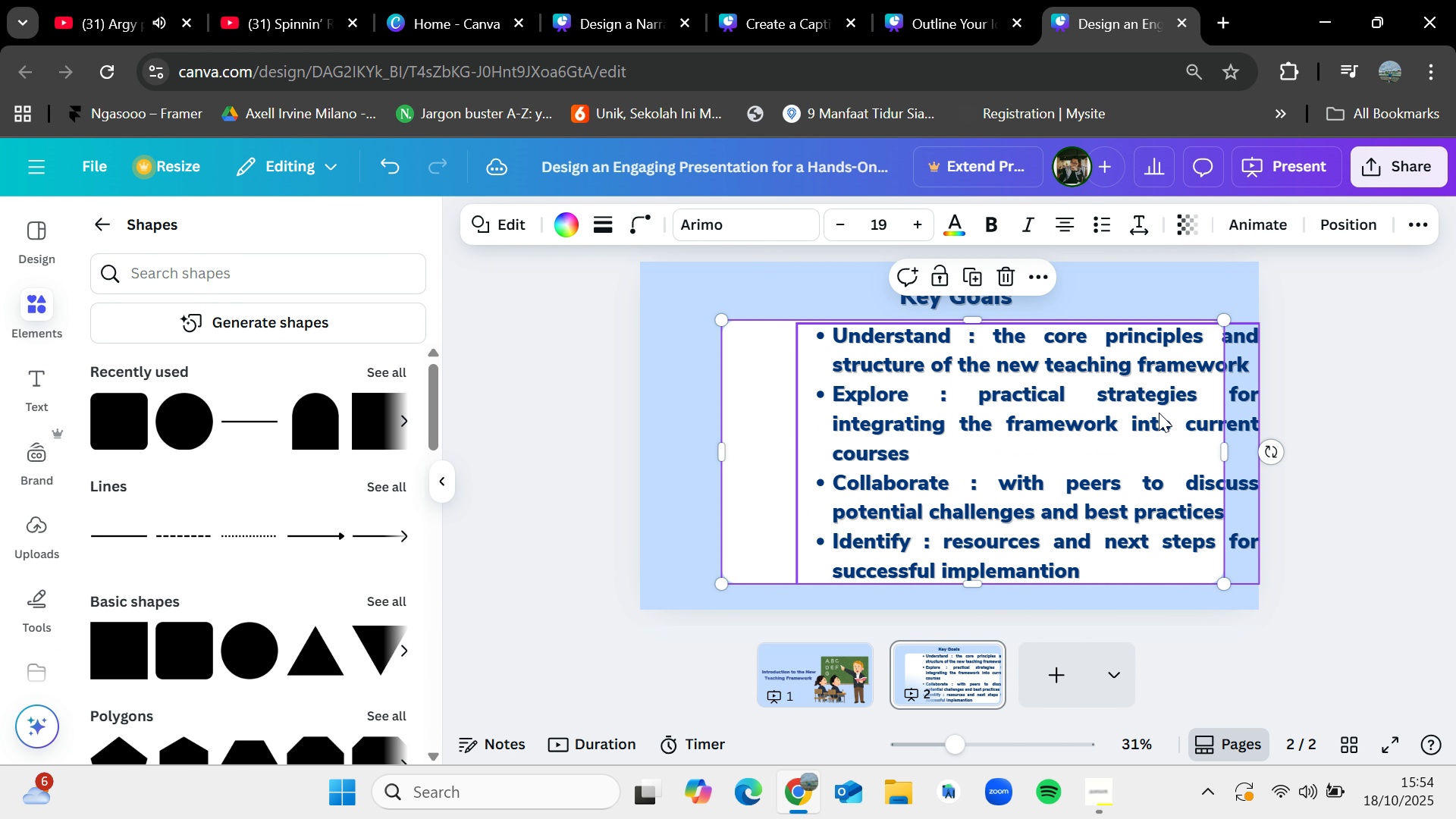 
left_click_drag(start_coordinate=[1159, 413], to_coordinate=[1156, 413])
 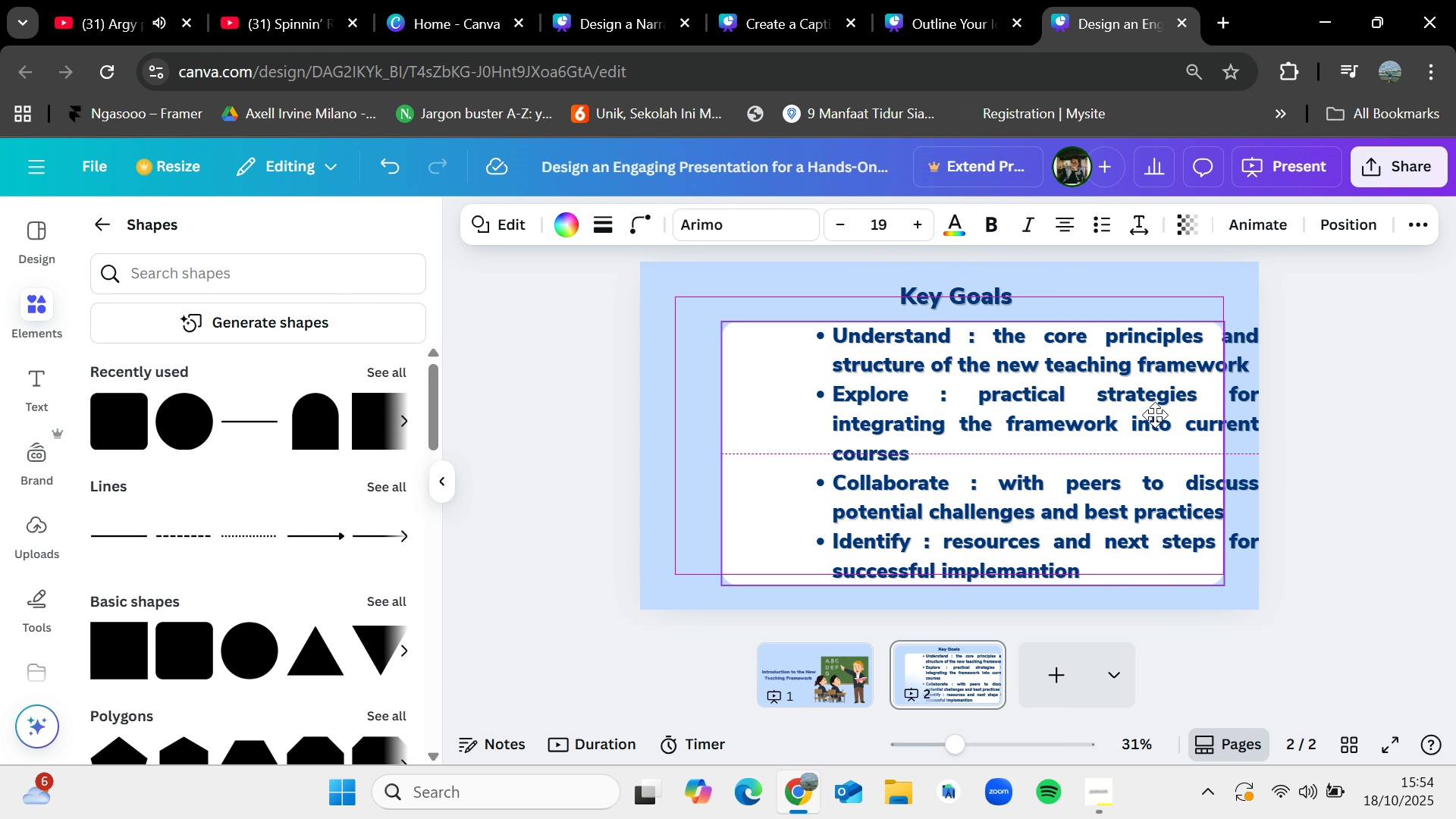 
left_click([1021, 412])
 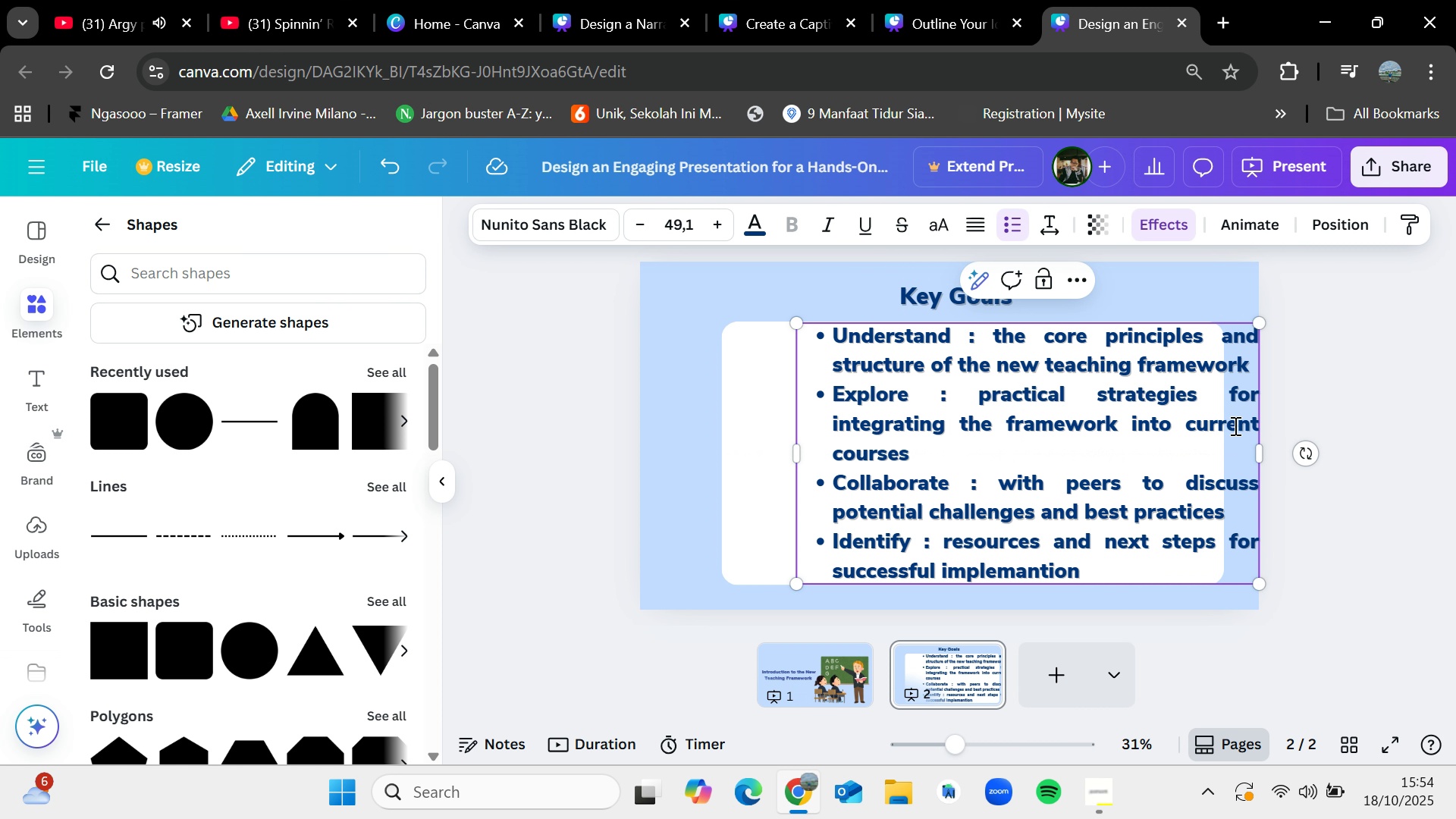 
left_click([1397, 418])
 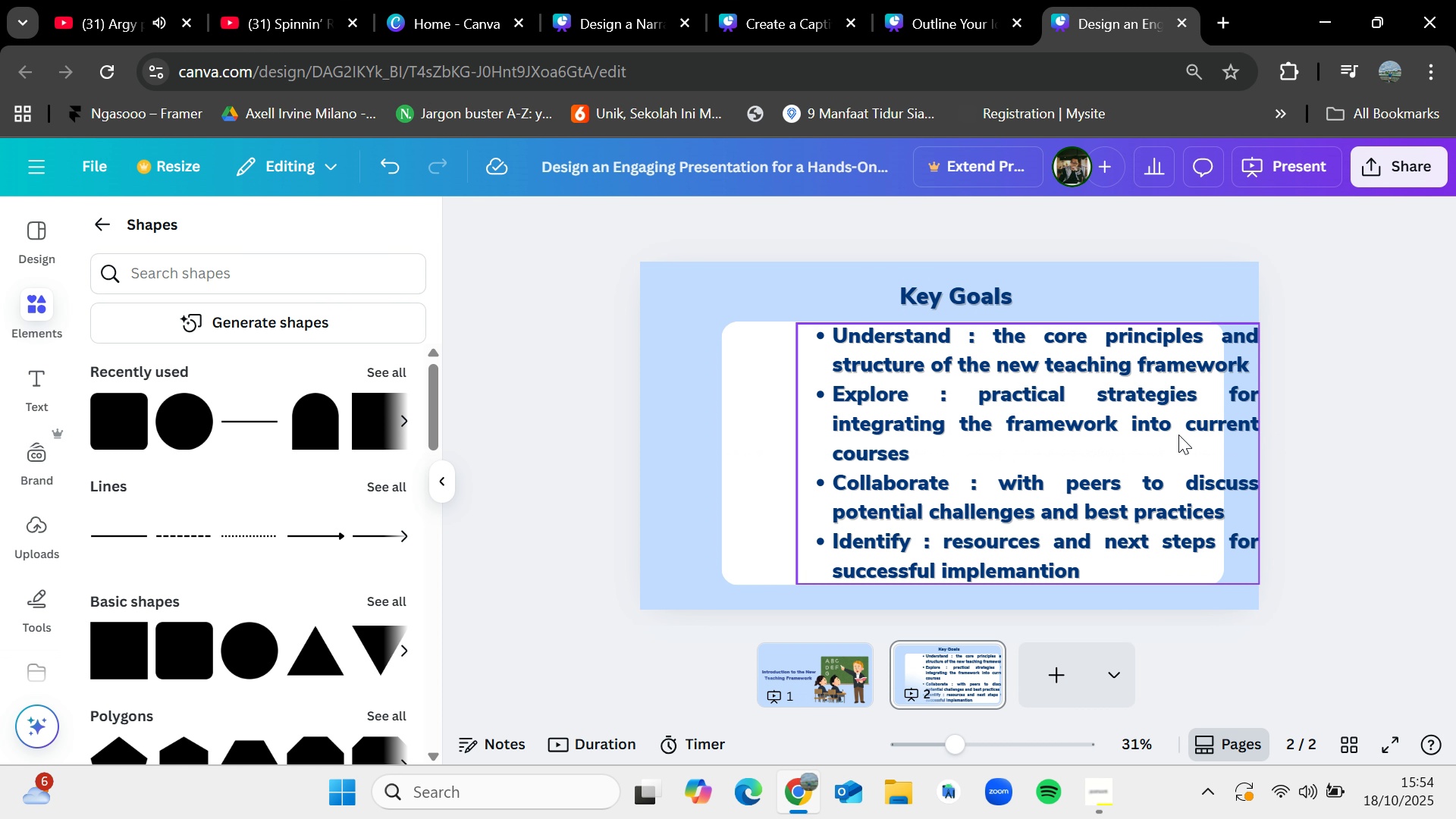 
left_click([1178, 435])
 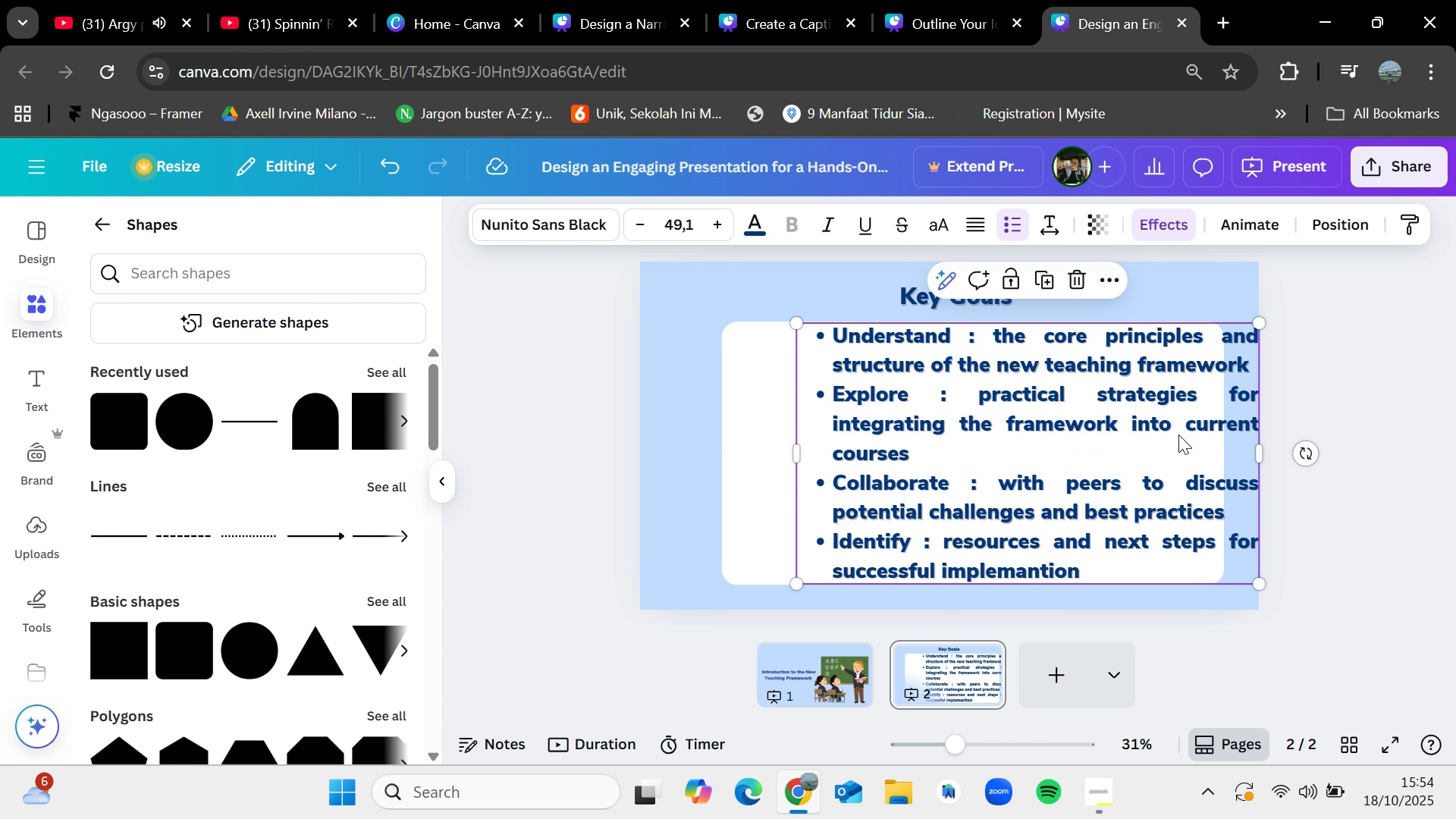 
left_click_drag(start_coordinate=[1178, 435], to_coordinate=[1121, 437])
 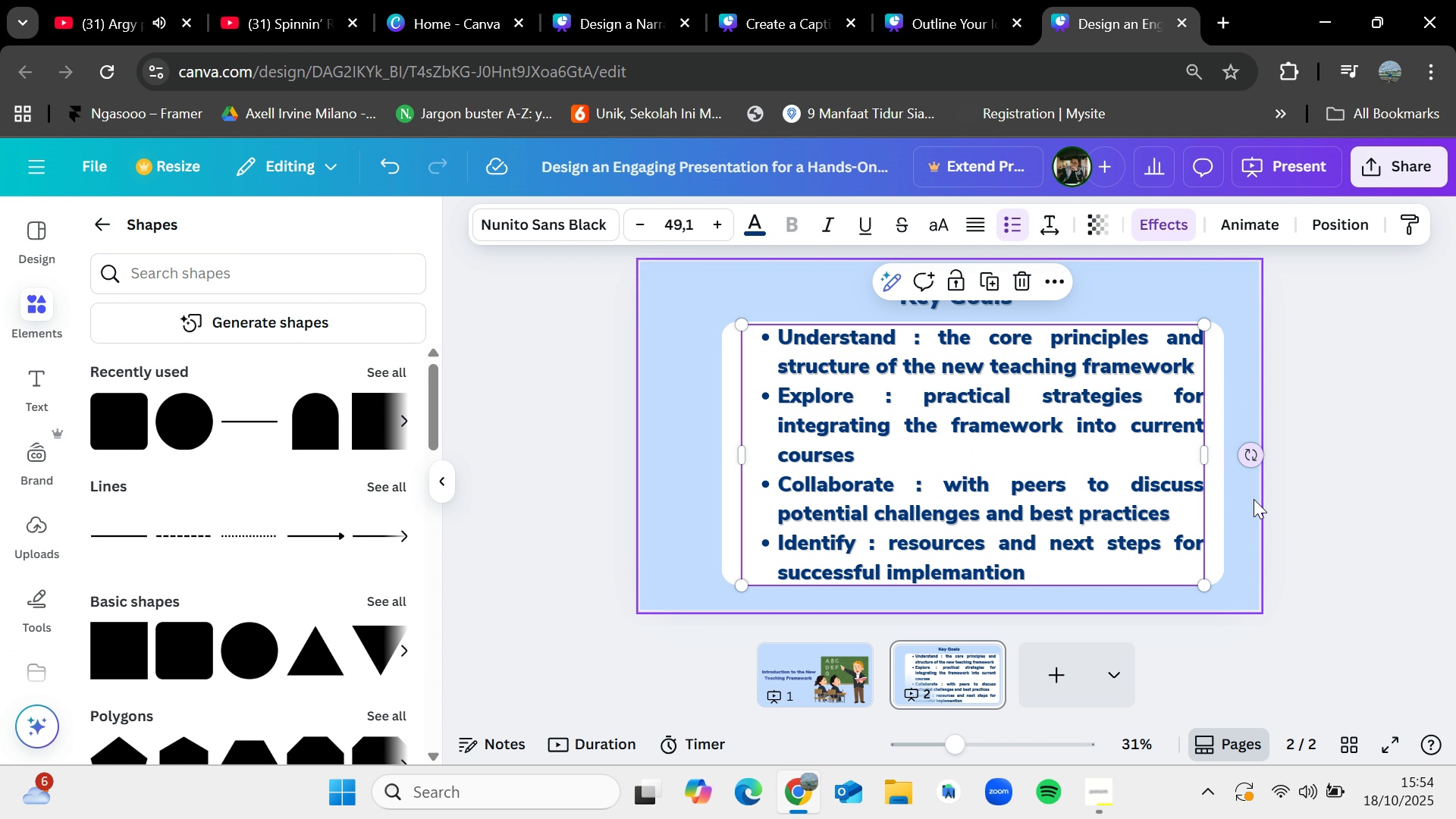 
left_click([1254, 500])
 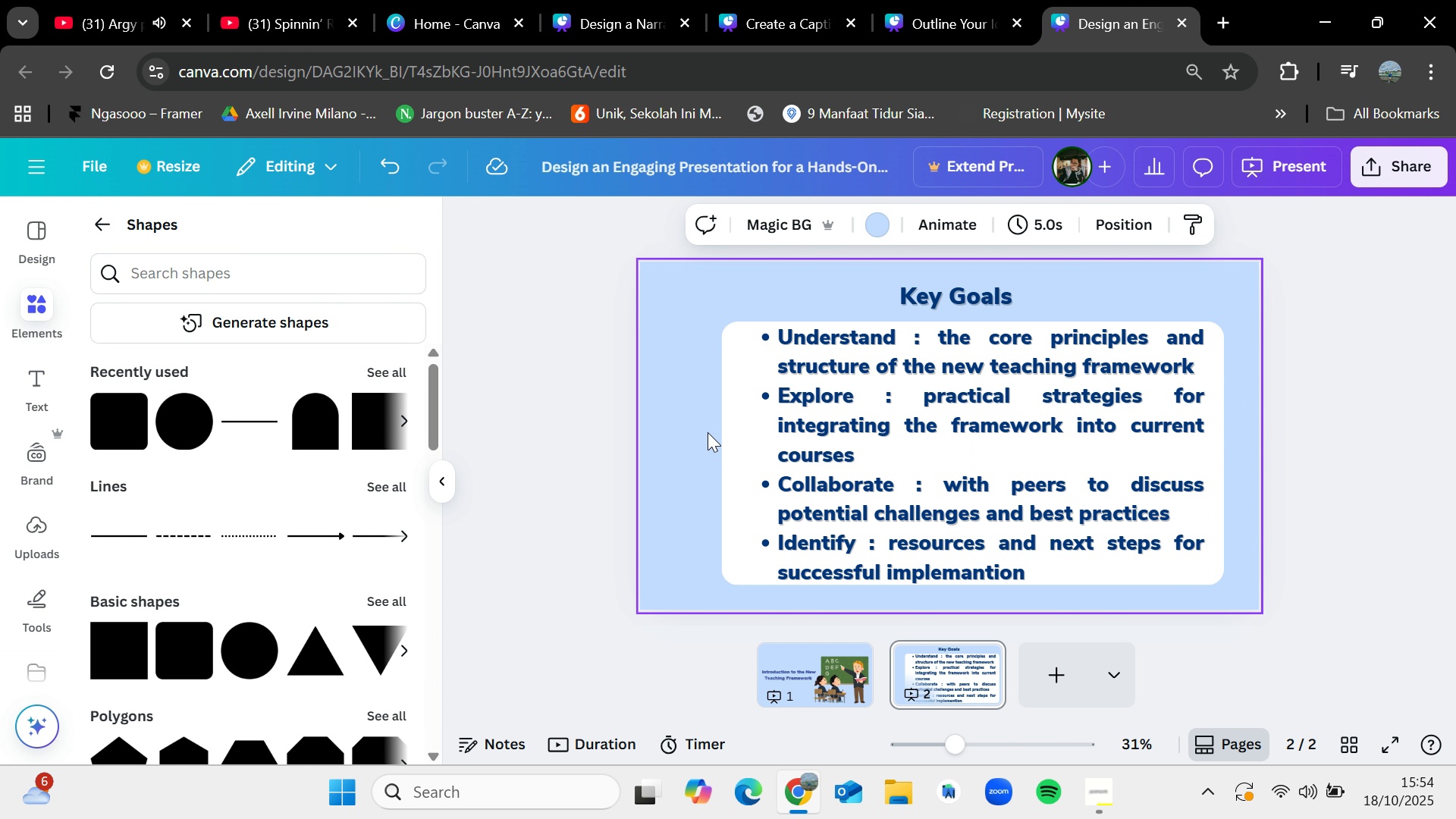 
left_click_drag(start_coordinate=[707, 428], to_coordinate=[943, 465])
 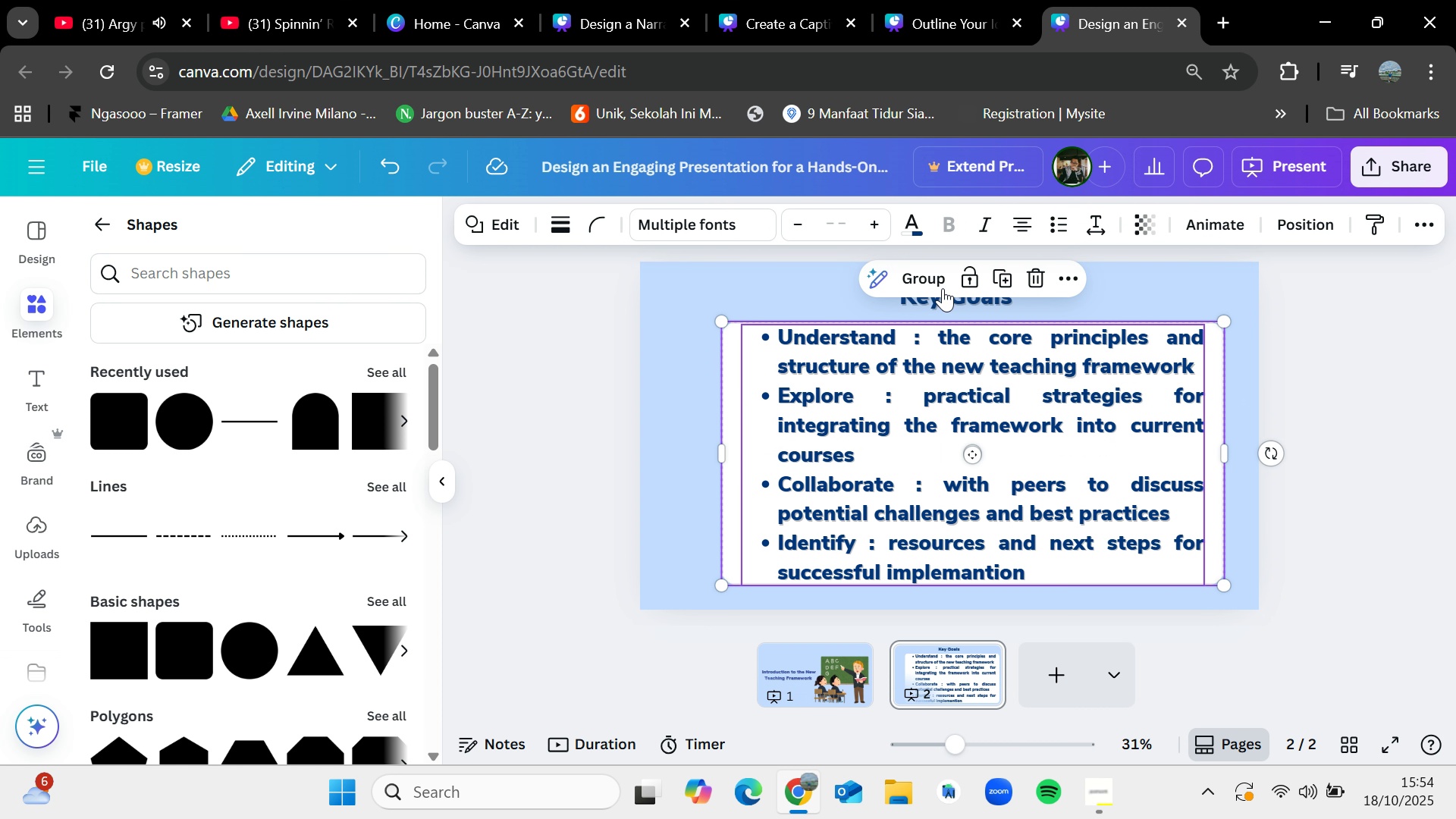 
left_click([943, 287])
 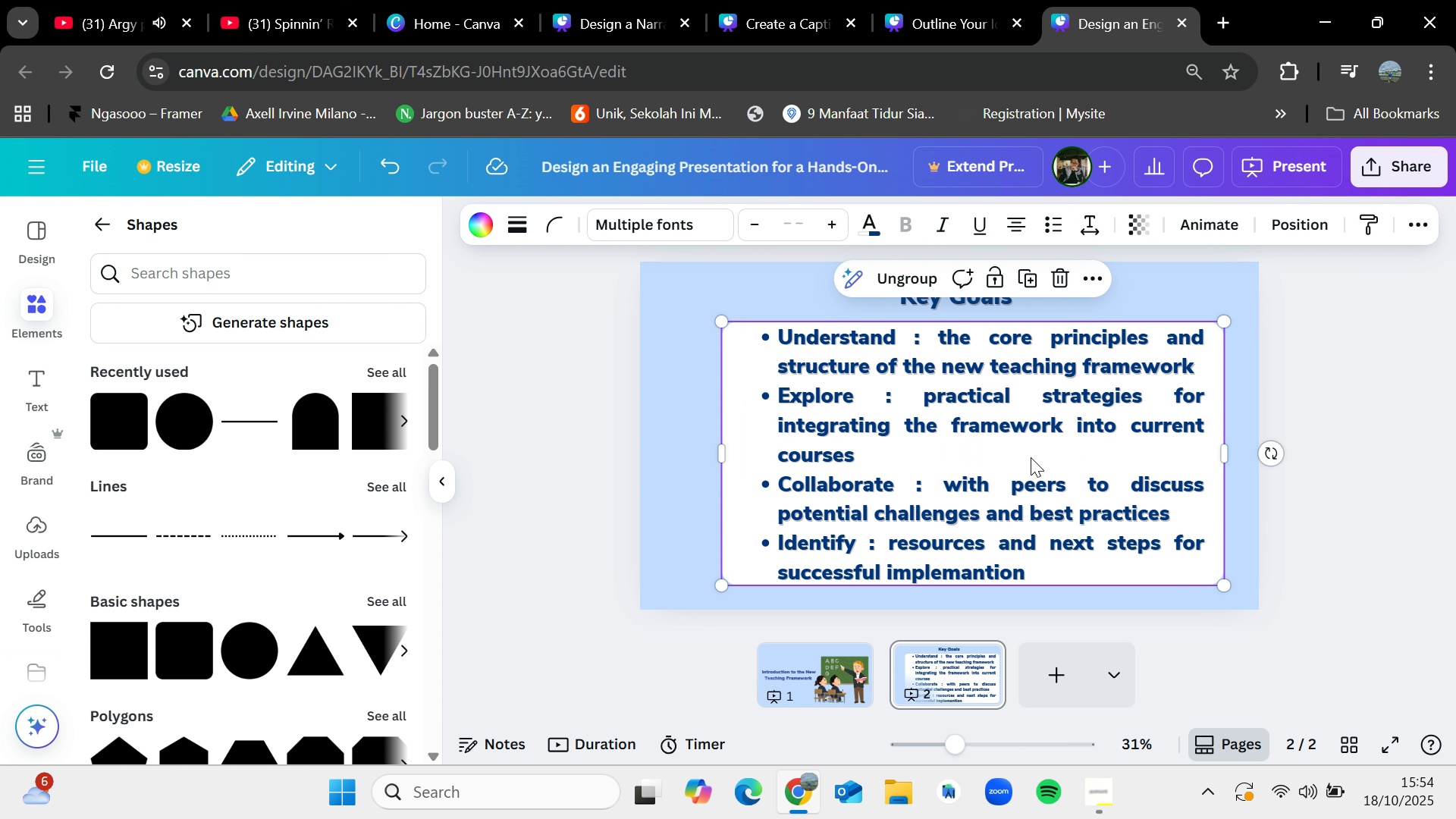 
left_click_drag(start_coordinate=[1031, 457], to_coordinate=[1019, 457])
 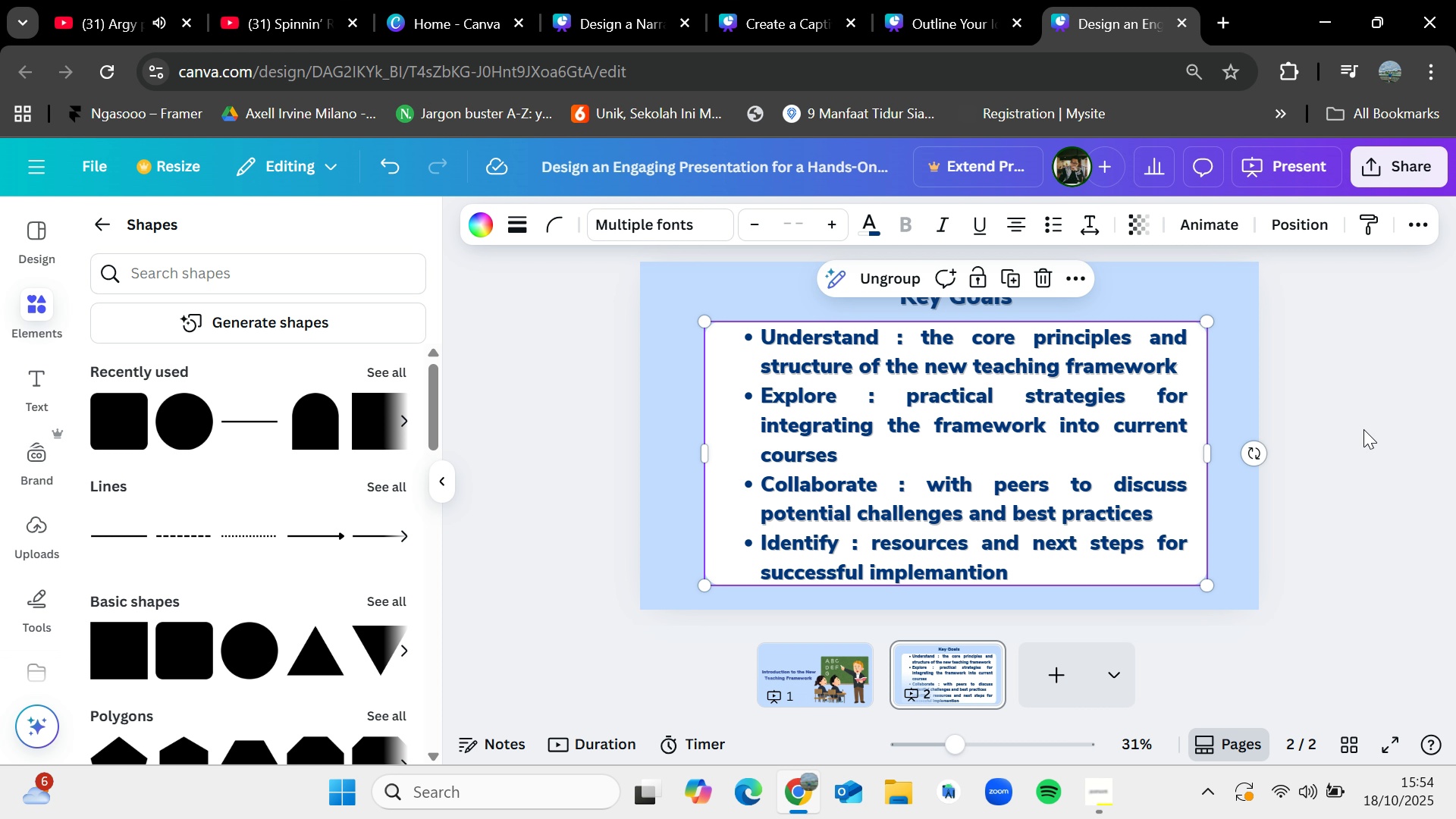 
left_click([1363, 429])
 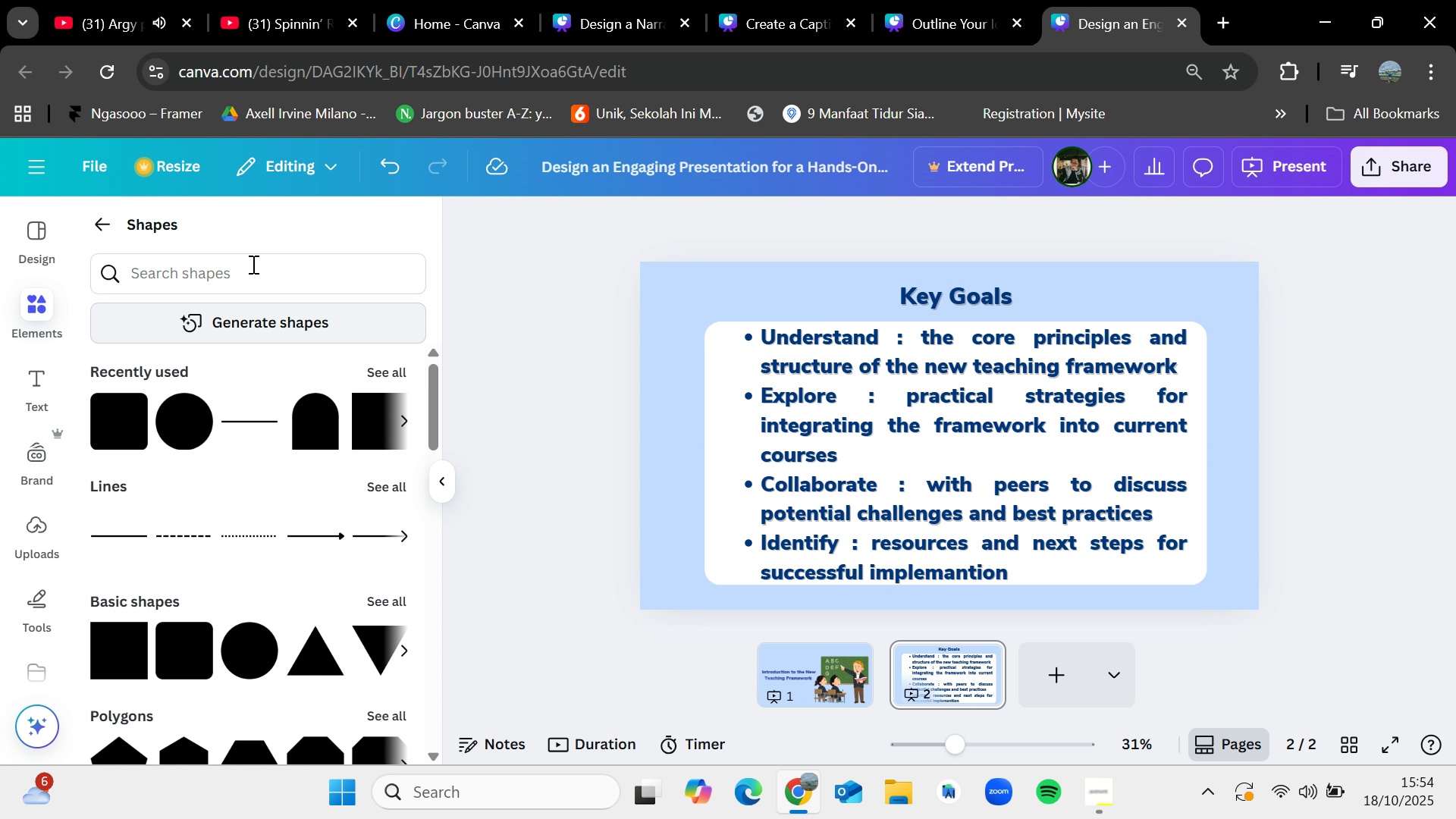 
left_click([177, 271])
 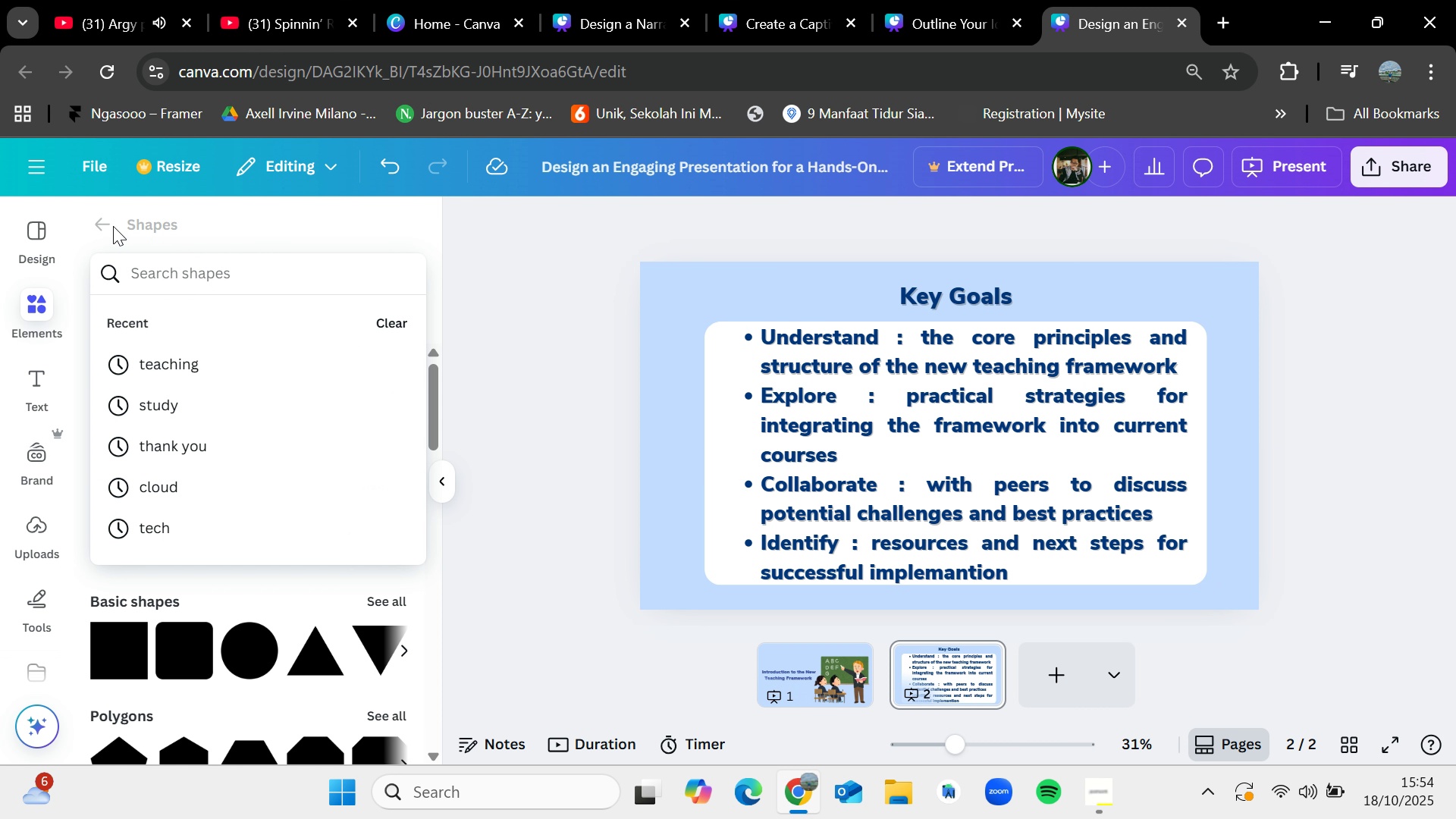 
left_click([112, 226])
 